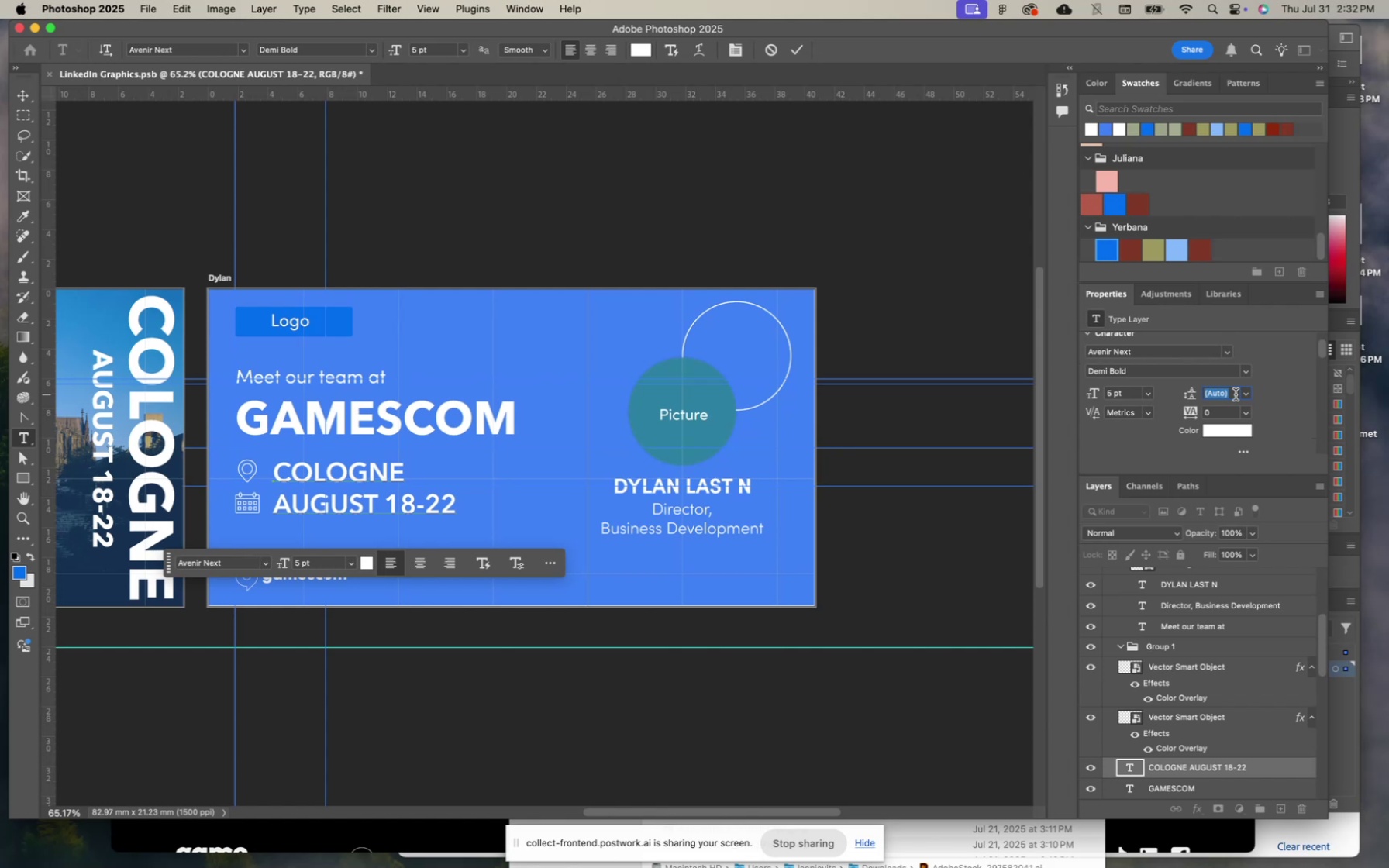 
key(8)
 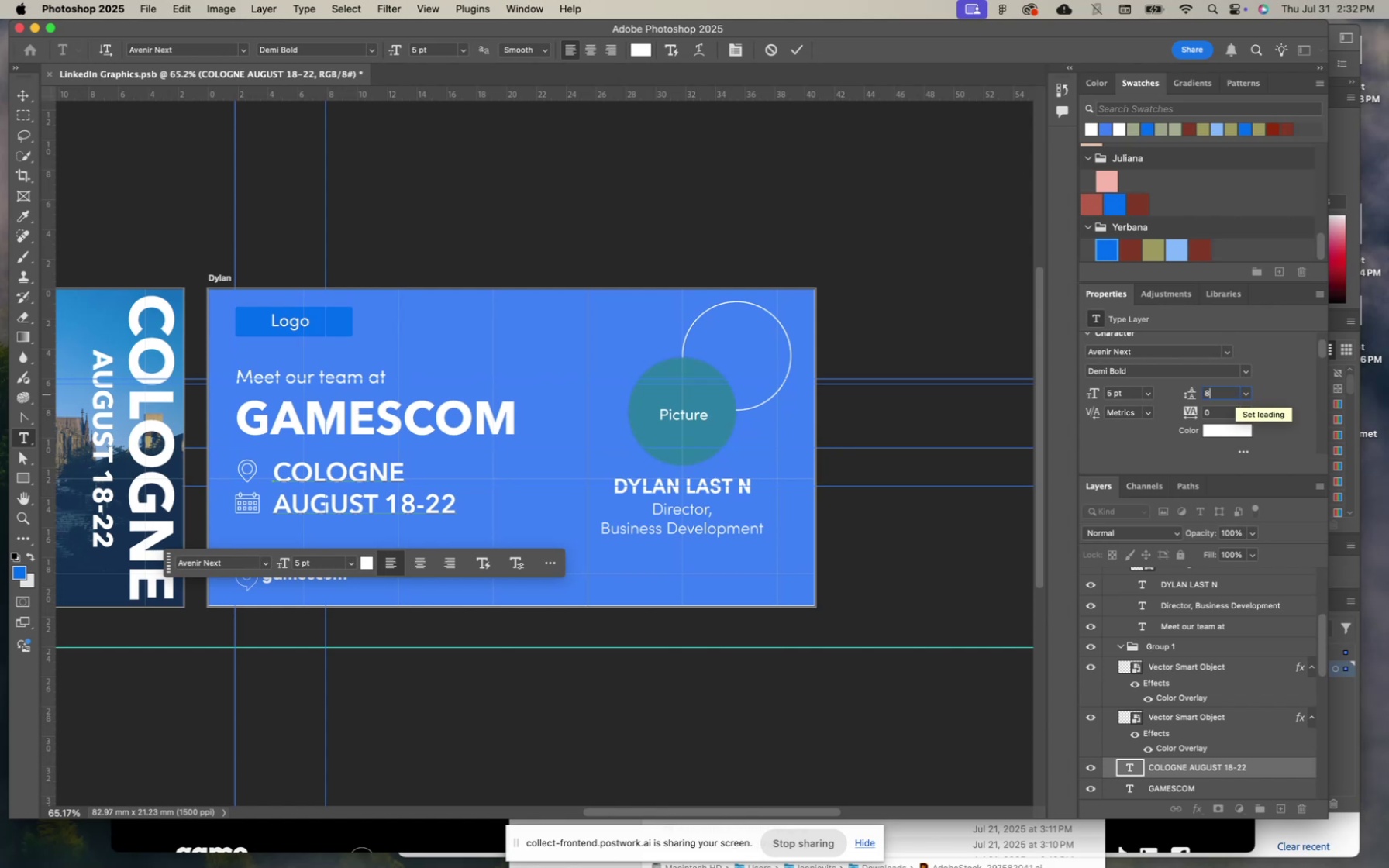 
key(Enter)
 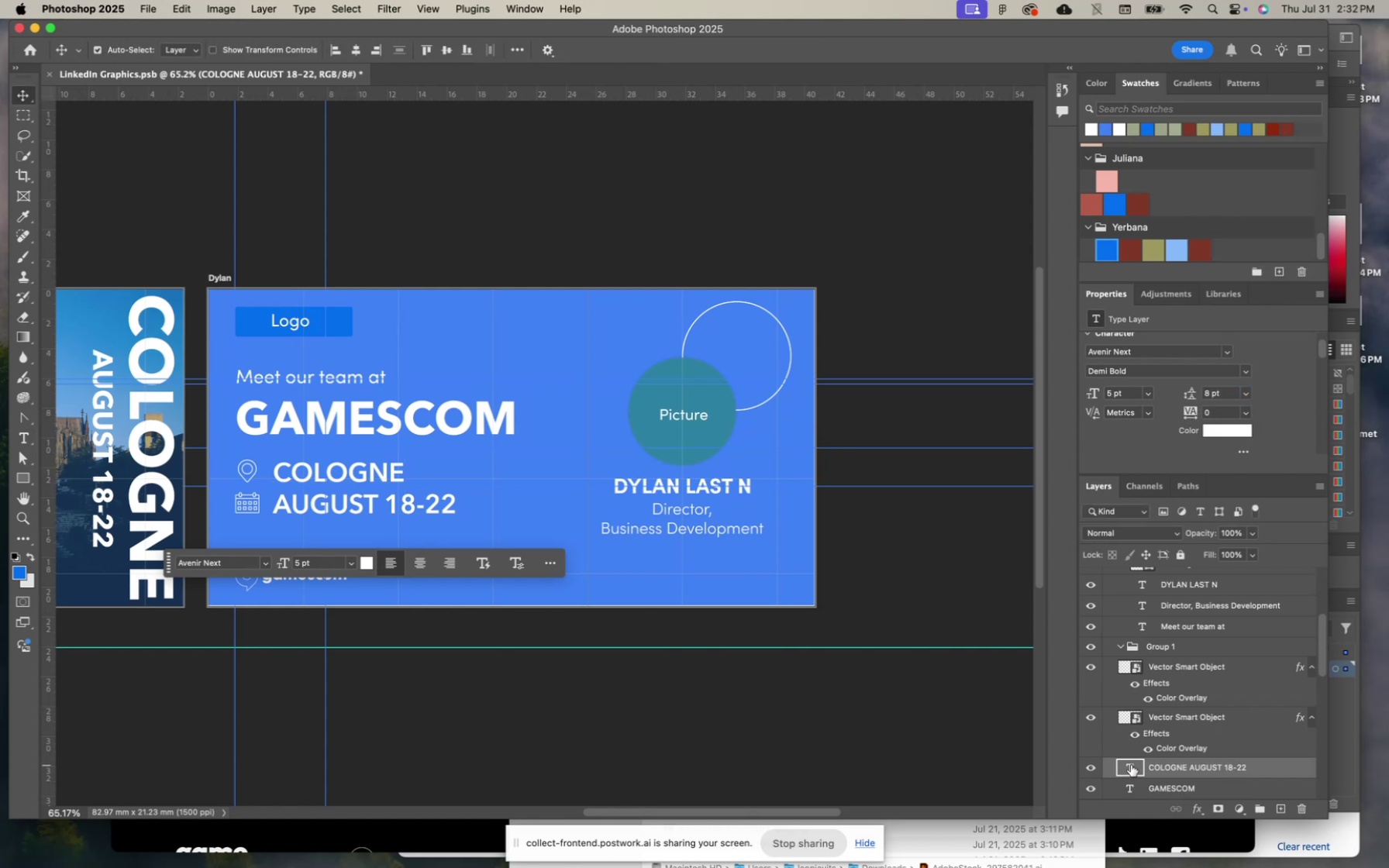 
wait(5.47)
 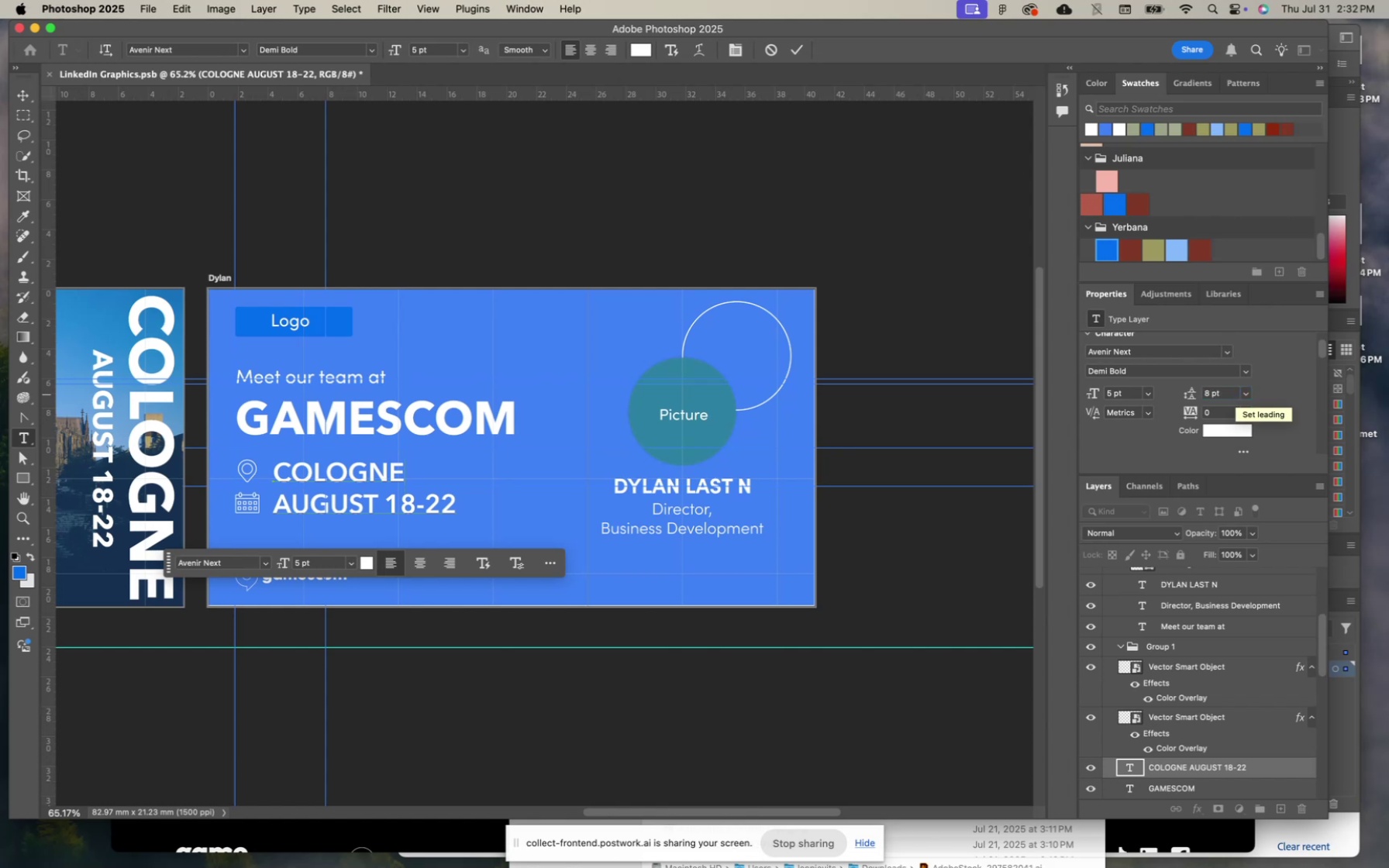 
double_click([1125, 764])
 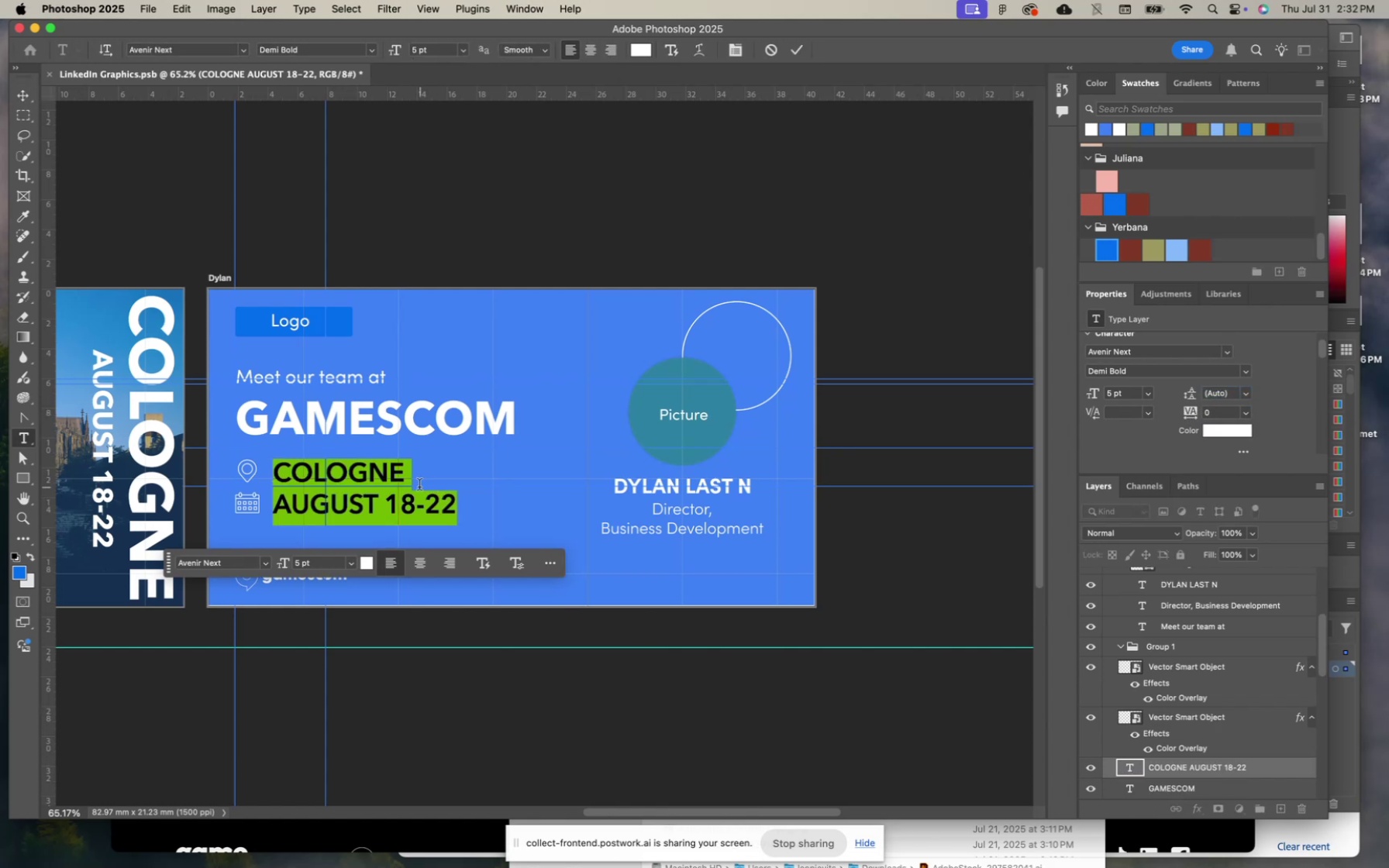 
key(Meta+A)
 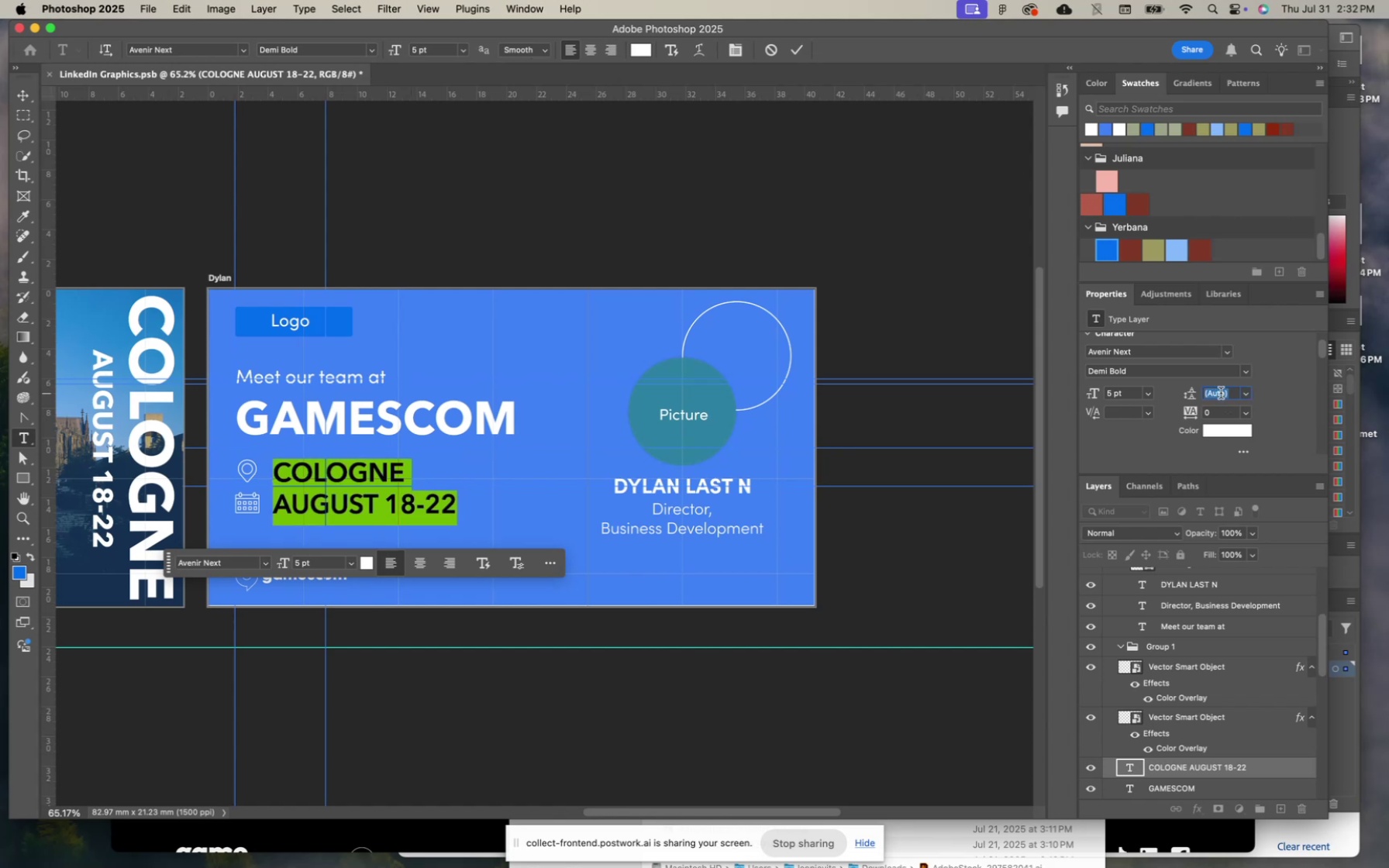 
key(8)
 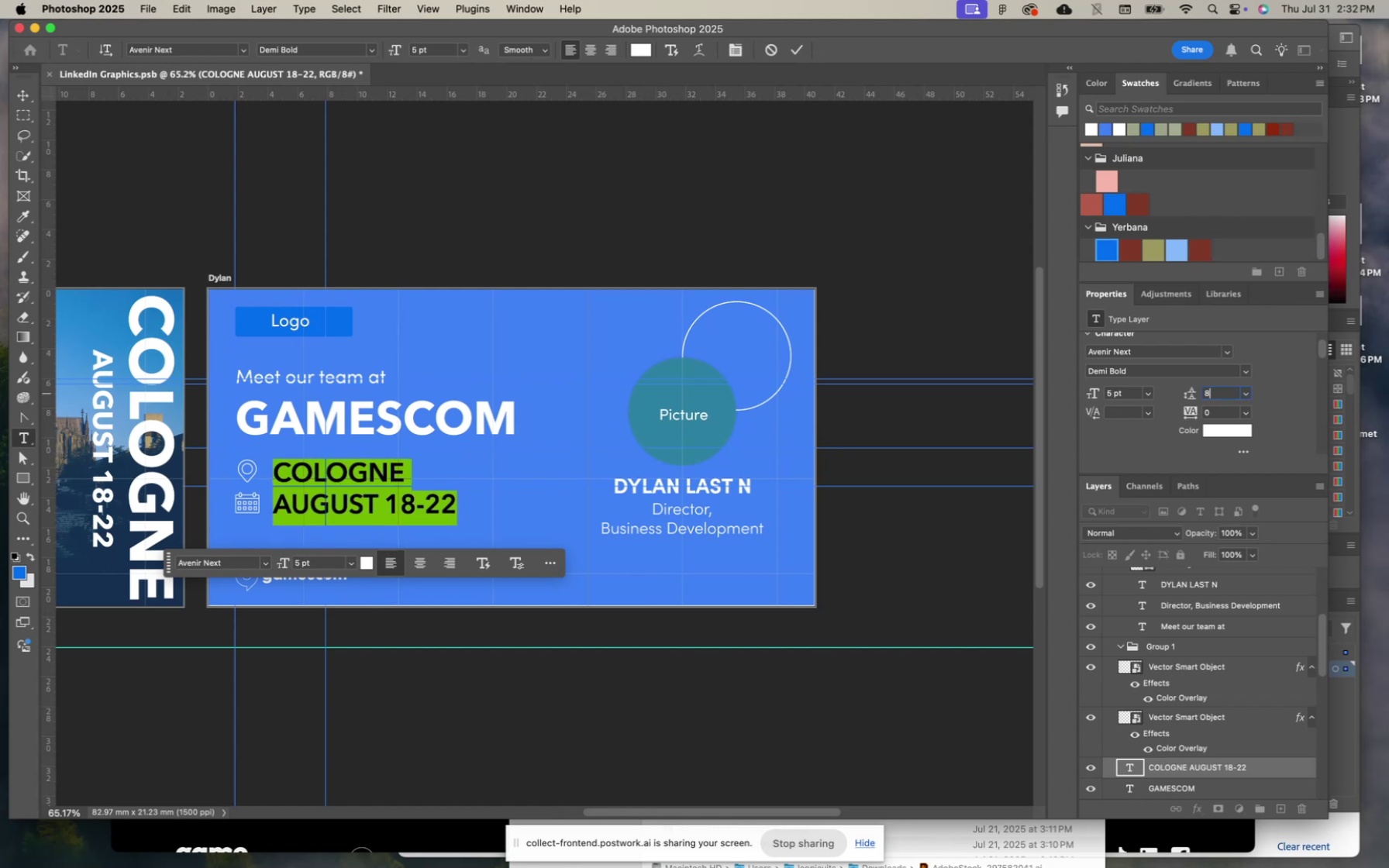 
key(Enter)
 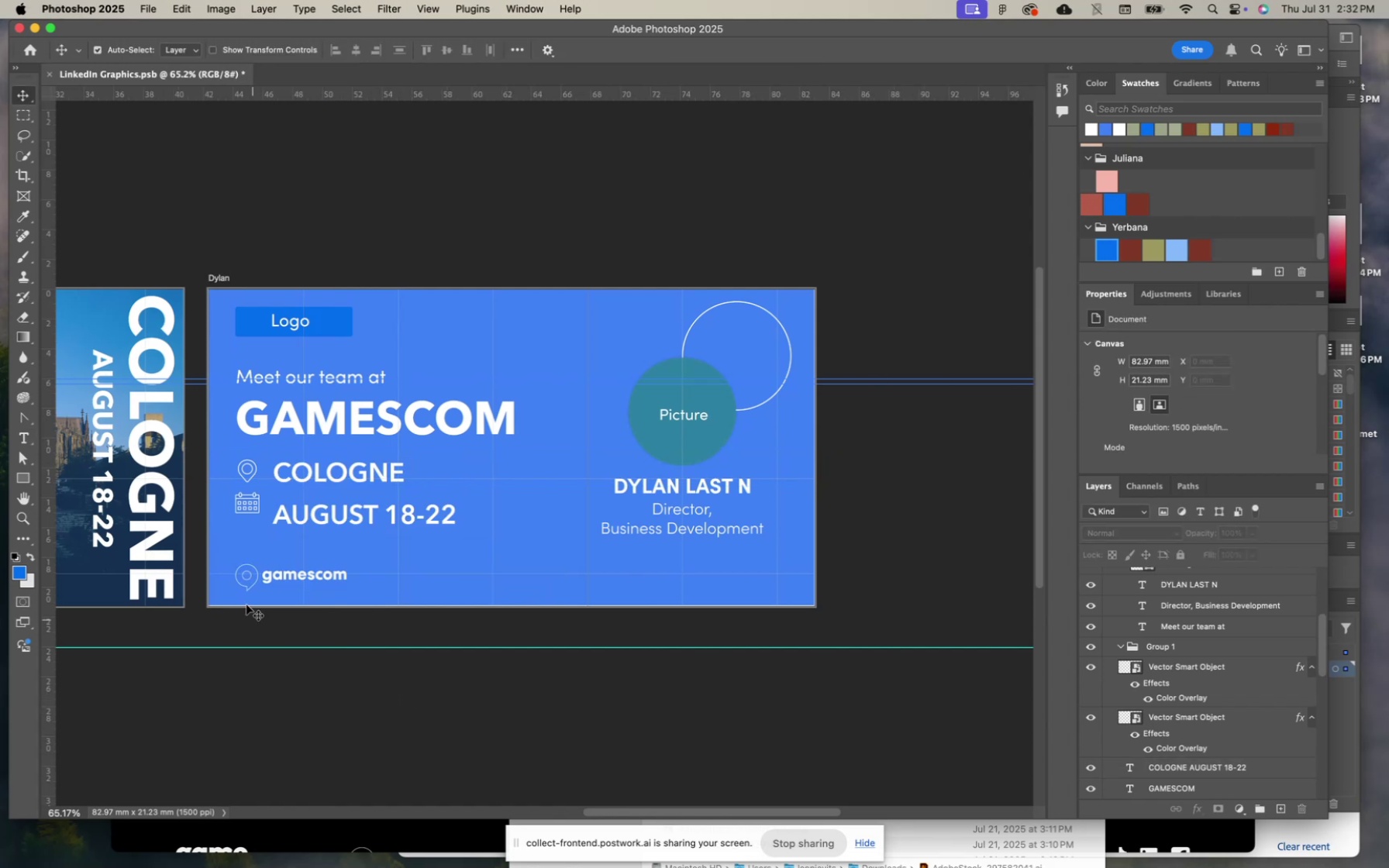 
wait(6.61)
 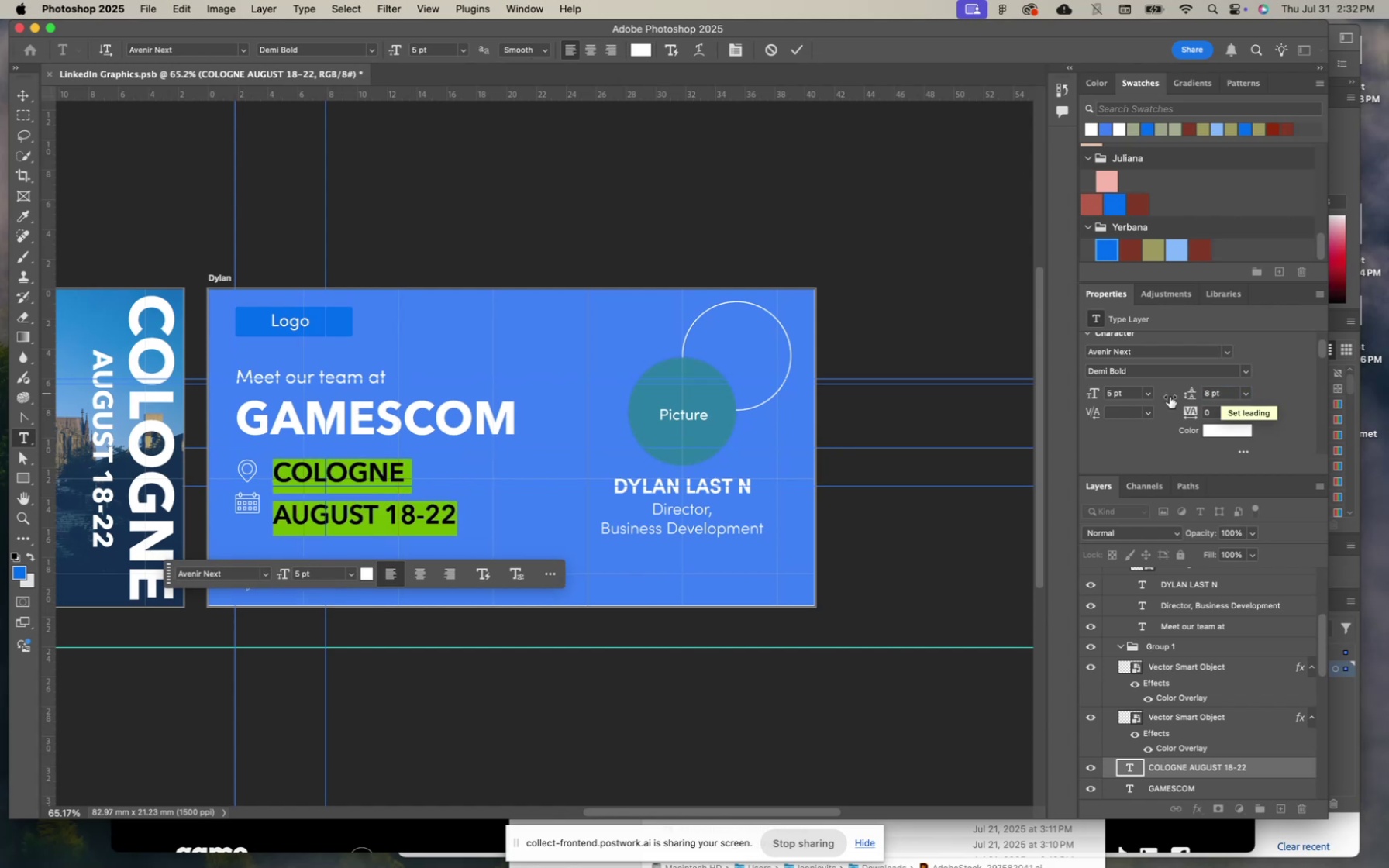 
double_click([345, 480])
 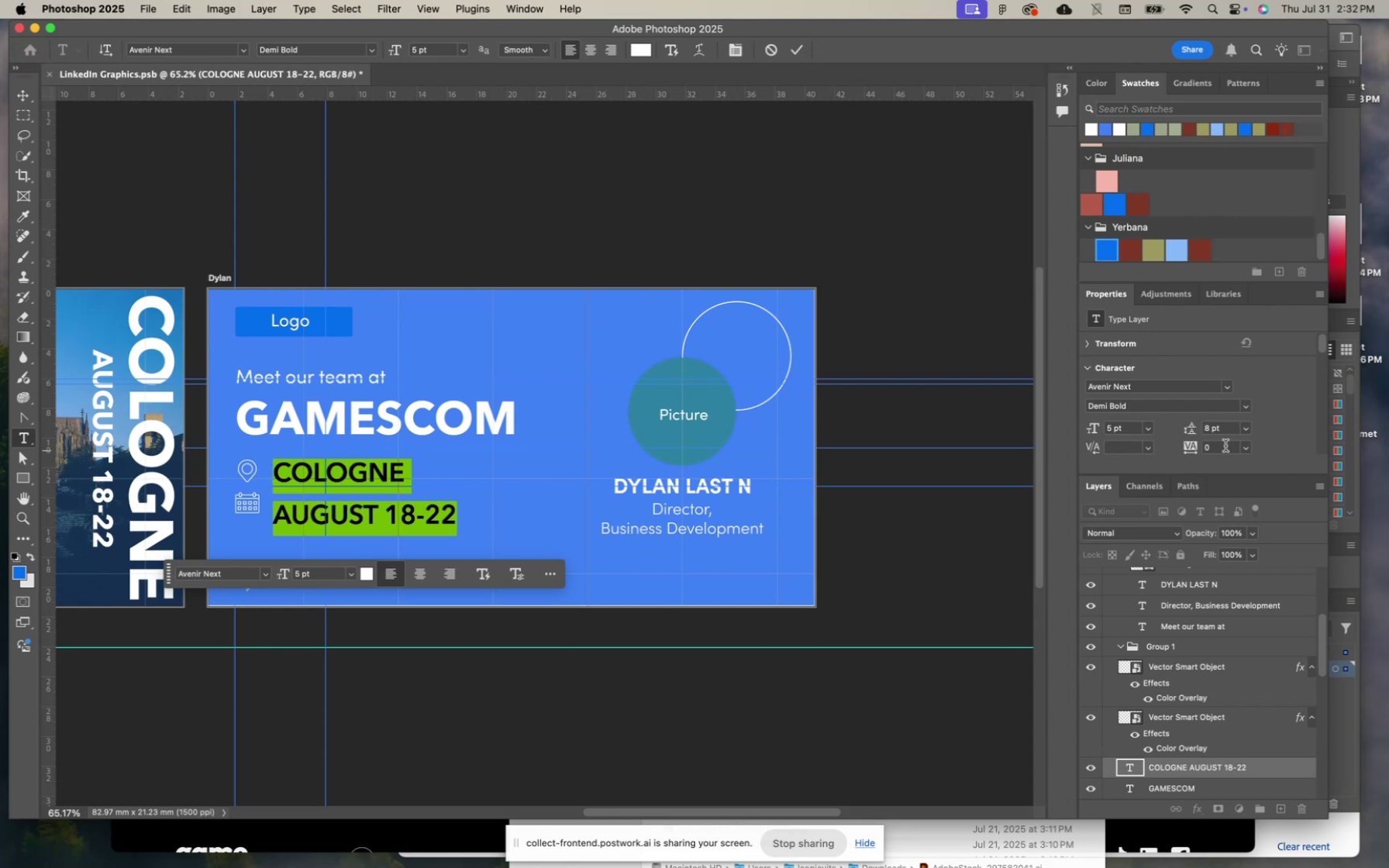 
left_click([1234, 428])
 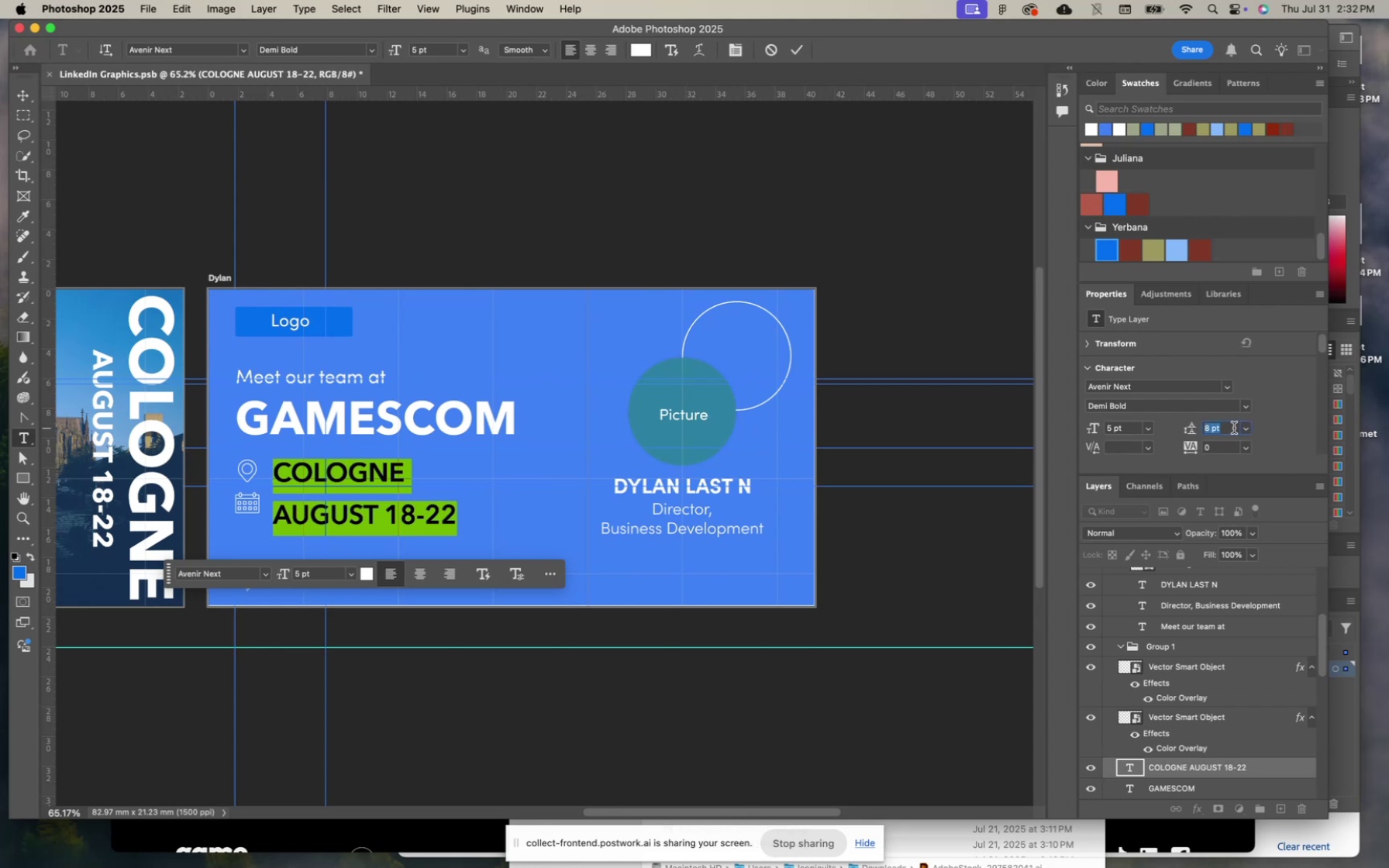 
key(7)
 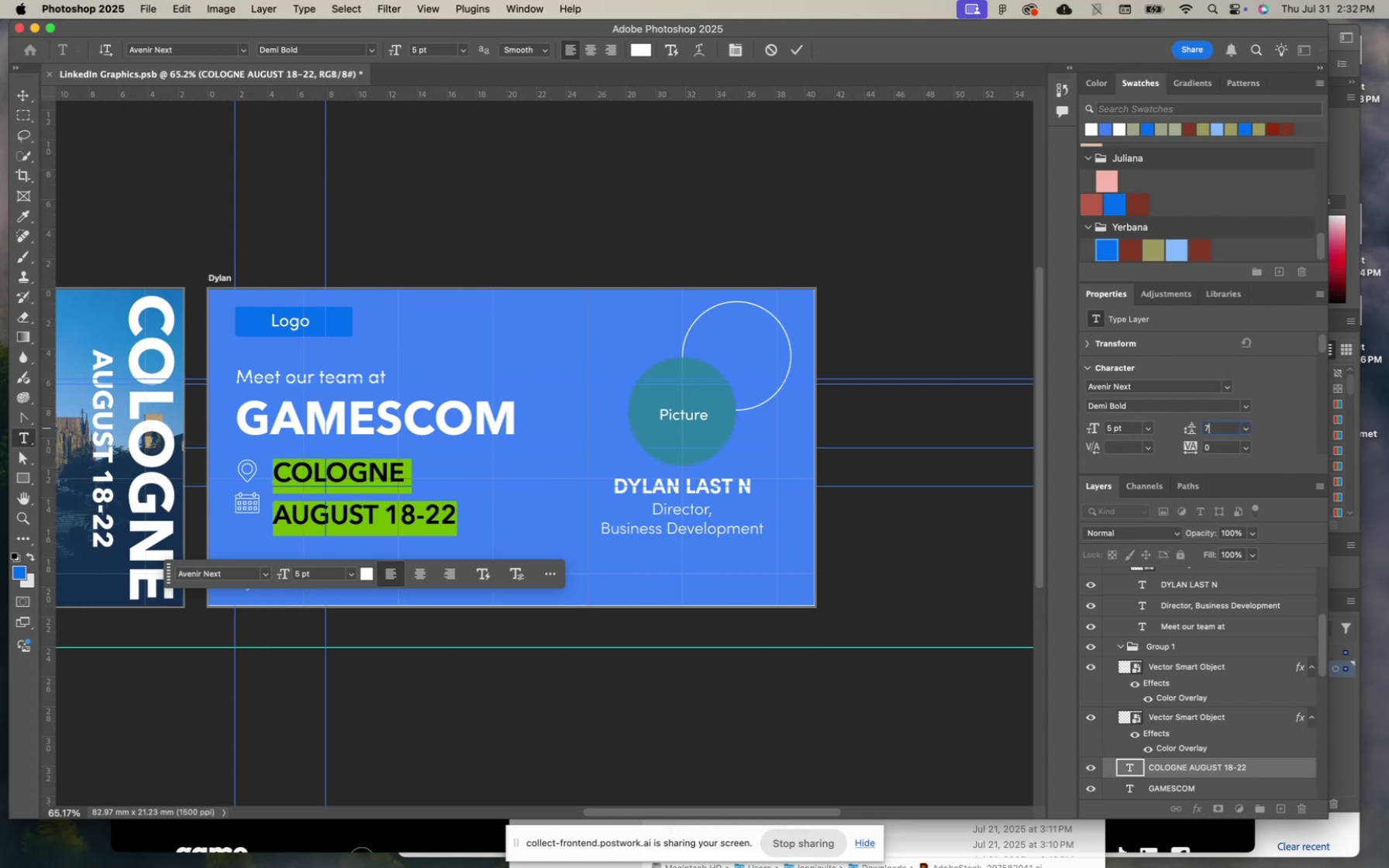 
key(Enter)
 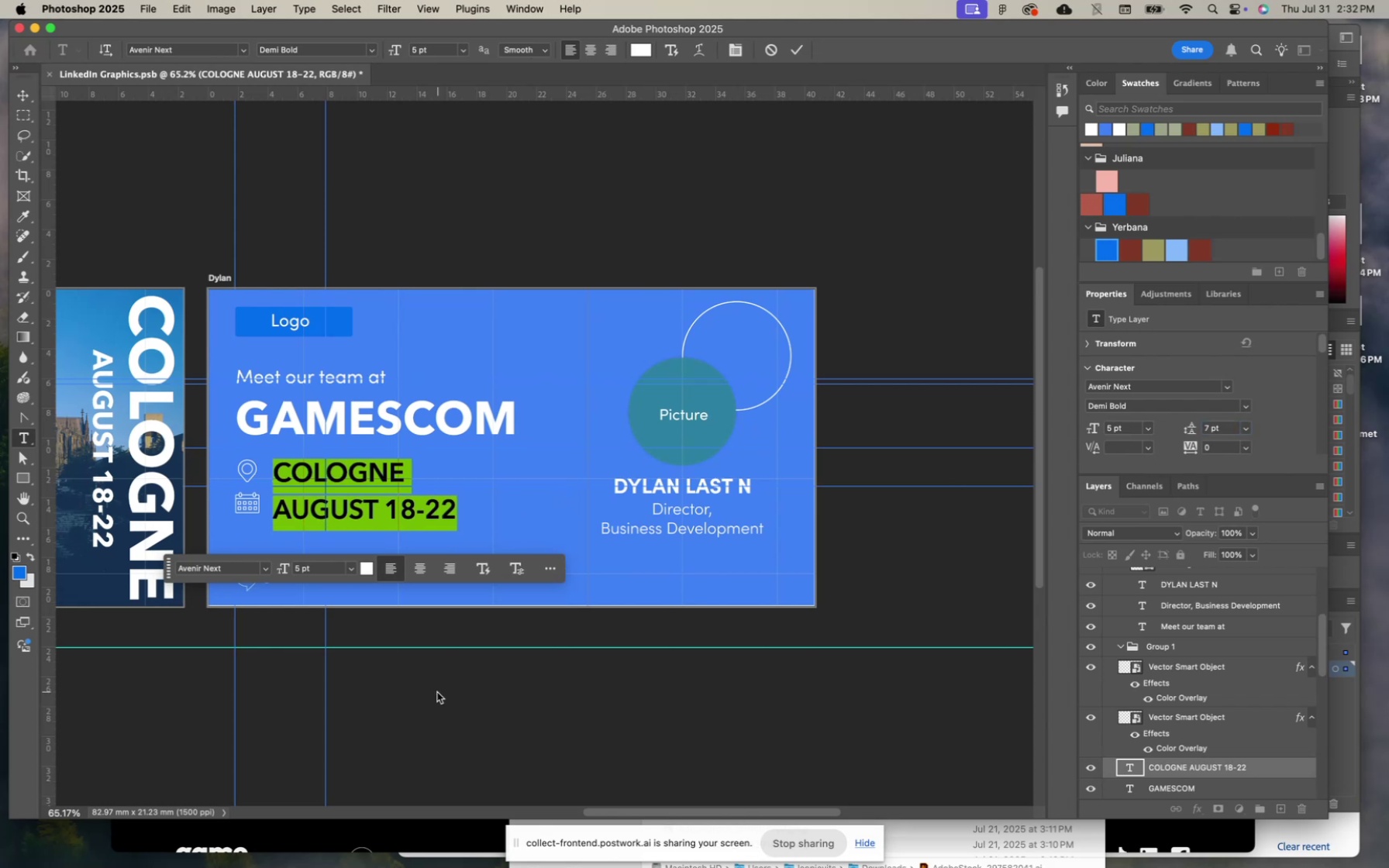 
double_click([387, 693])
 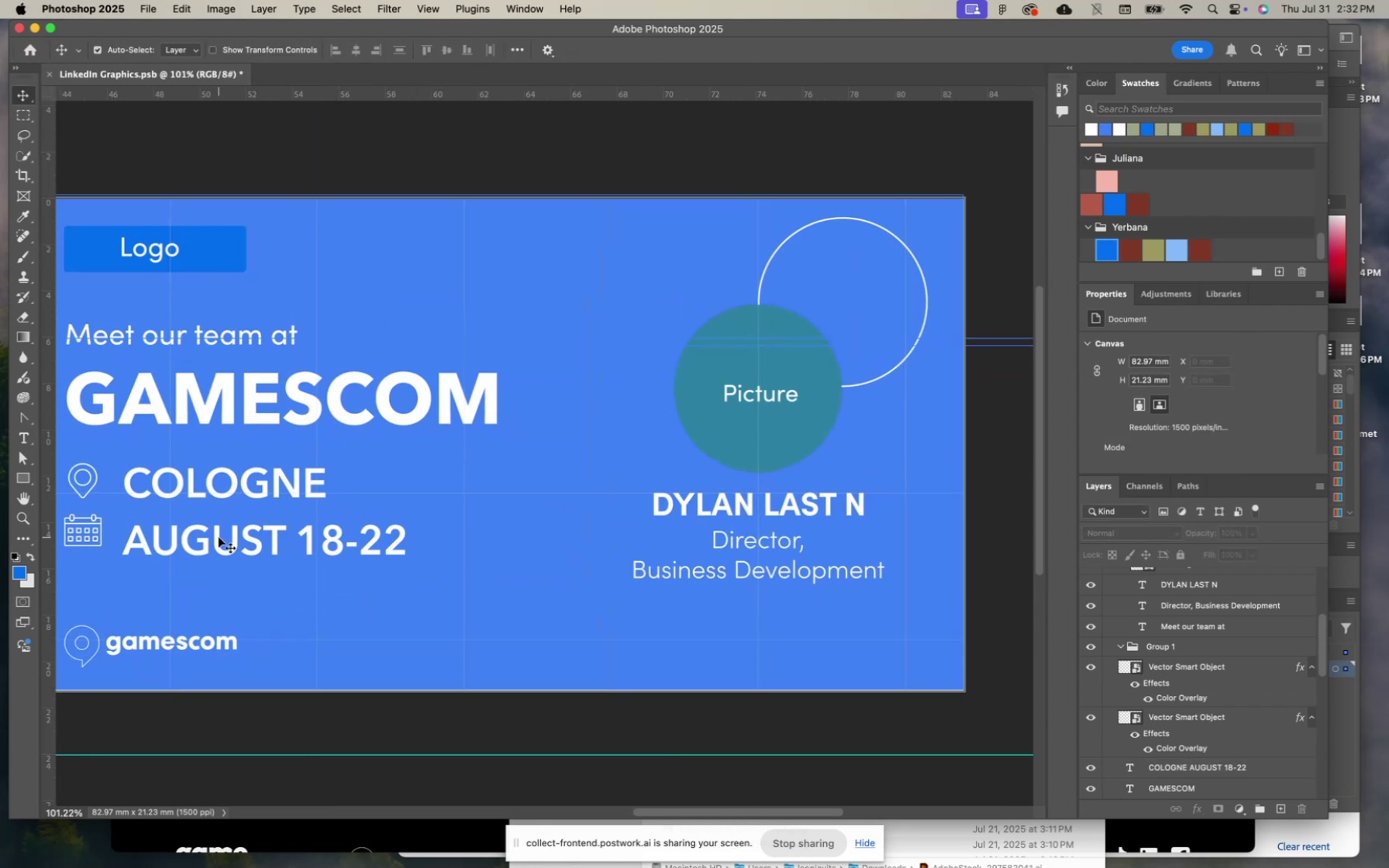 
scroll: coordinate [219, 537], scroll_direction: up, amount: 6.0
 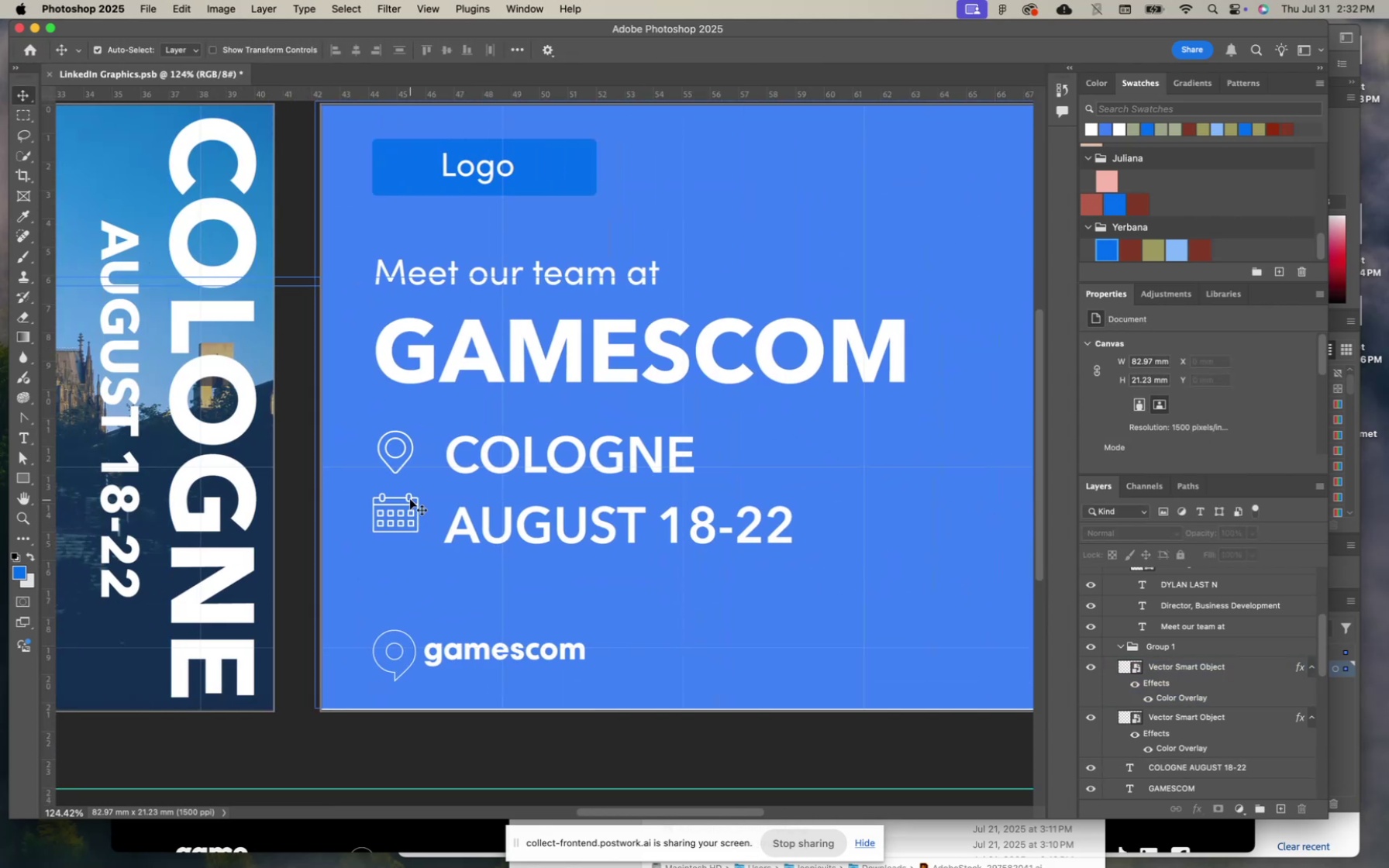 
left_click_drag(start_coordinate=[410, 498], to_coordinate=[410, 506])
 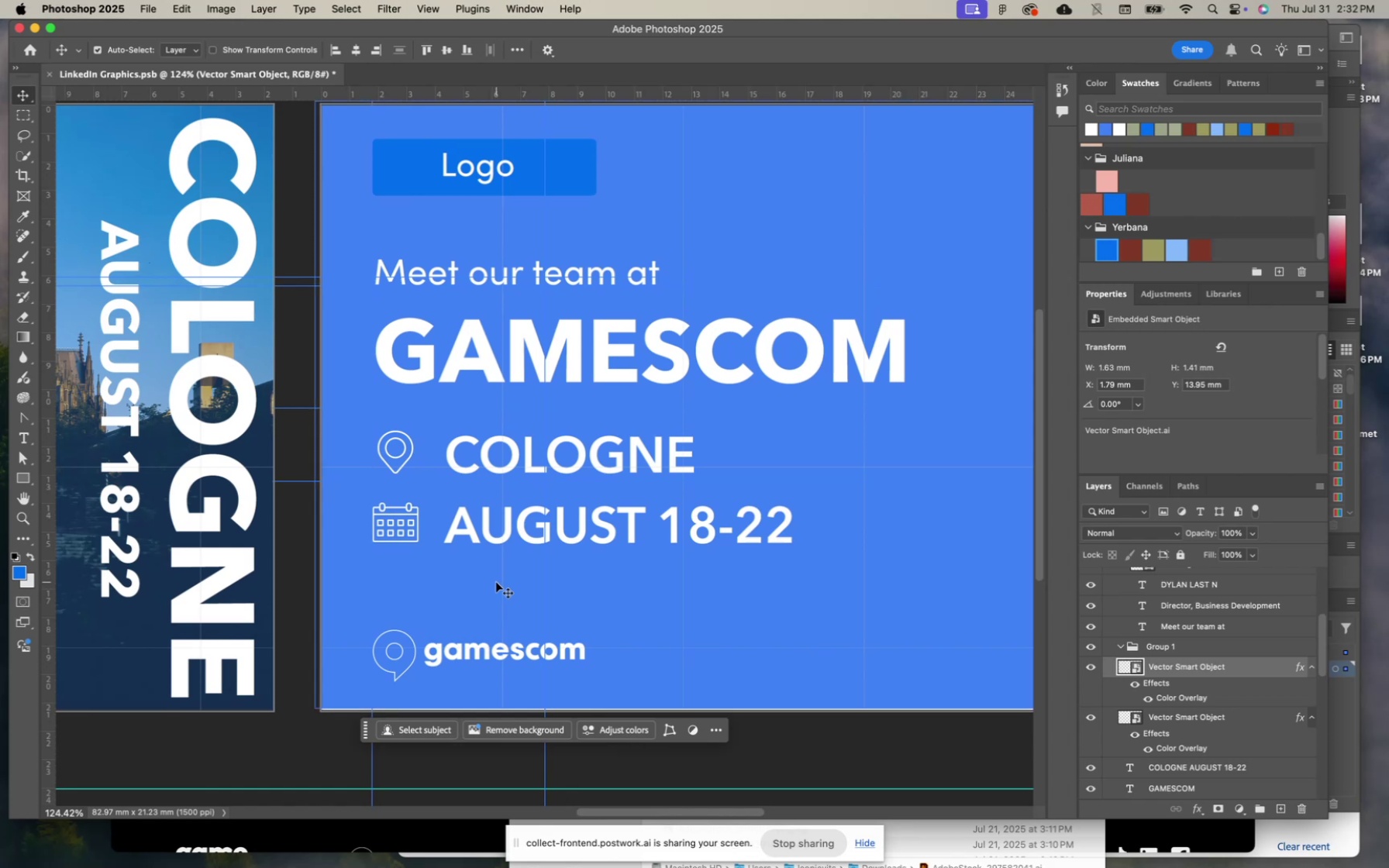 
hold_key(key=ShiftLeft, duration=2.38)
 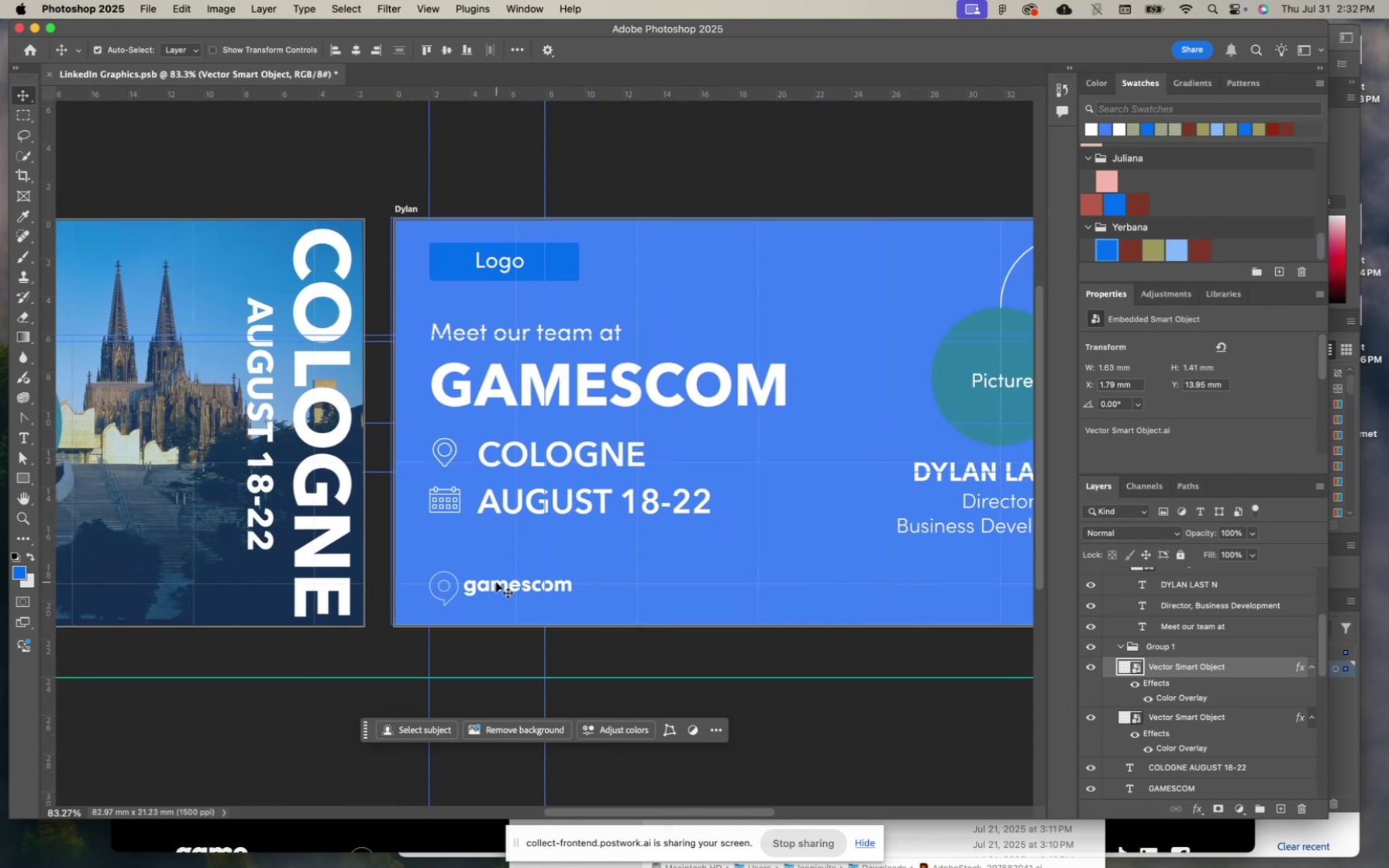 
scroll: coordinate [496, 582], scroll_direction: down, amount: 11.0
 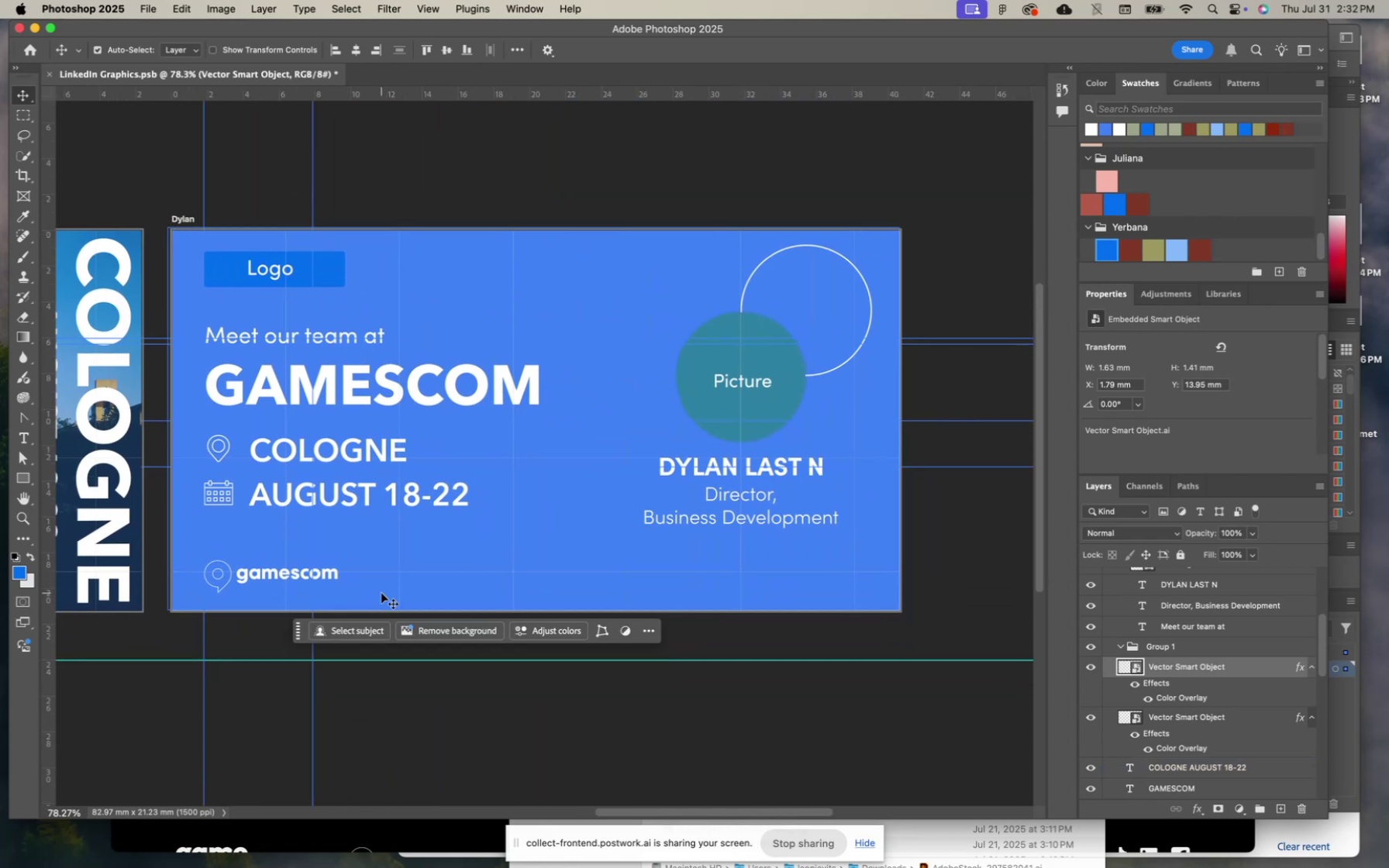 
wait(8.37)
 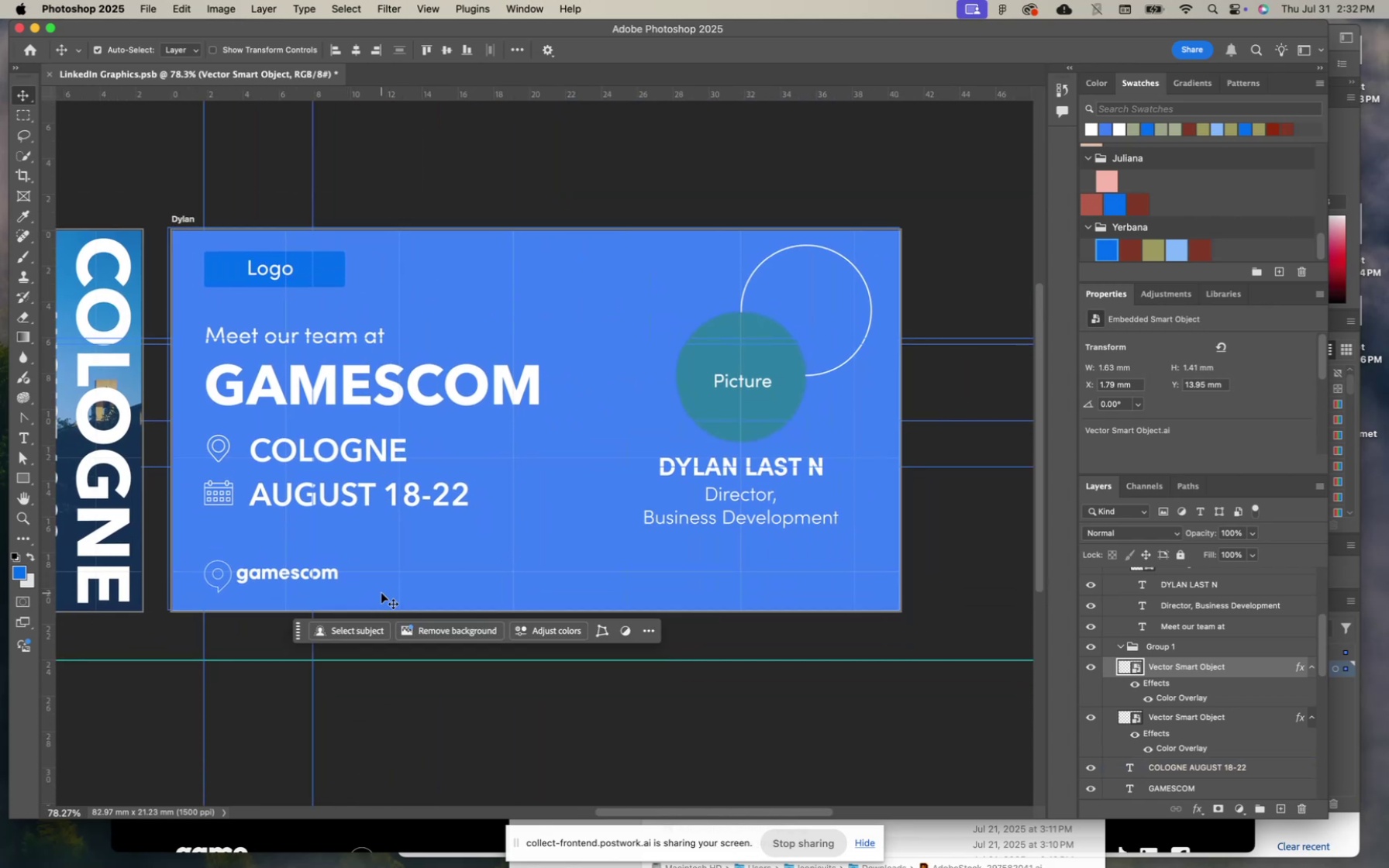 
left_click([1123, 643])
 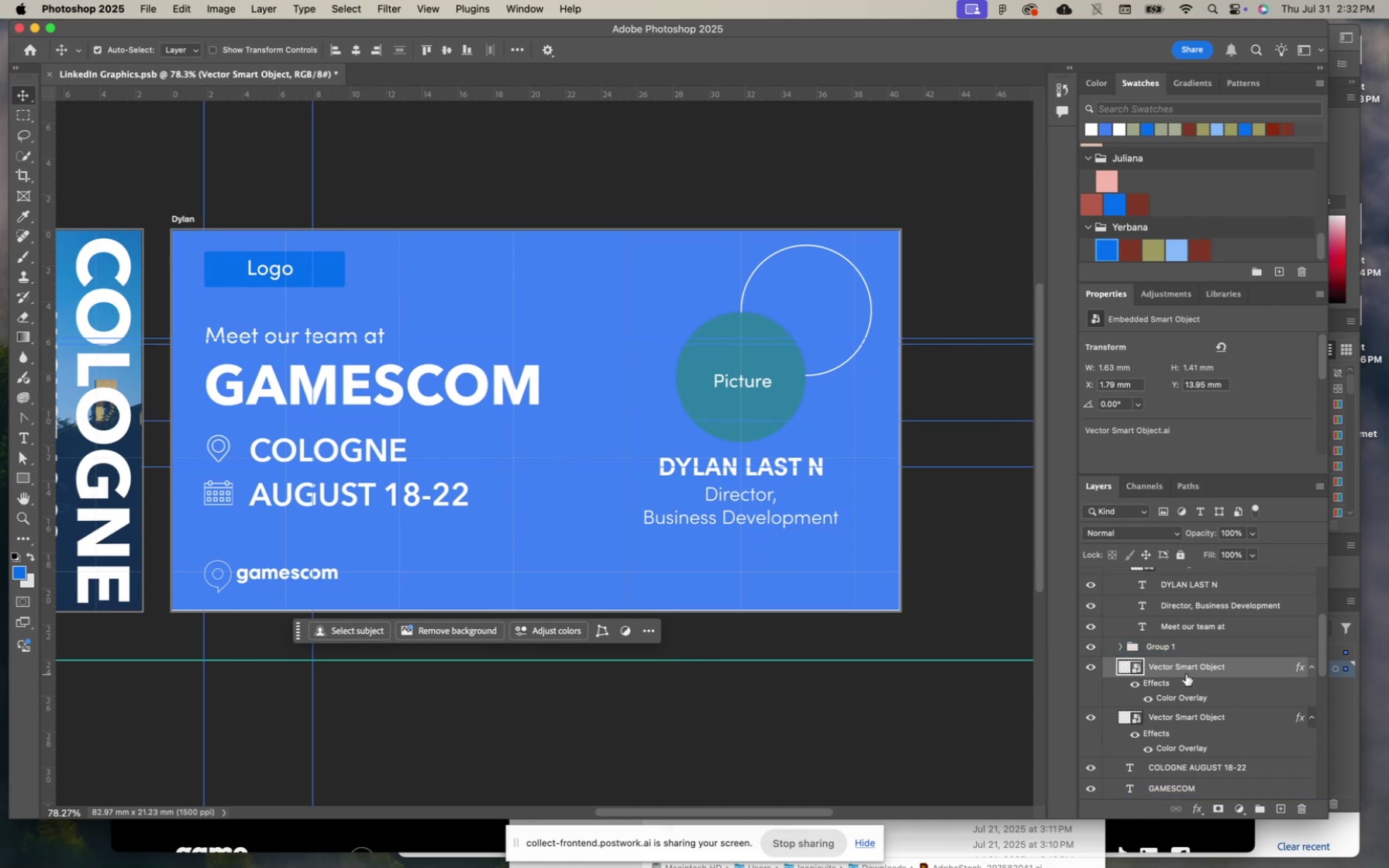 
scroll: coordinate [1183, 718], scroll_direction: down, amount: 6.0
 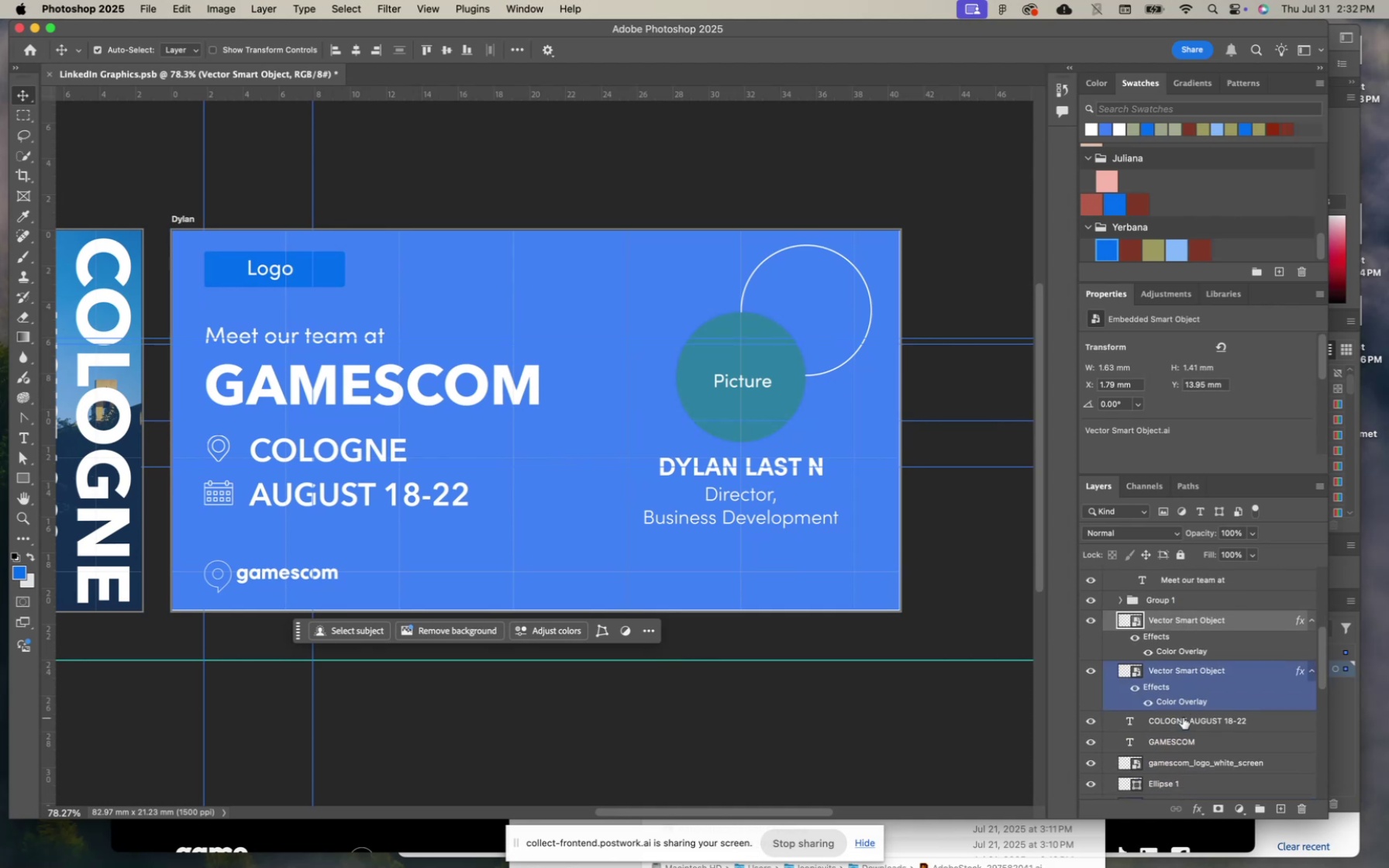 
hold_key(key=ShiftLeft, duration=0.95)
left_click([1183, 743])
 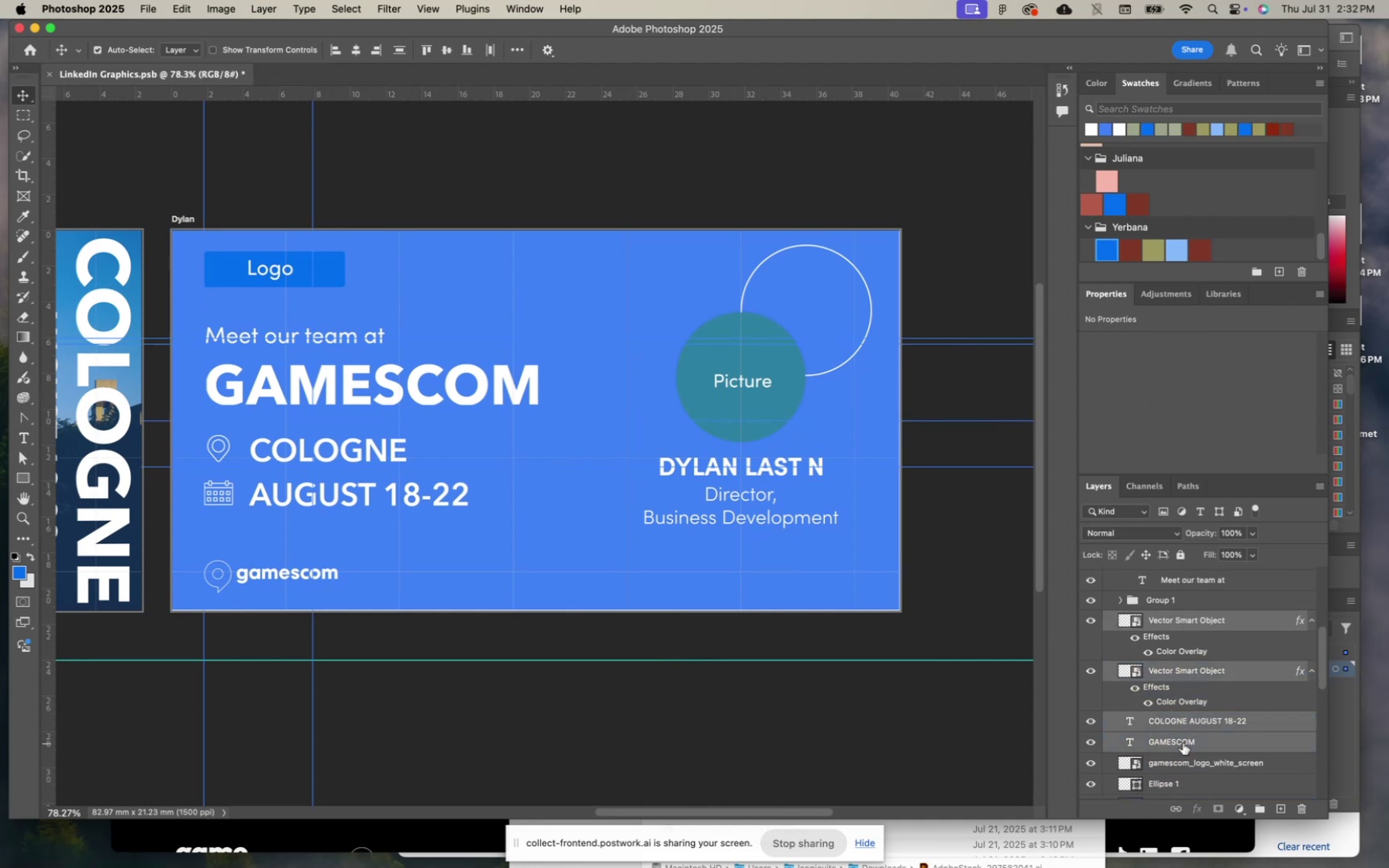 
hold_key(key=CommandLeft, duration=0.48)
 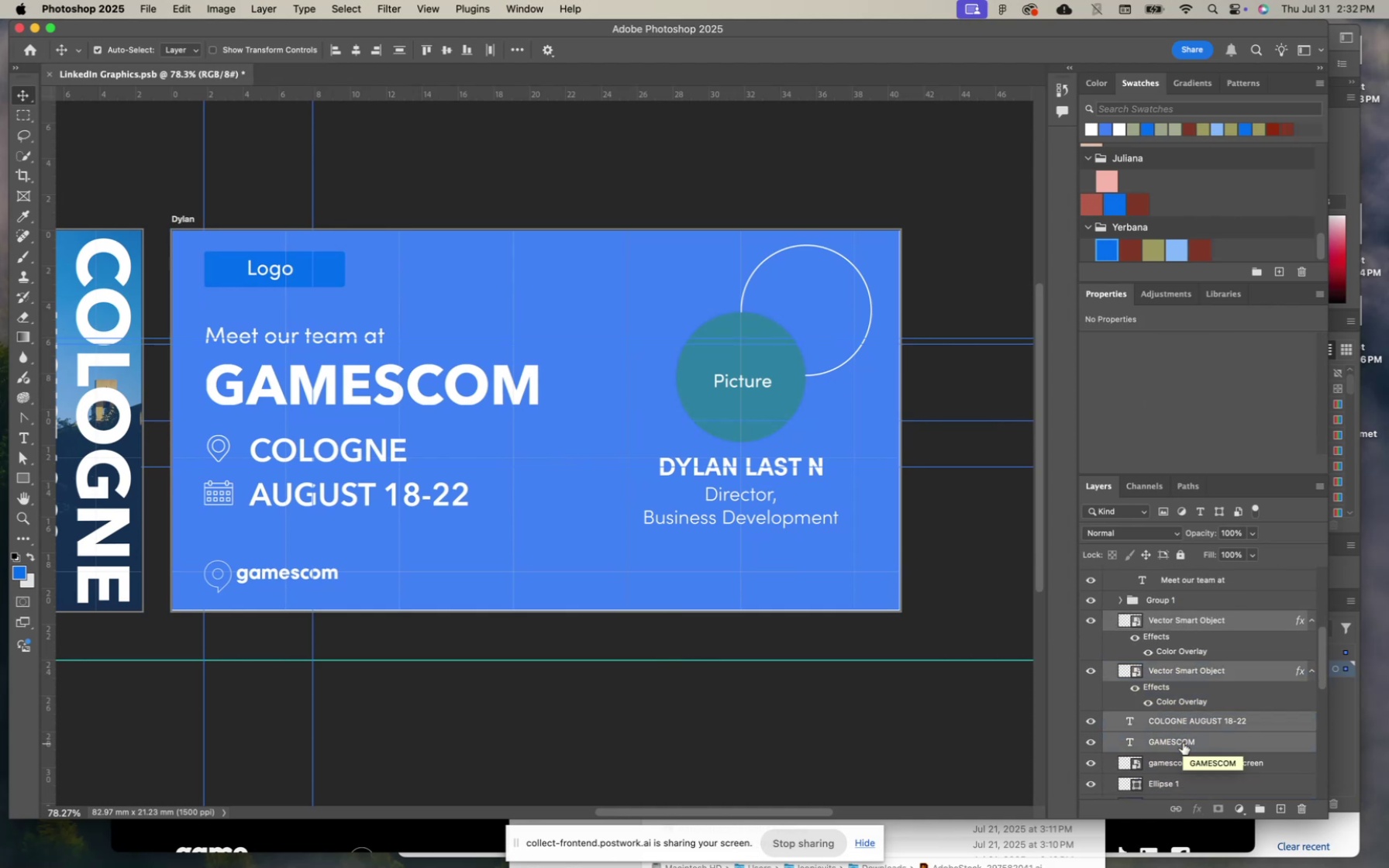 
scroll: coordinate [1183, 743], scroll_direction: up, amount: 4.0
 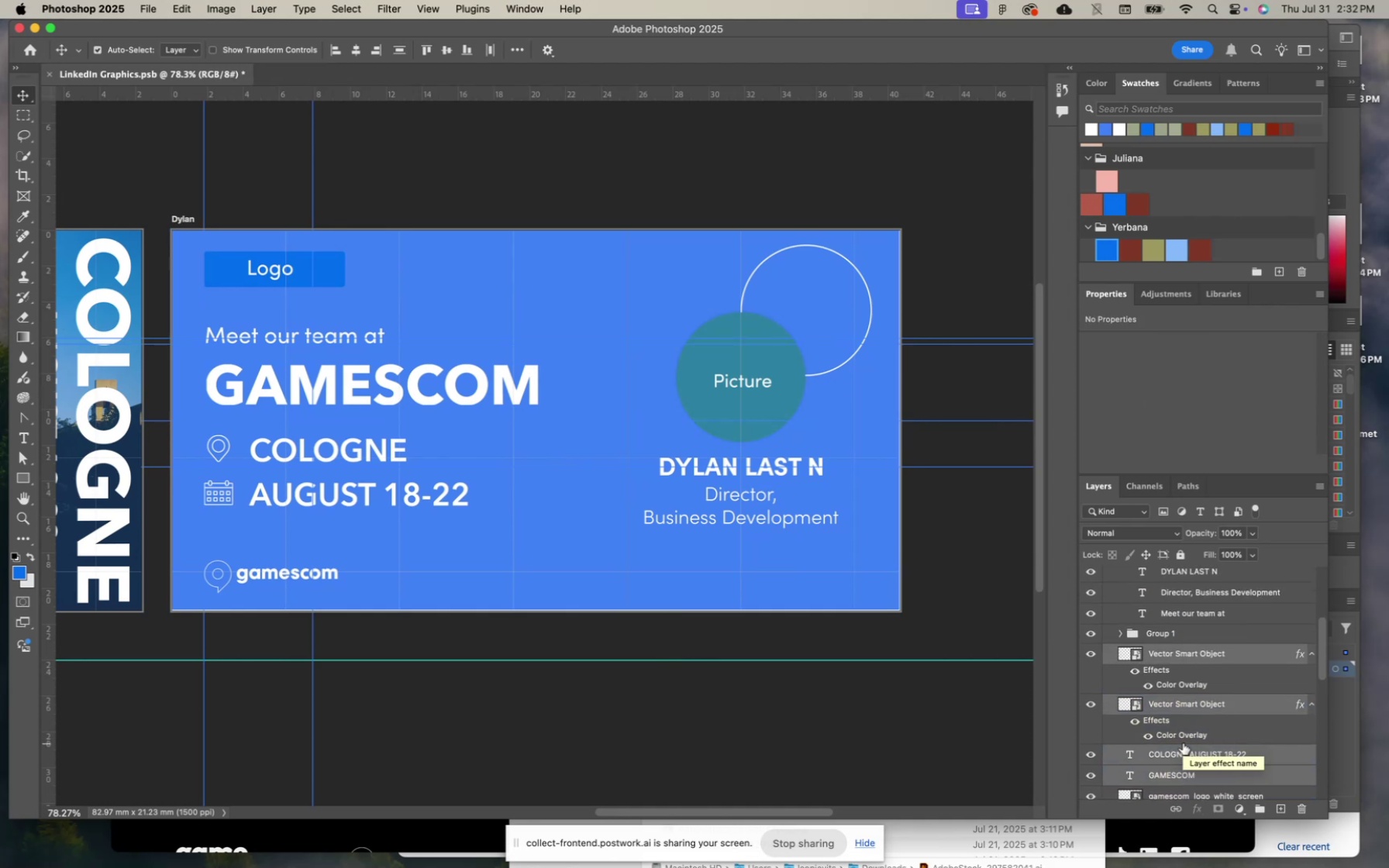 
key(Meta+T)
 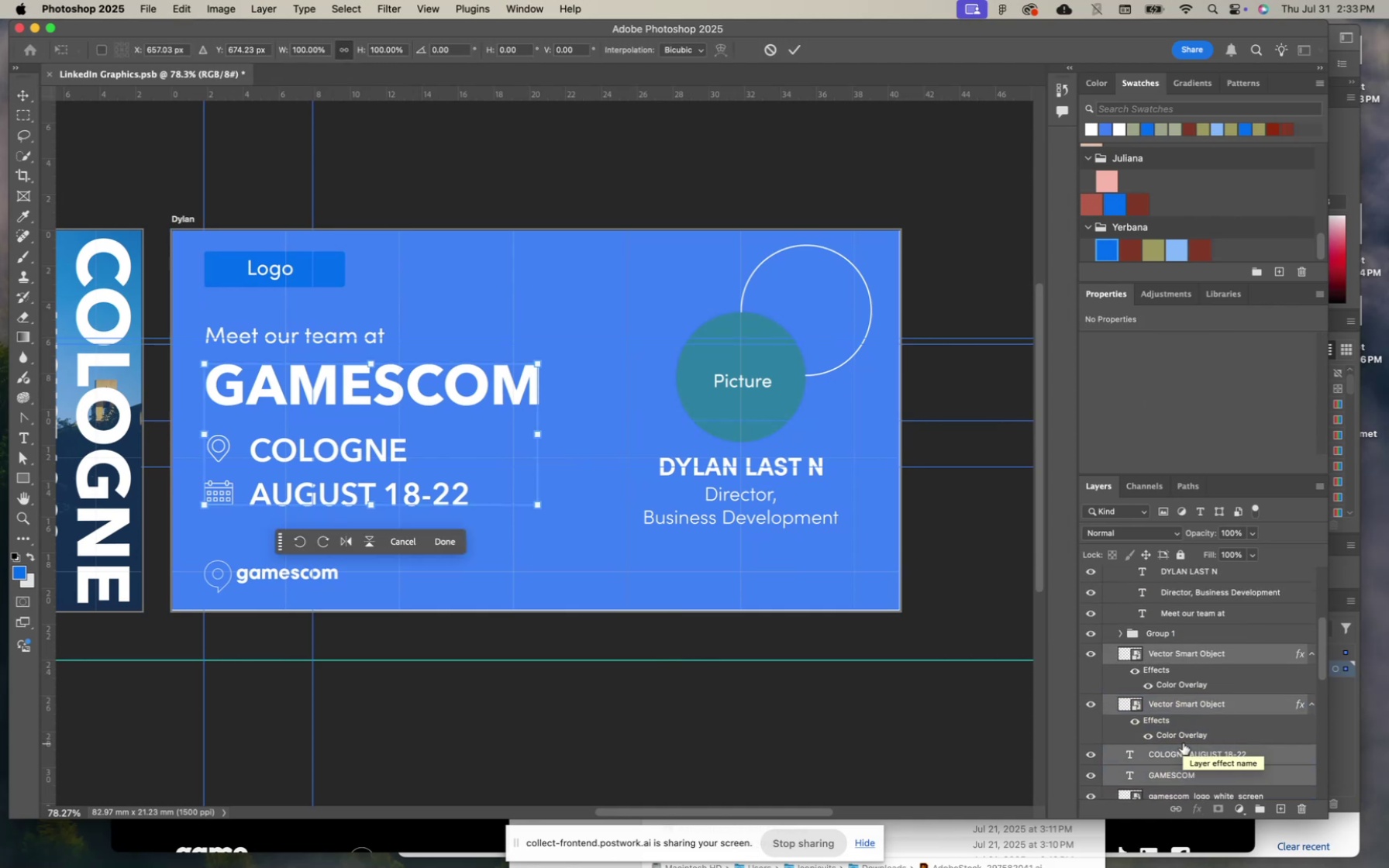 
scroll: coordinate [1183, 743], scroll_direction: up, amount: 5.0
 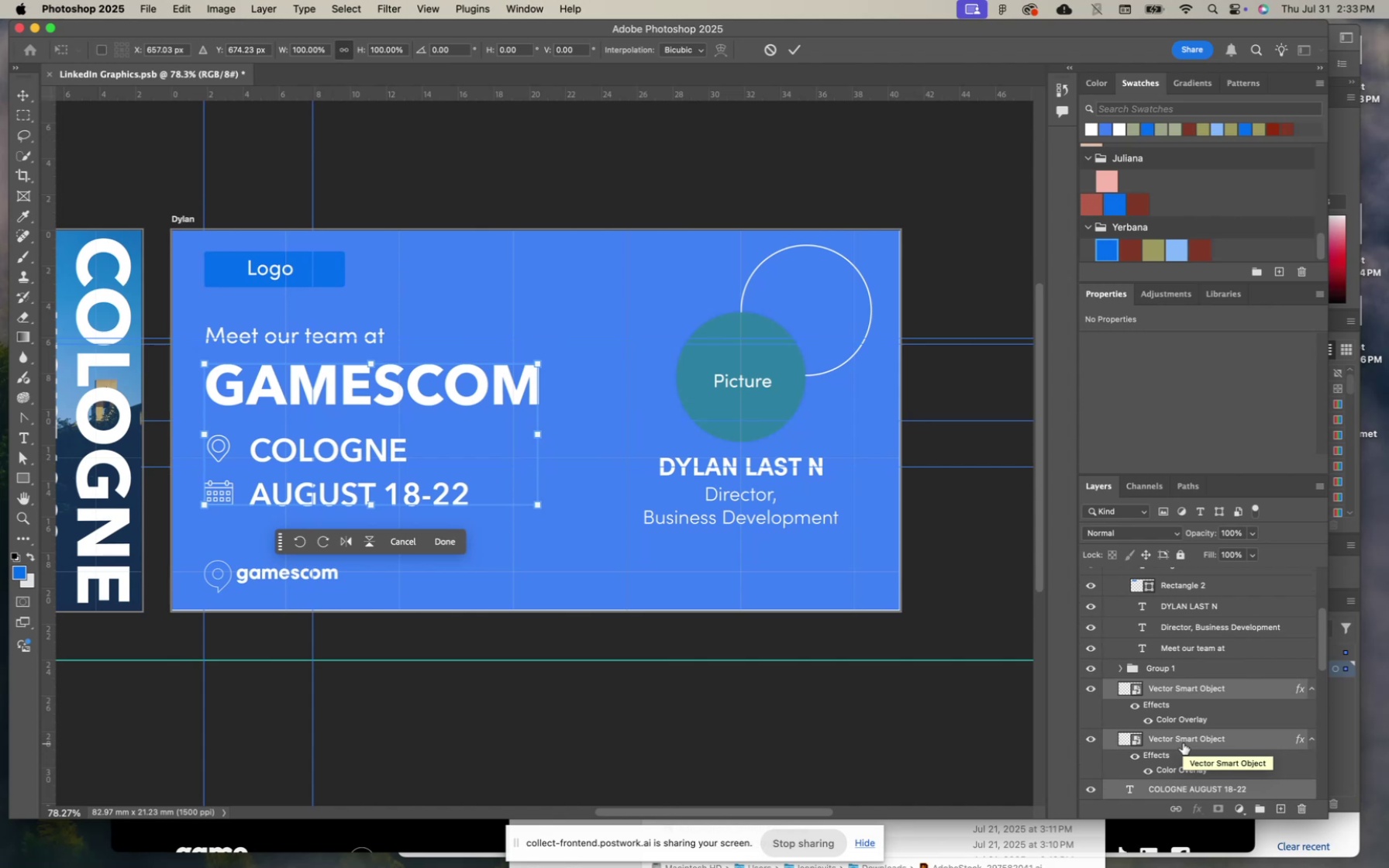 
left_click([1187, 649])
 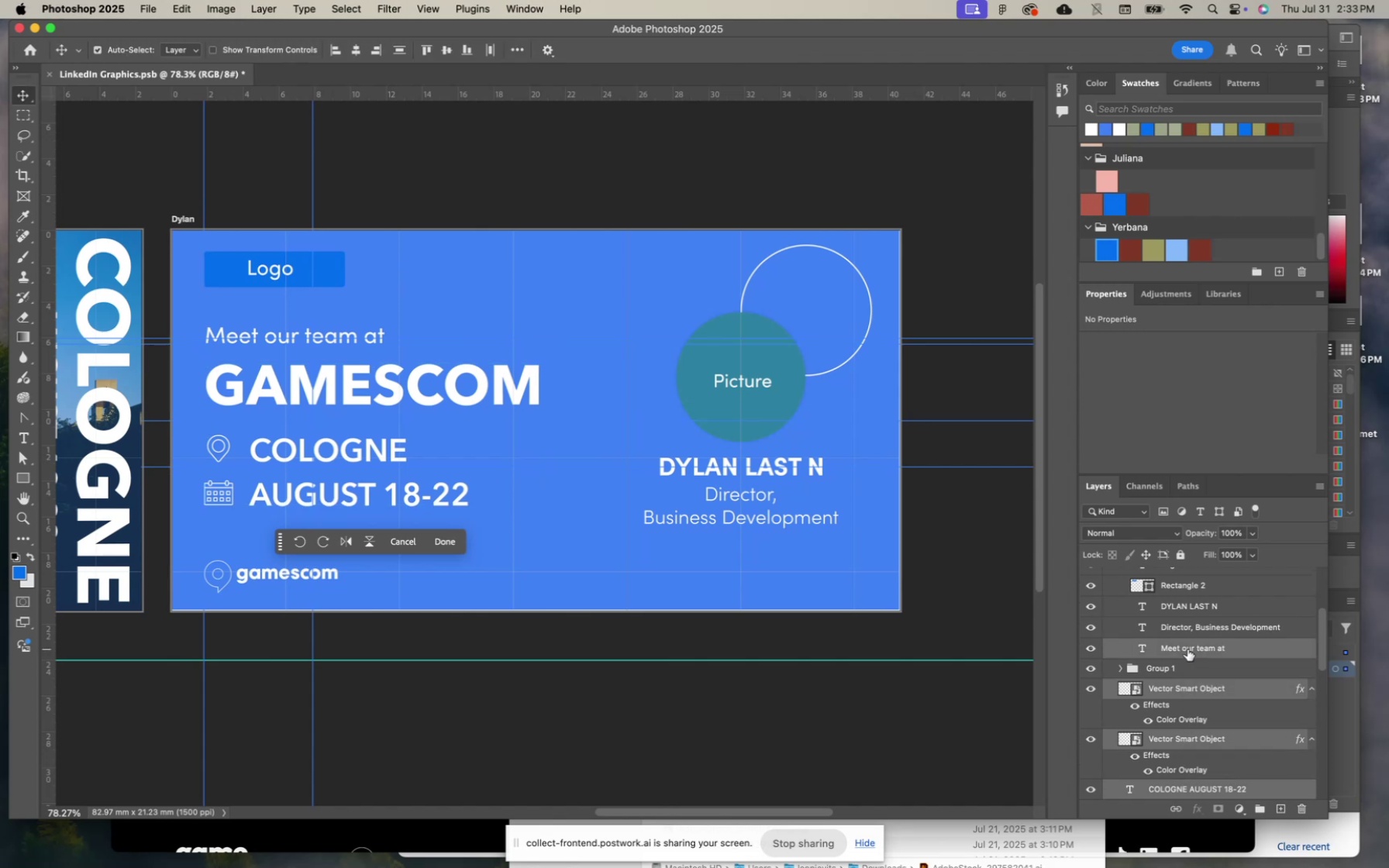 
key(Meta+T)
 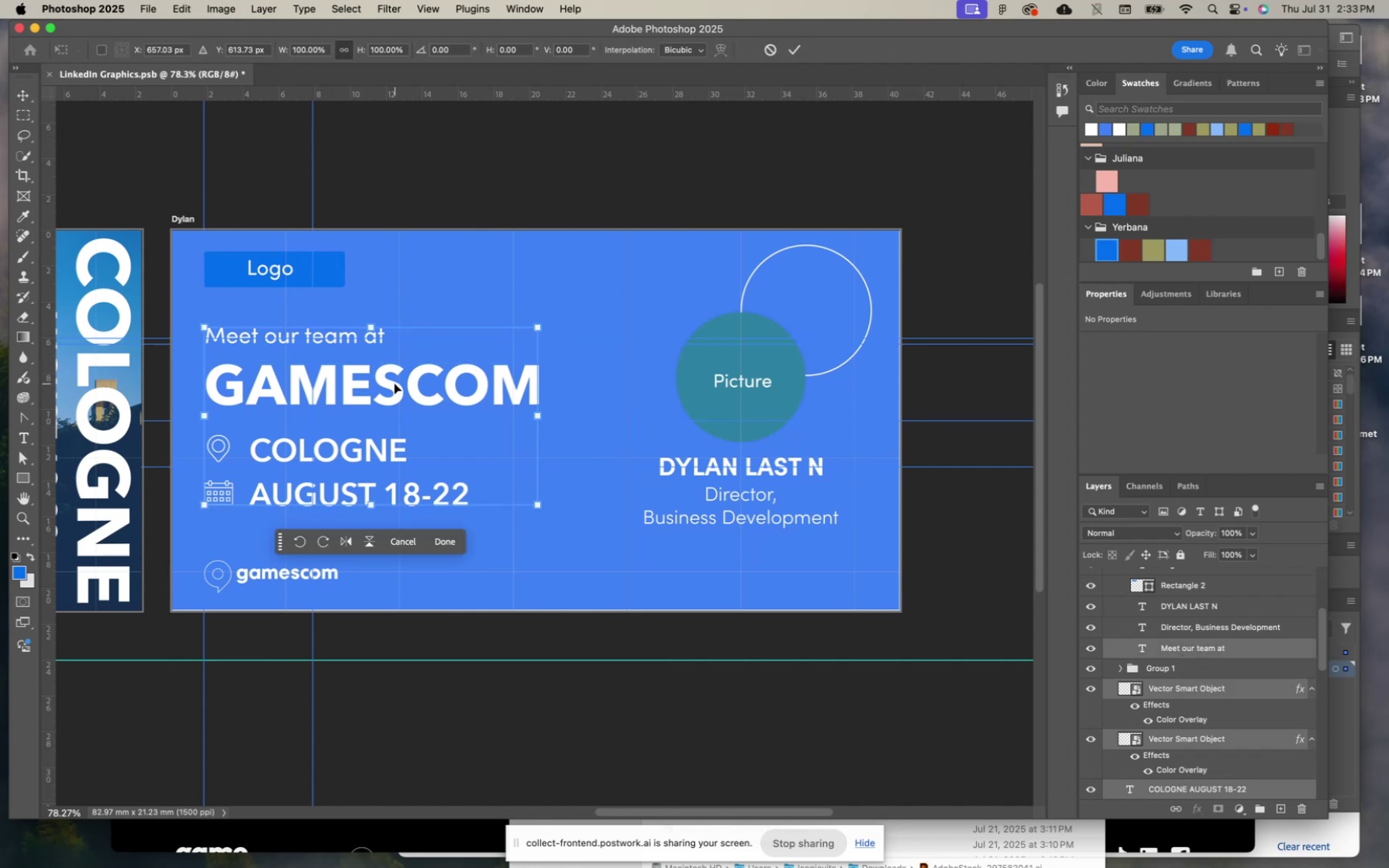 
left_click_drag(start_coordinate=[395, 384], to_coordinate=[395, 388])
 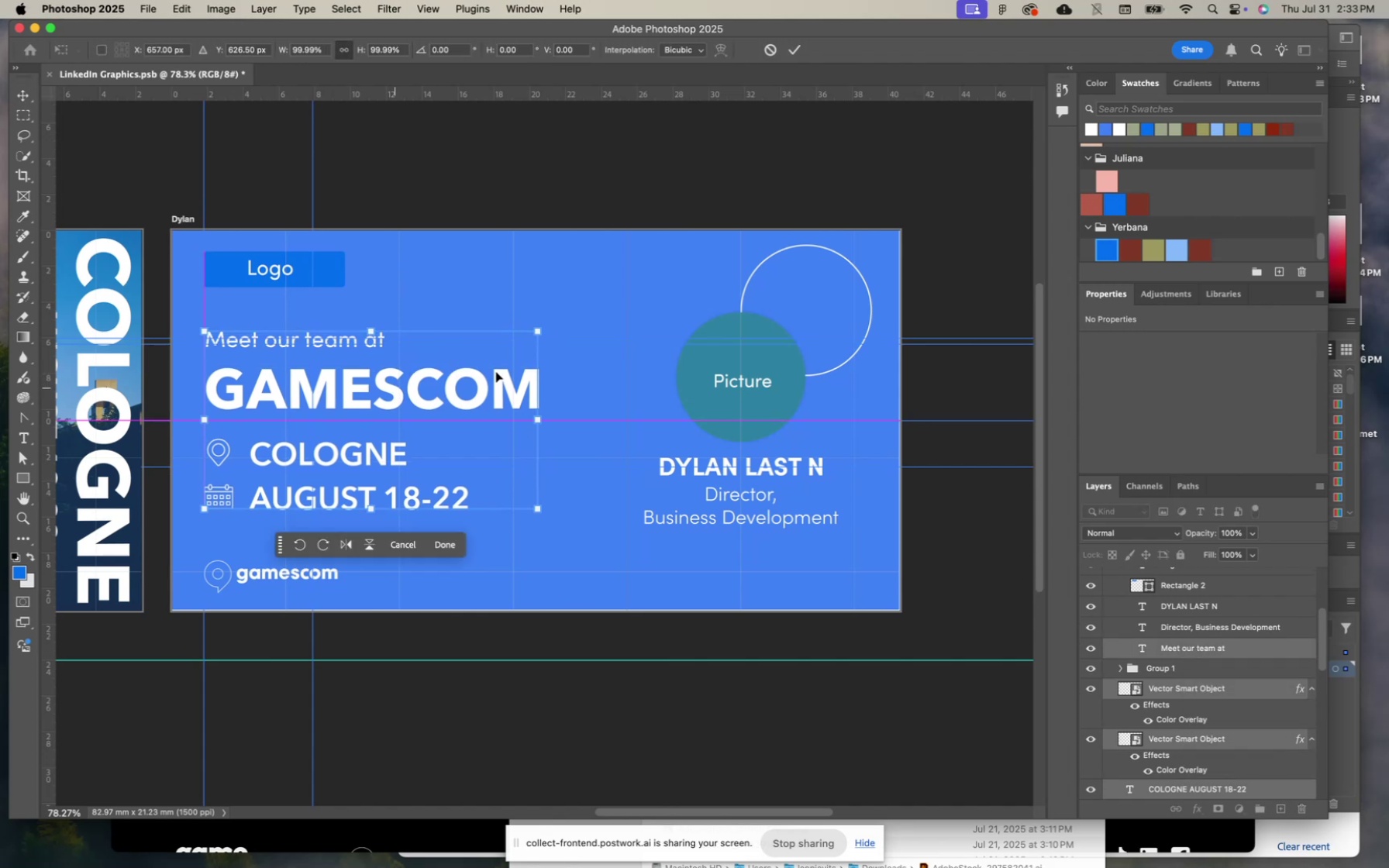 
hold_key(key=ShiftLeft, duration=2.2)
 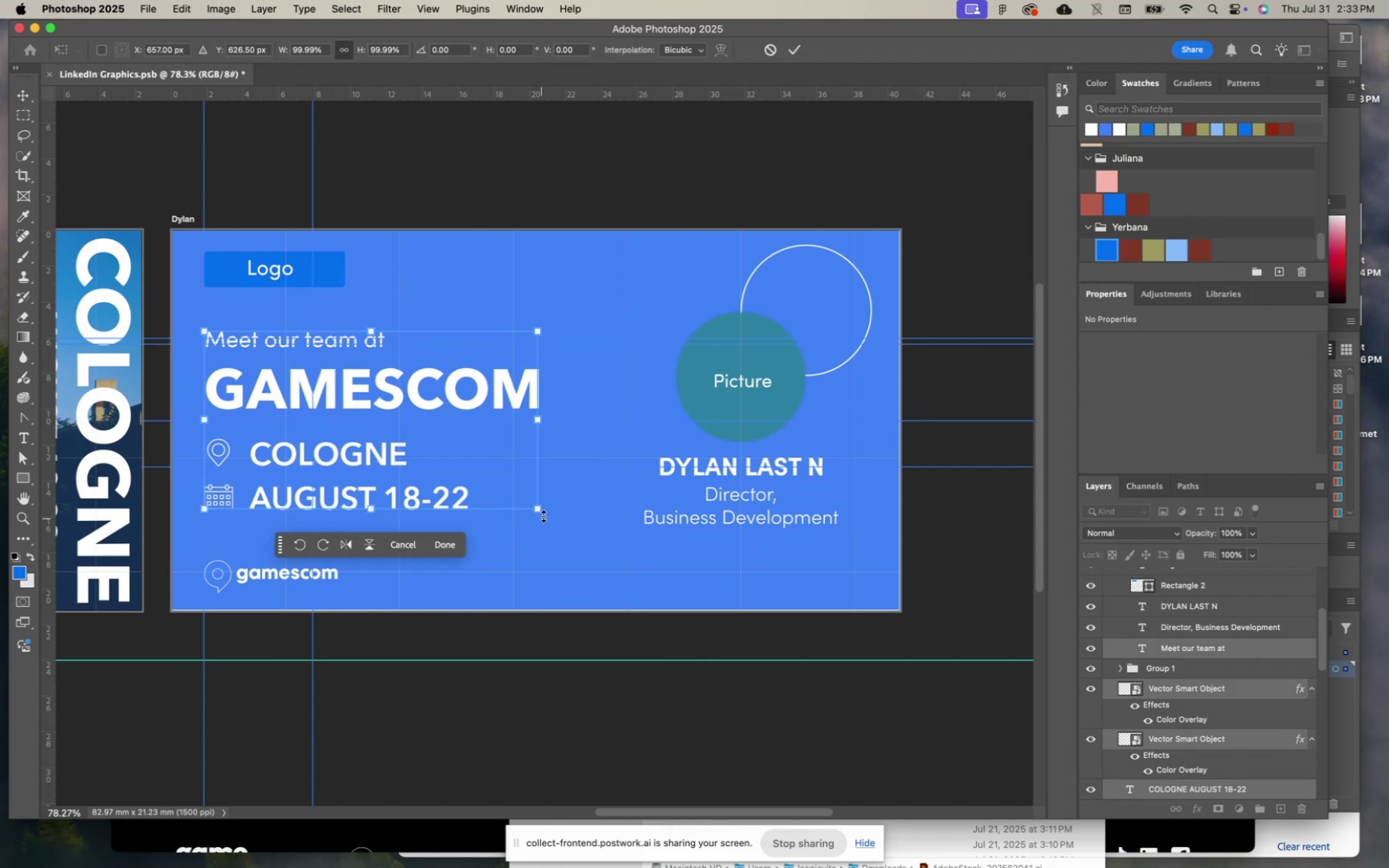 
left_click_drag(start_coordinate=[539, 512], to_coordinate=[559, 518])
 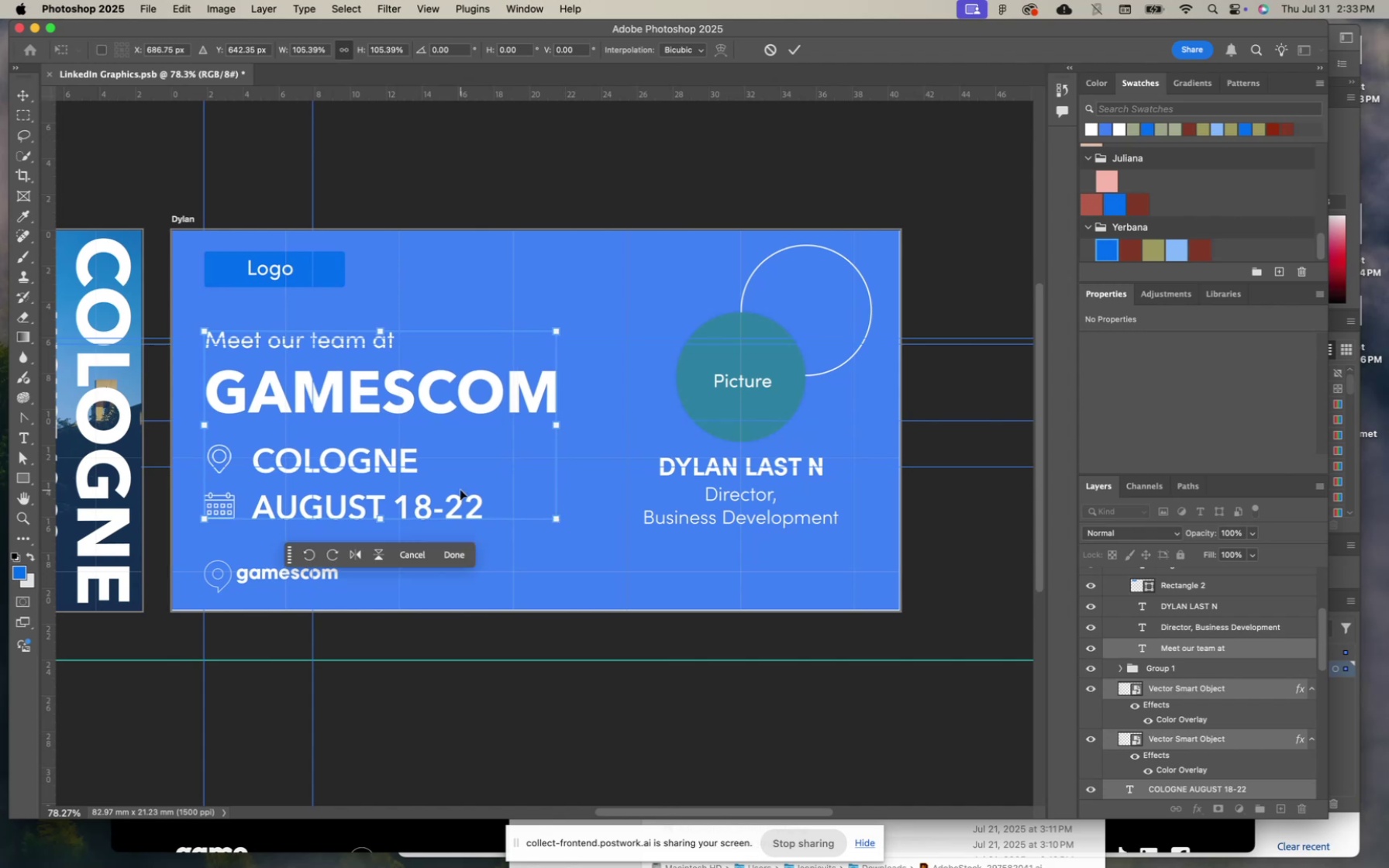 
key(ArrowLeft)
 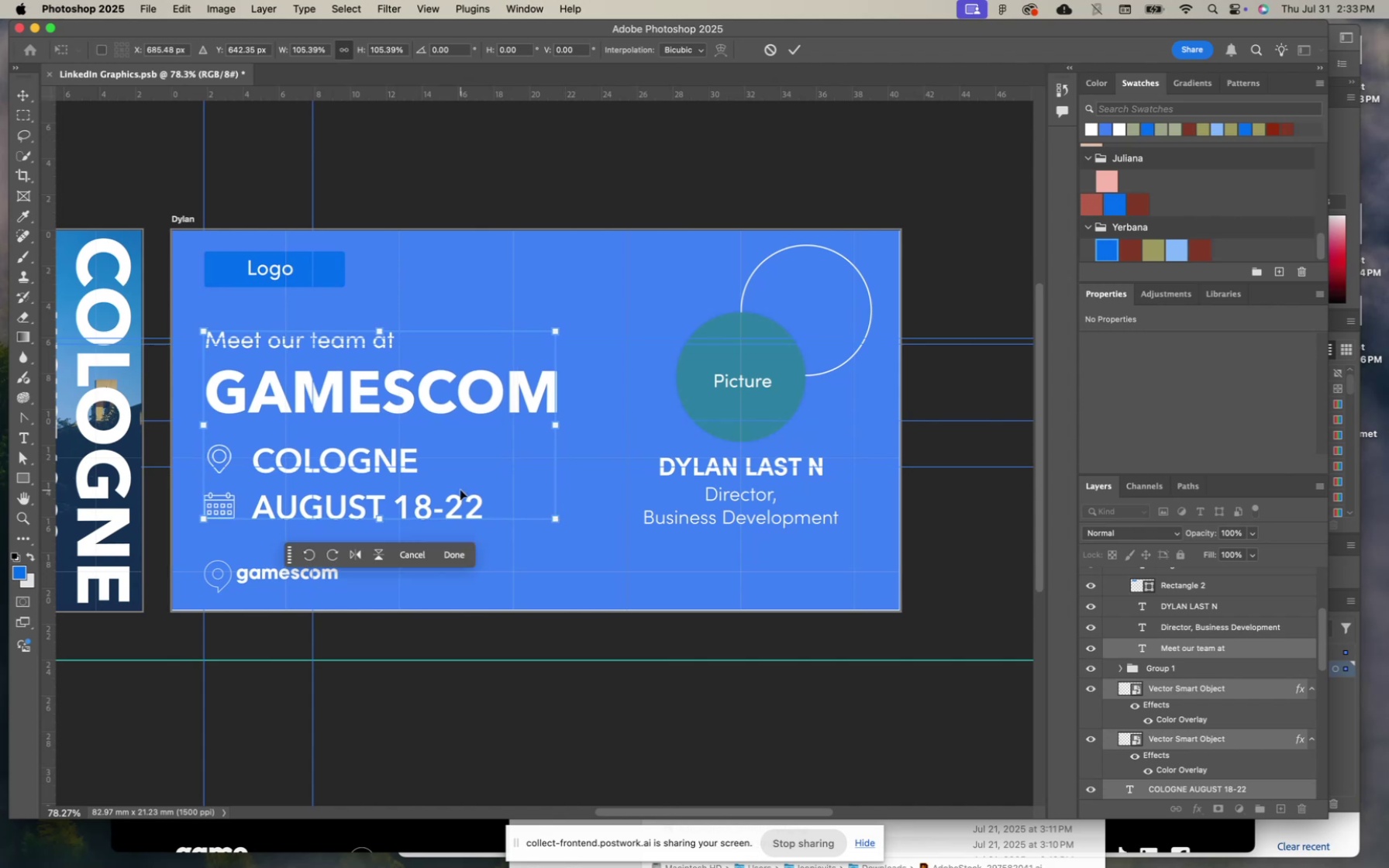 
key(ArrowRight)
 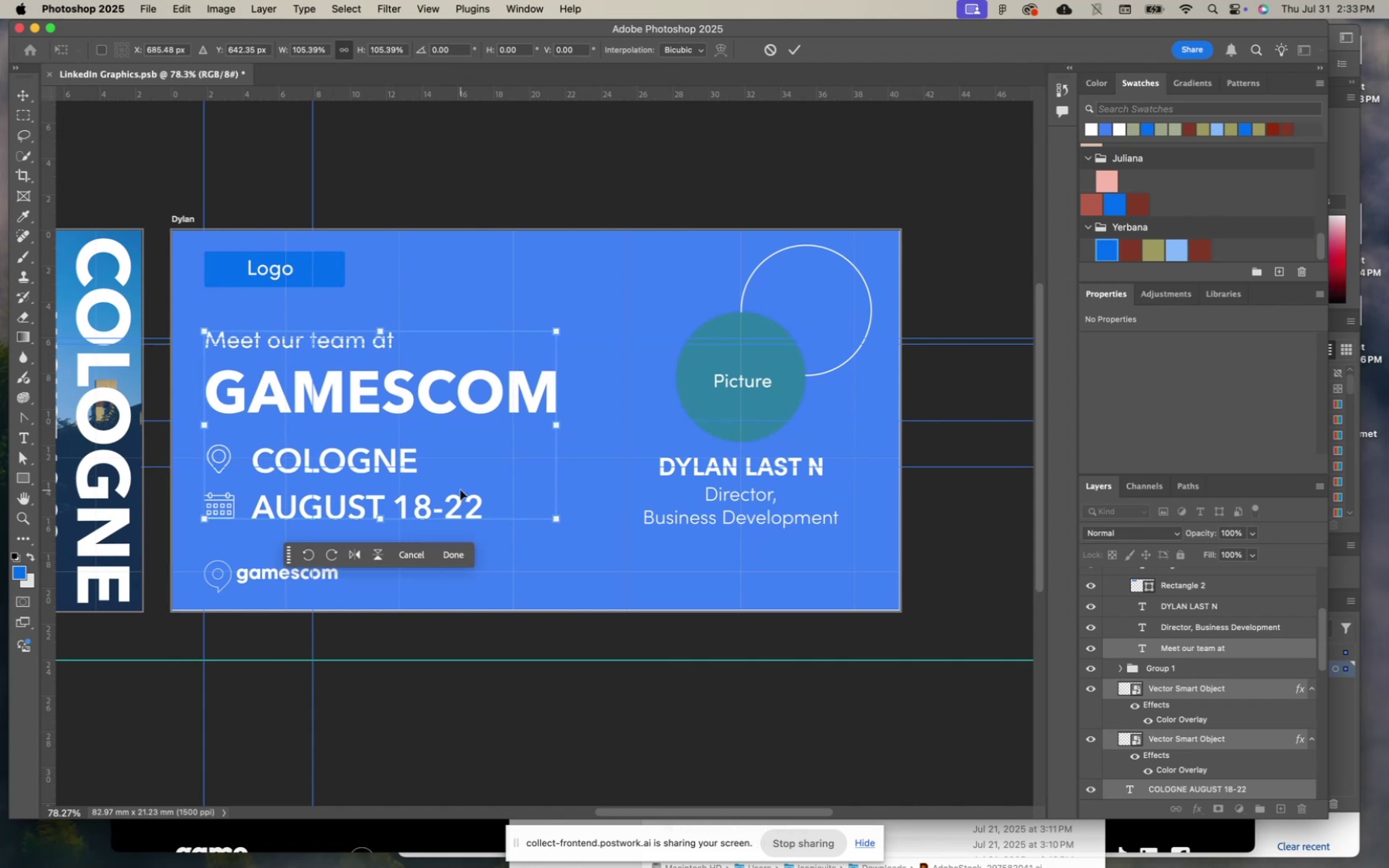 
key(ArrowDown)
 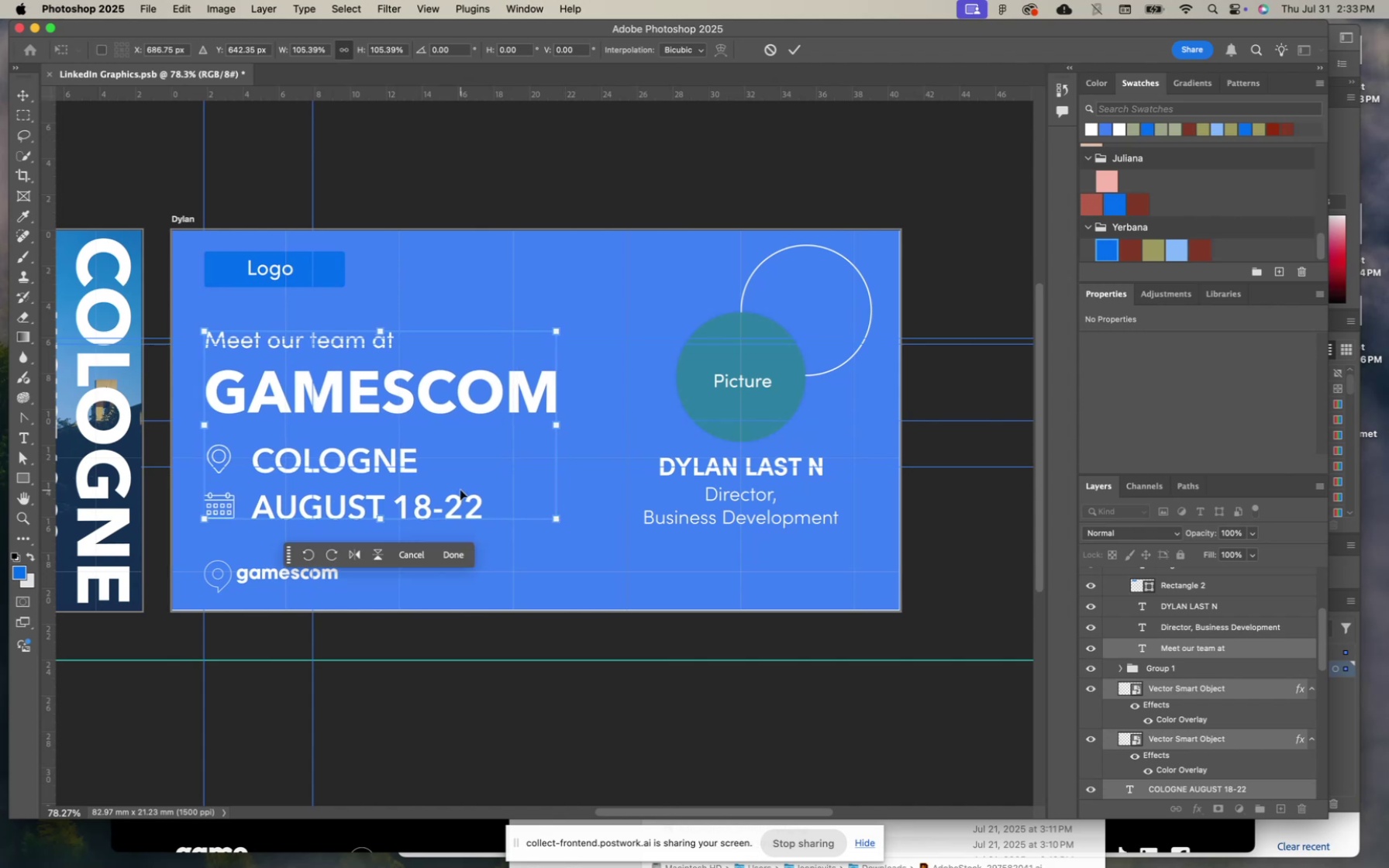 
key(ArrowDown)
 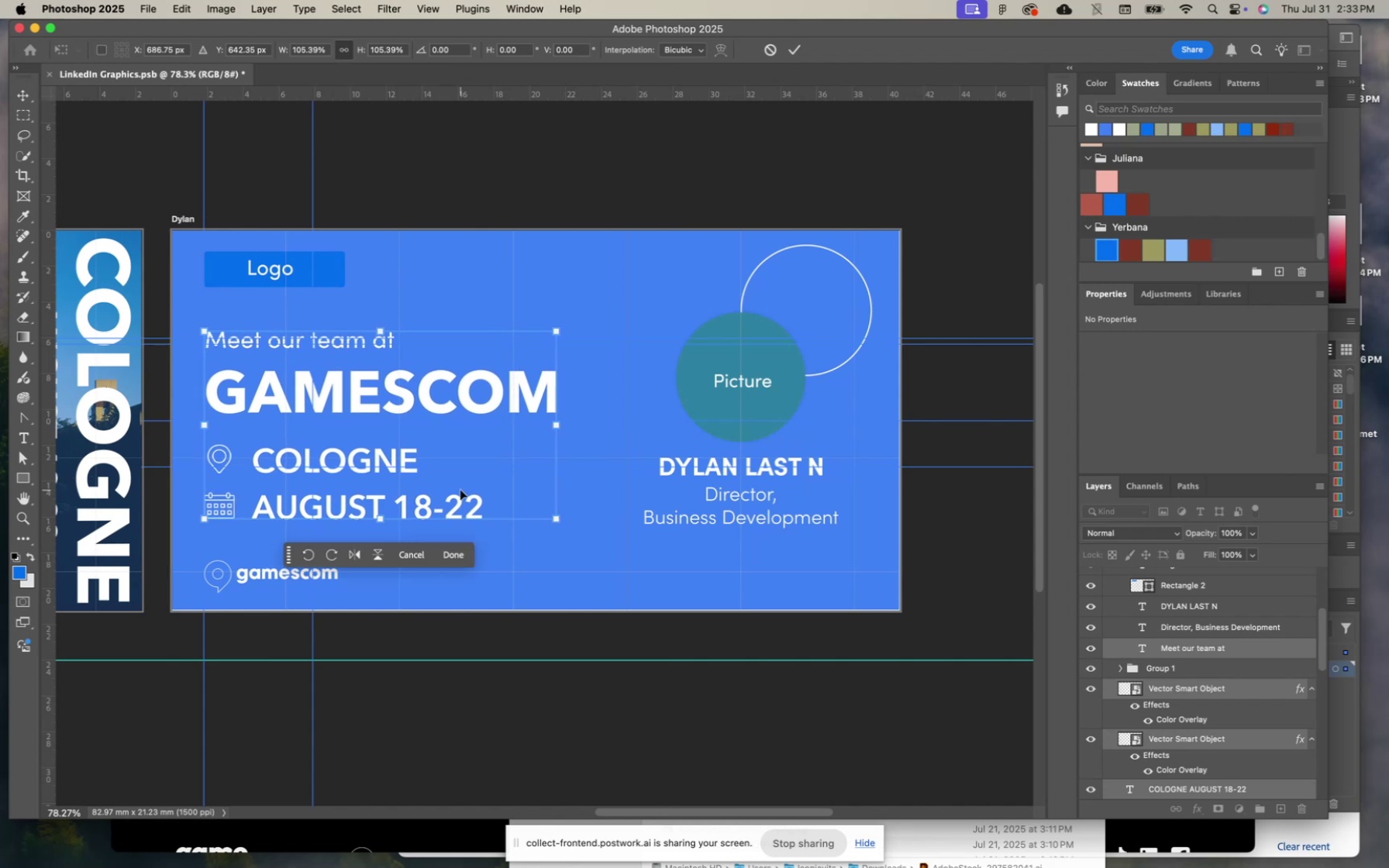 
key(ArrowDown)
 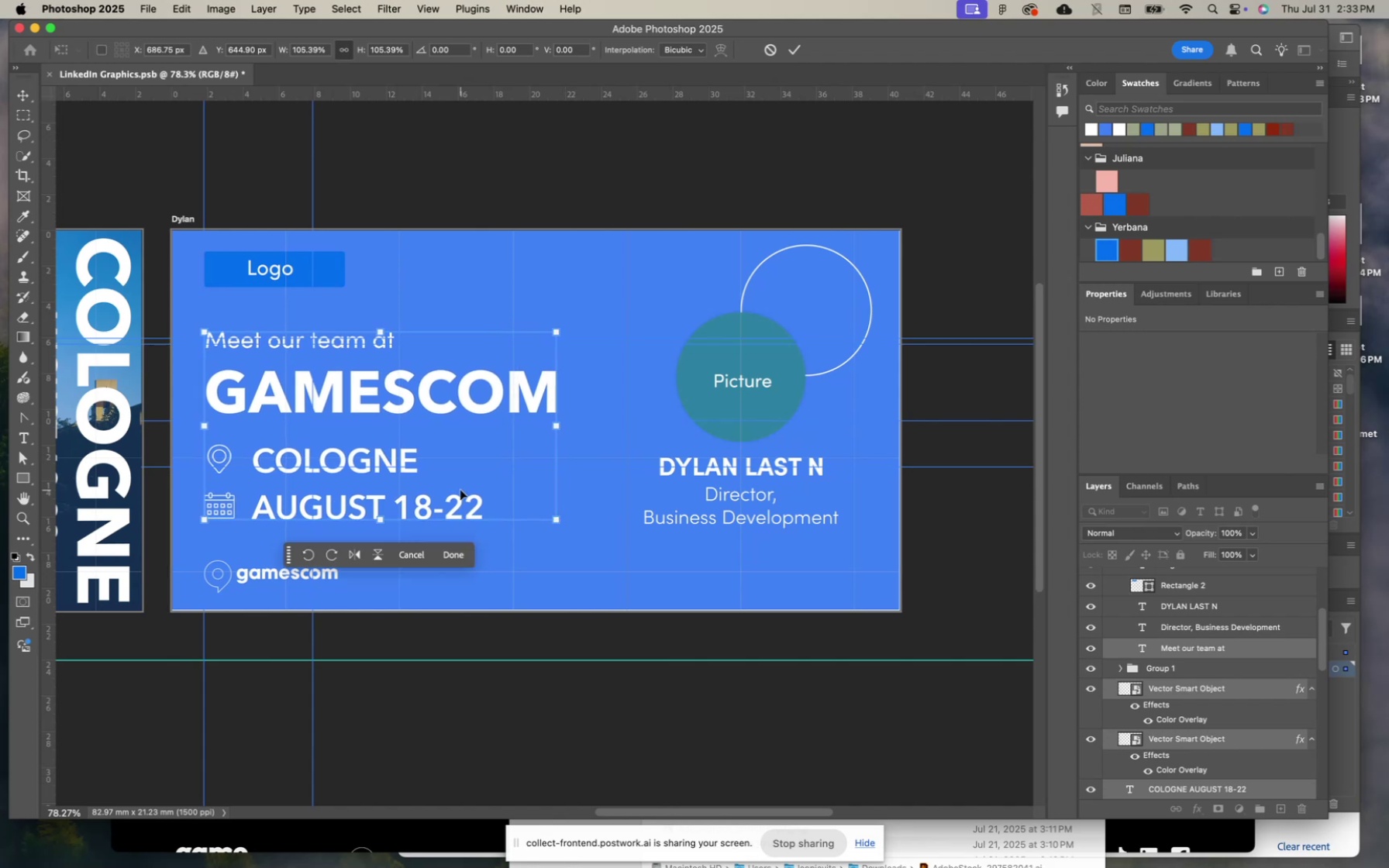 
key(Enter)
 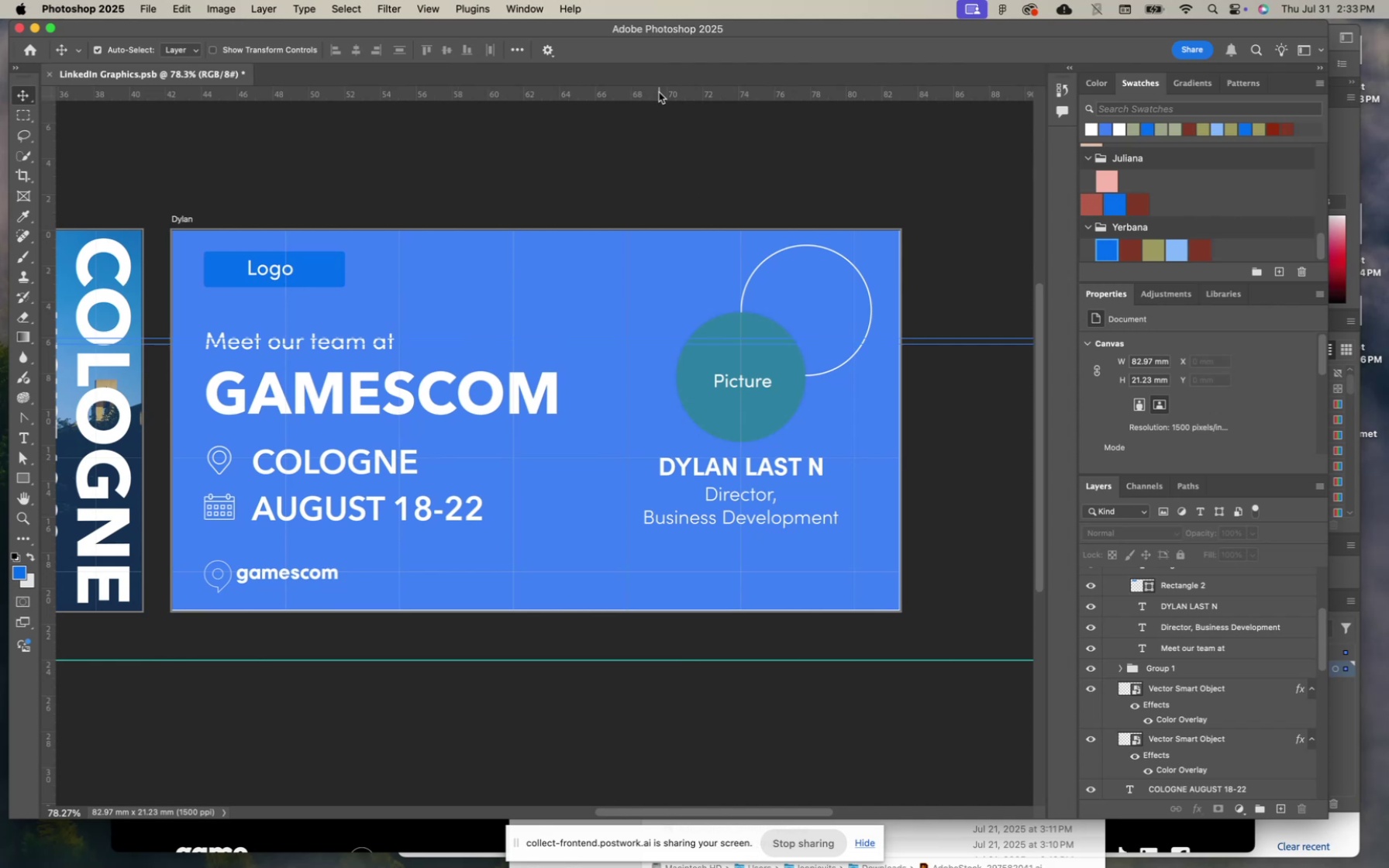 
wait(5.67)
 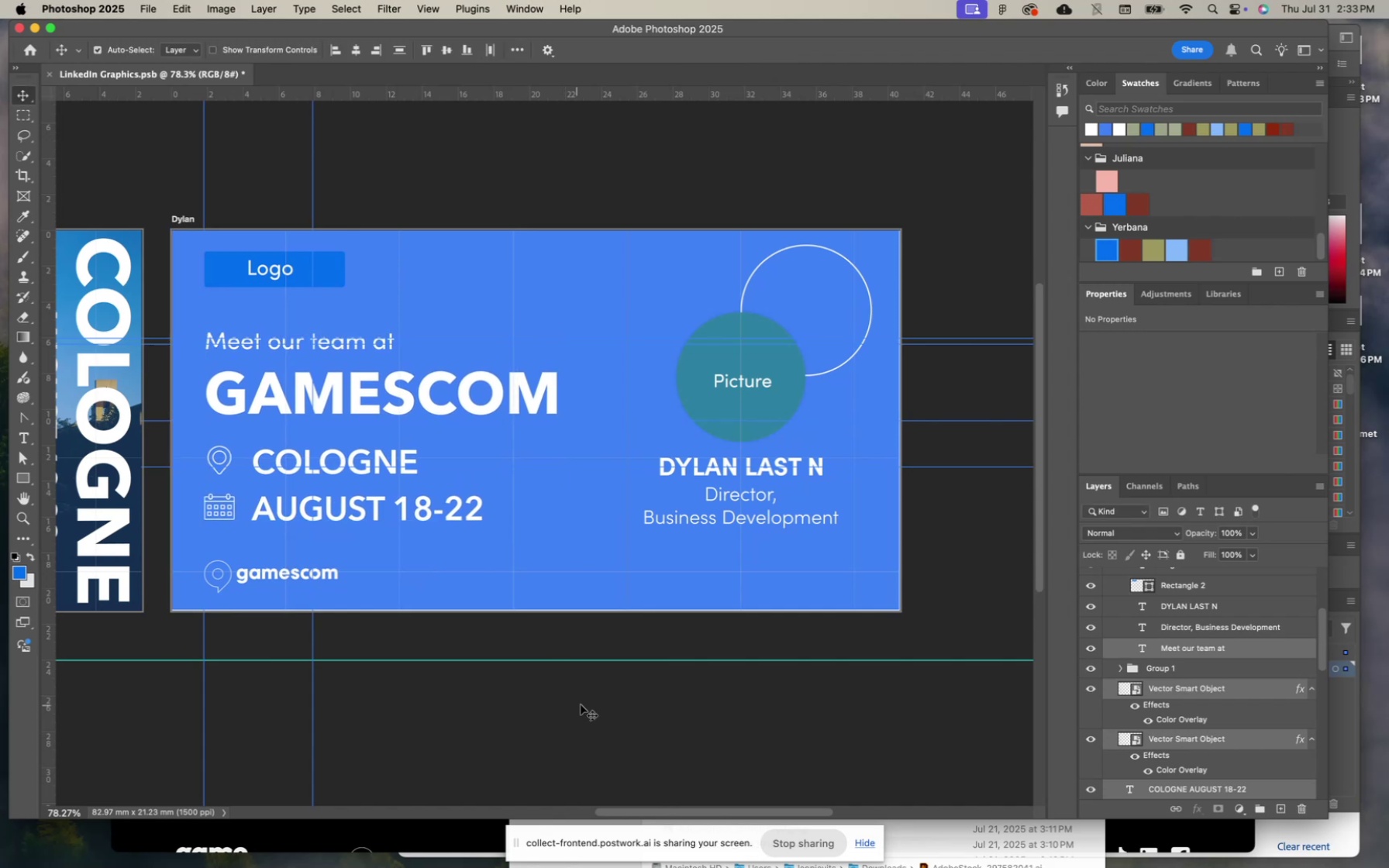 
left_click_drag(start_coordinate=[908, 343], to_coordinate=[924, 522])
 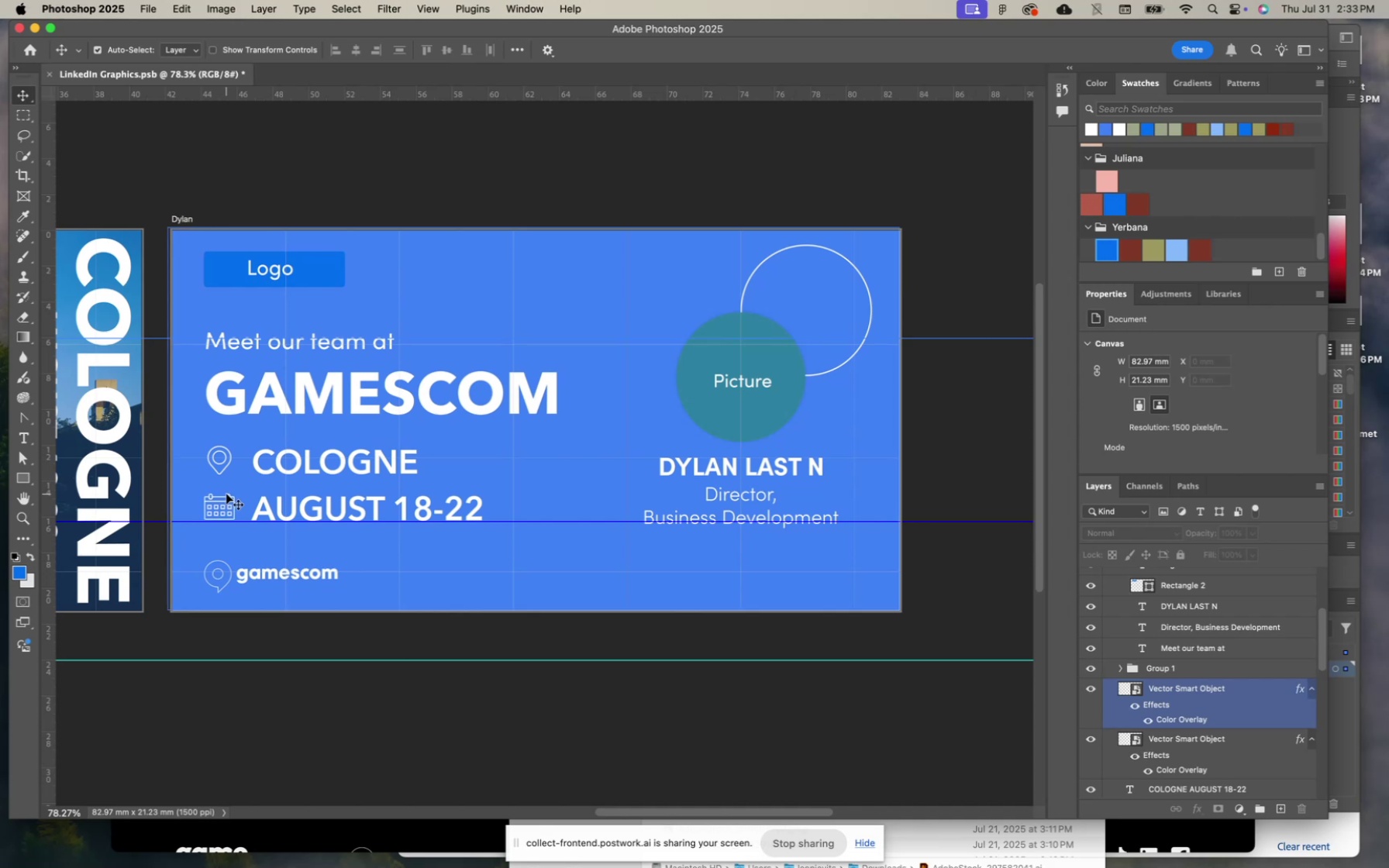 
left_click([229, 497])
 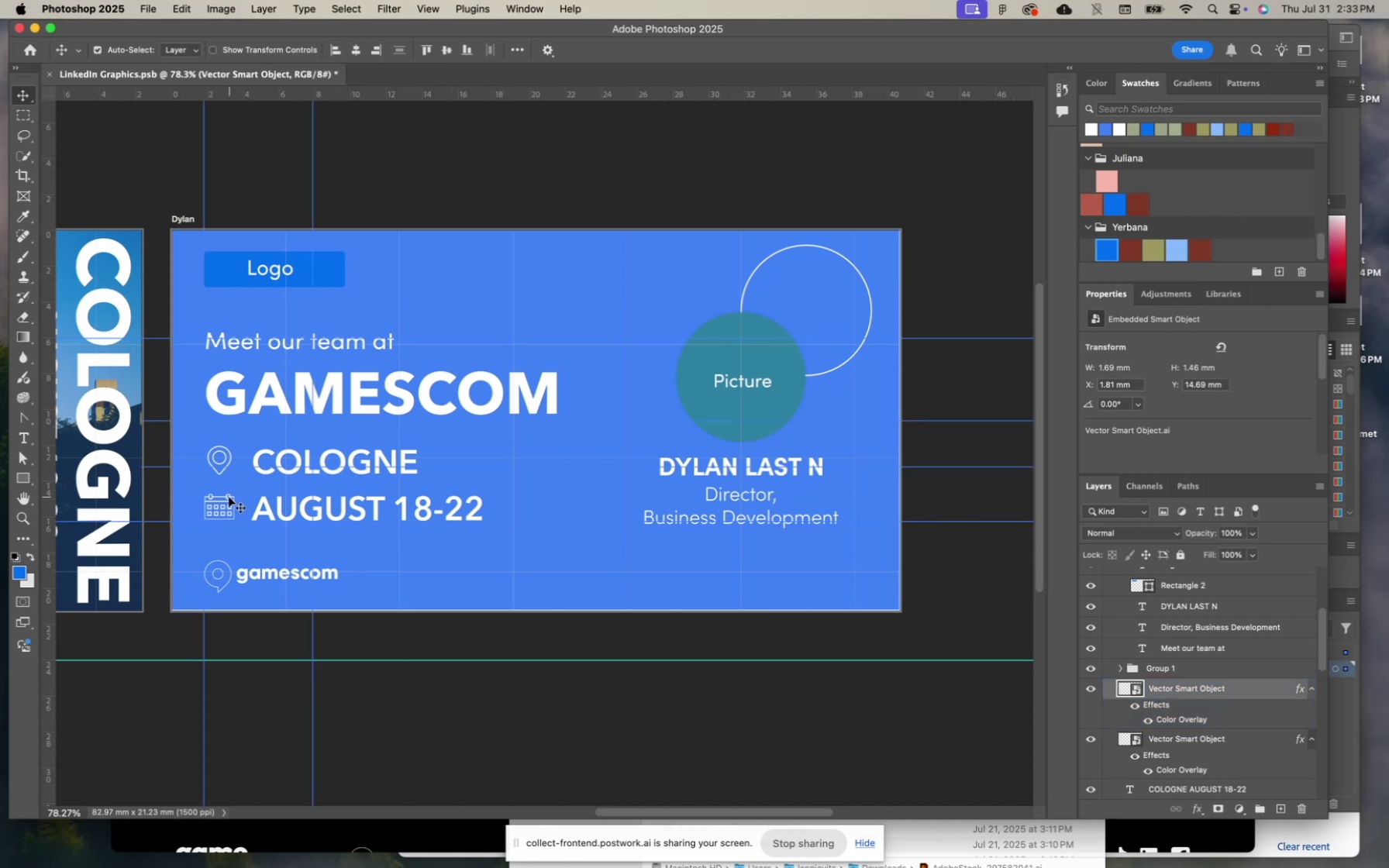 
key(Meta+CommandLeft)
 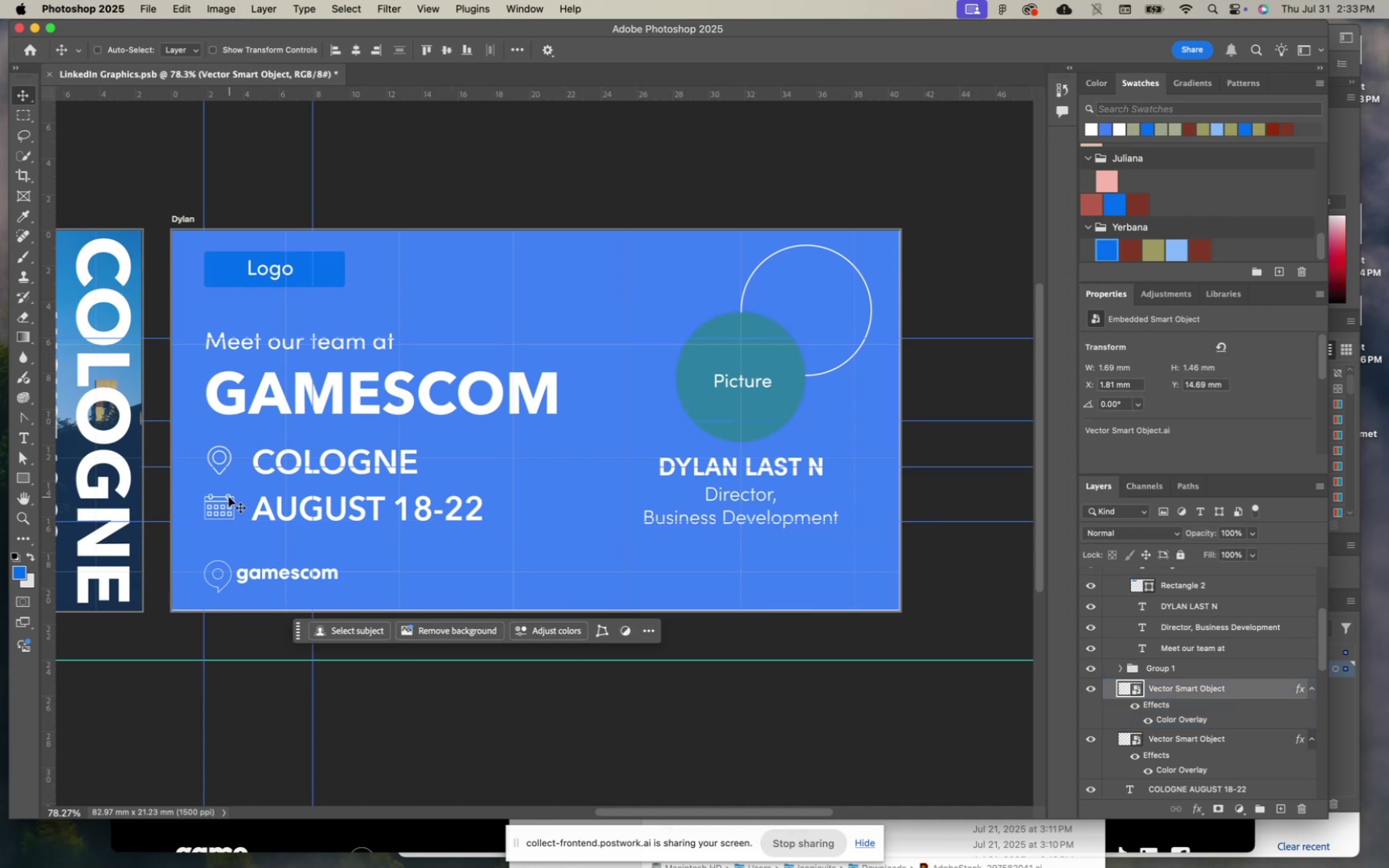 
key(Meta+T)
 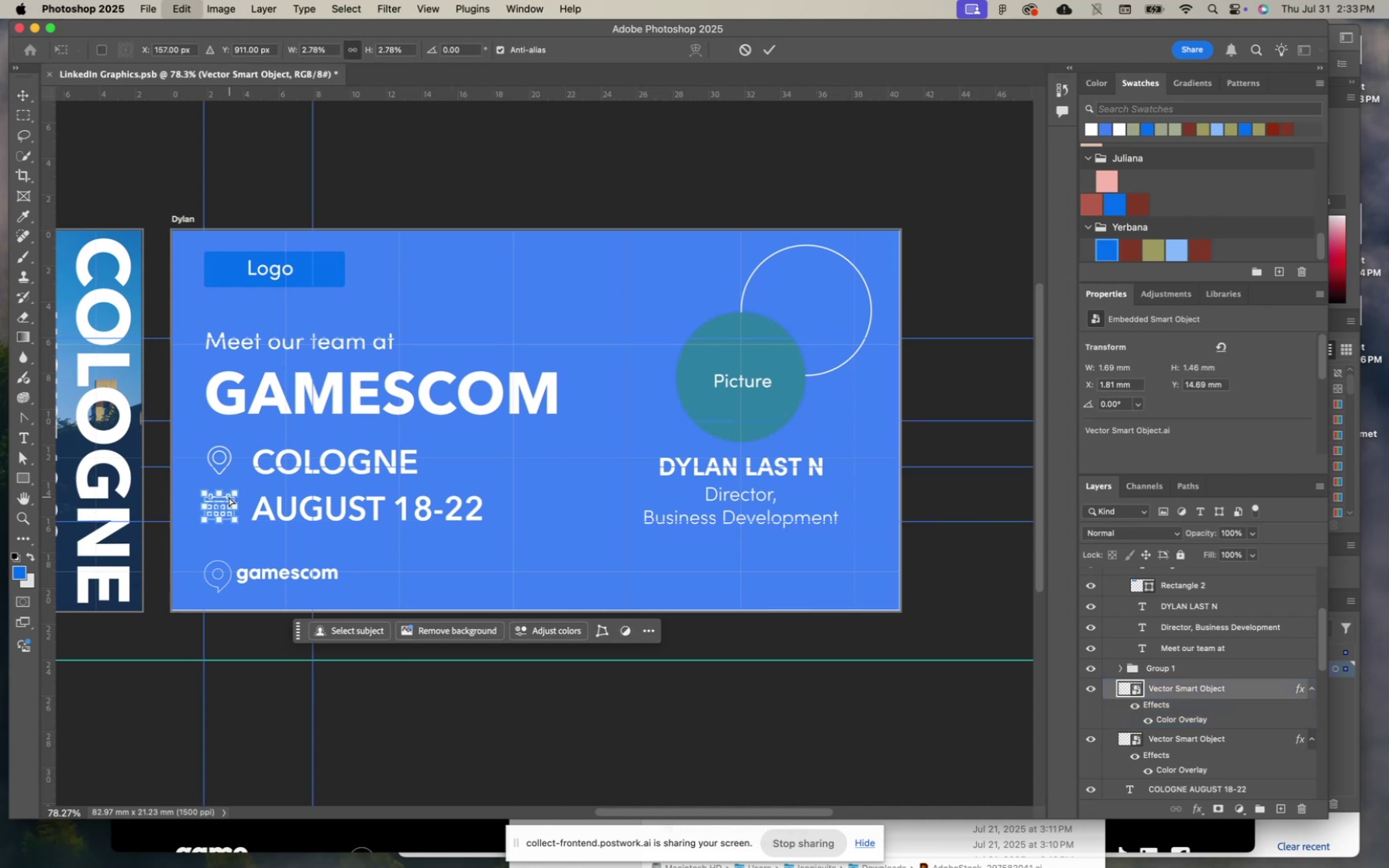 
key(ArrowDown)
 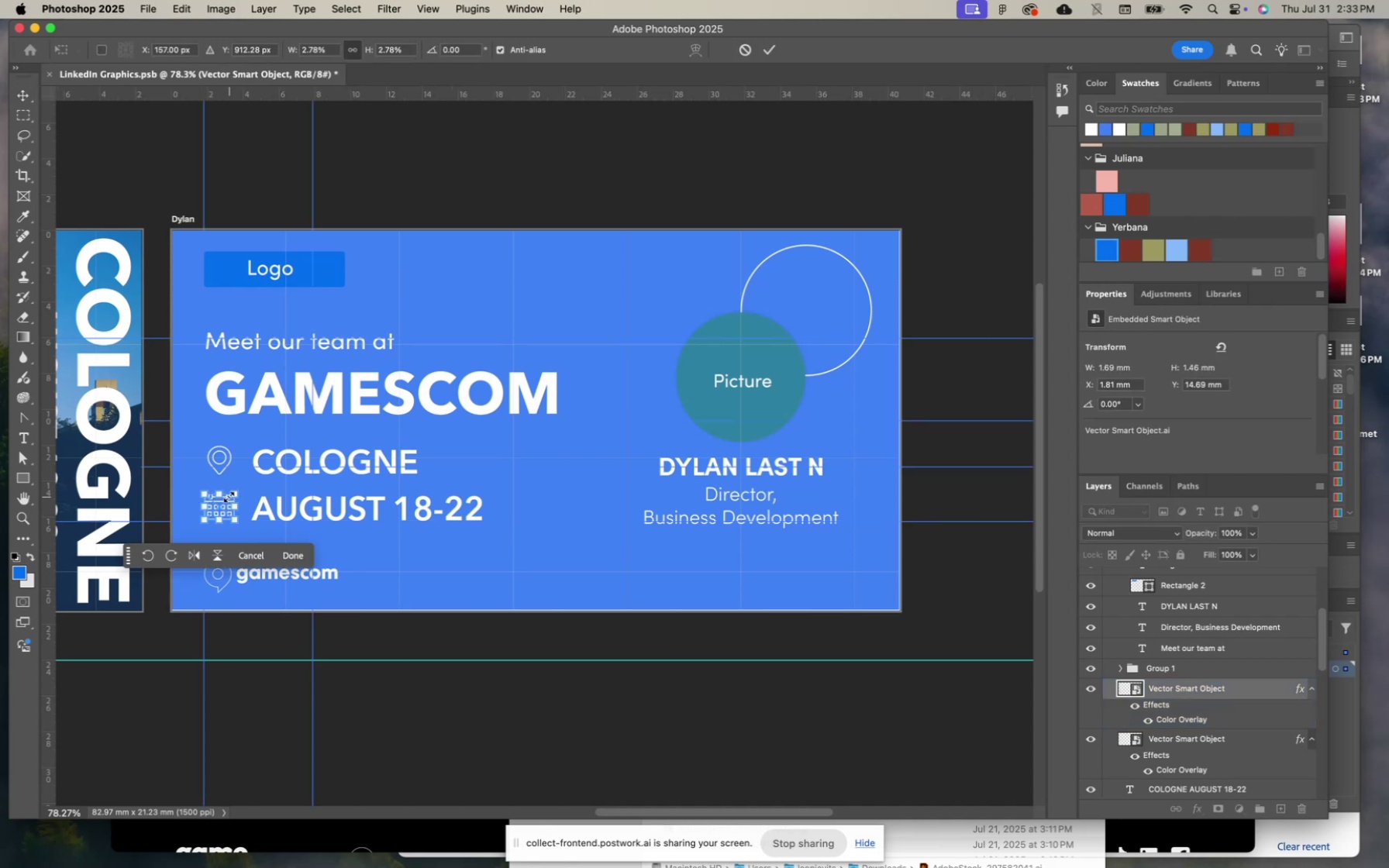 
key(ArrowDown)
 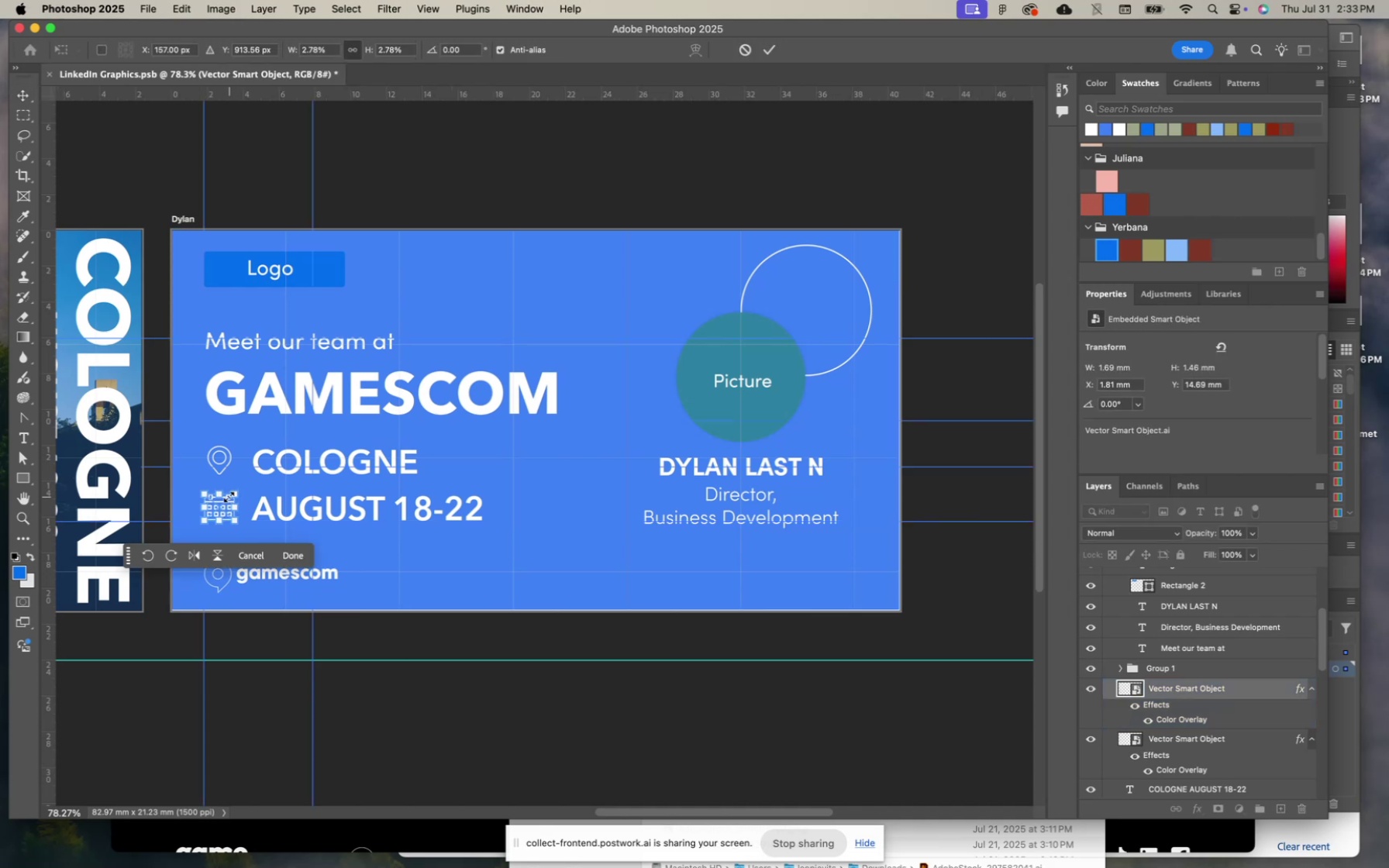 
key(Enter)
 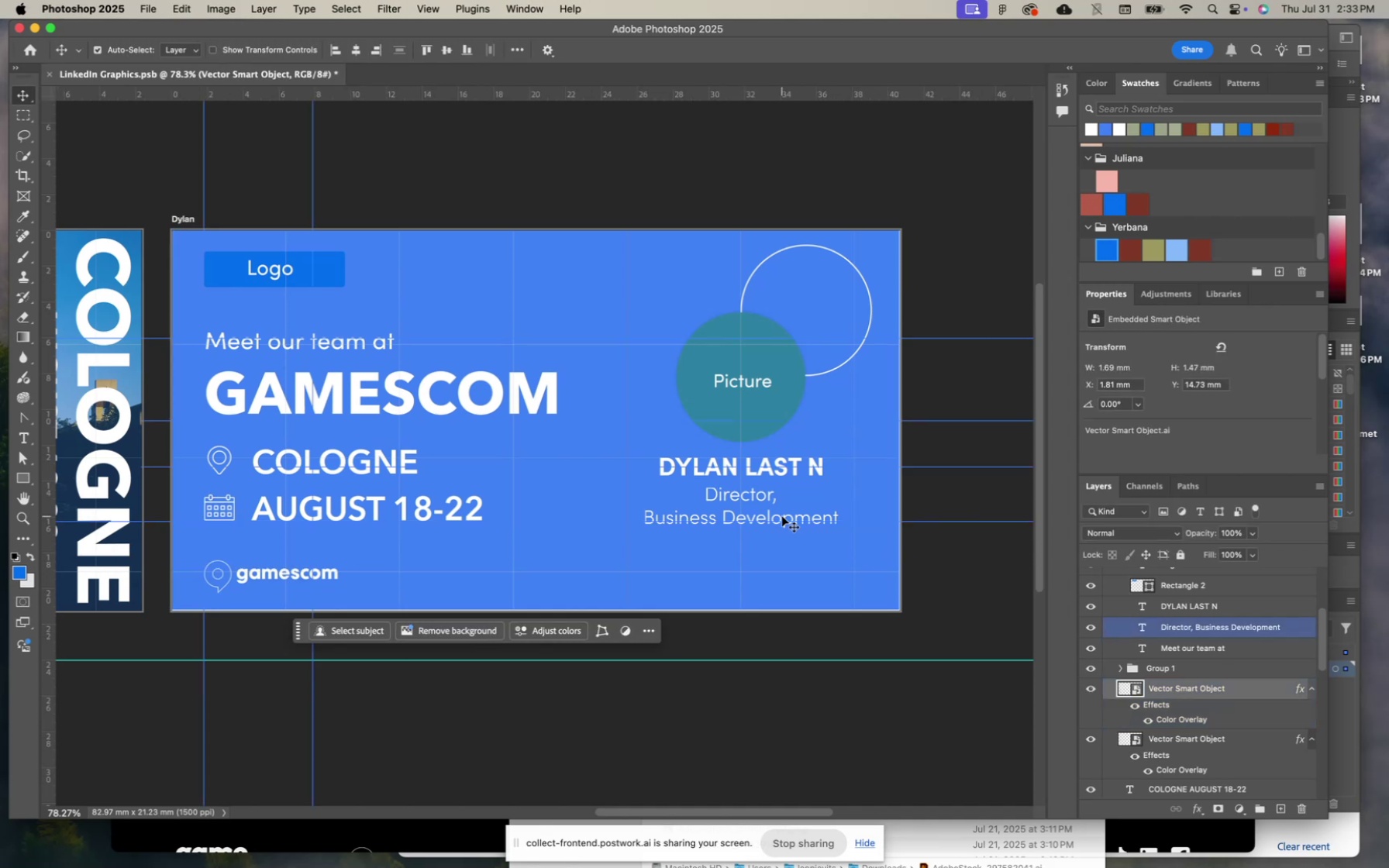 
left_click([759, 503])
 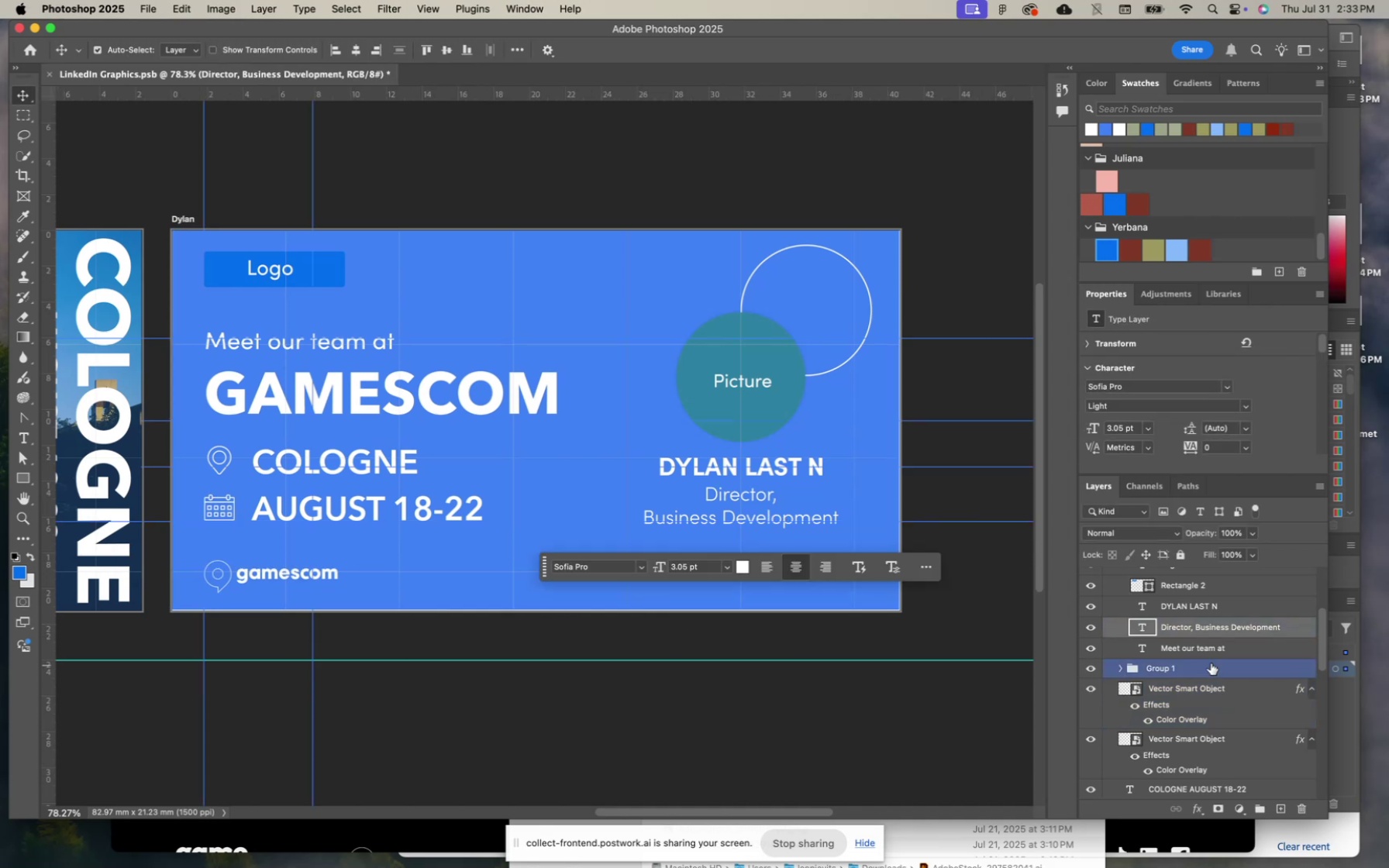 
hold_key(key=CommandLeft, duration=0.7)
left_click([1174, 604])
 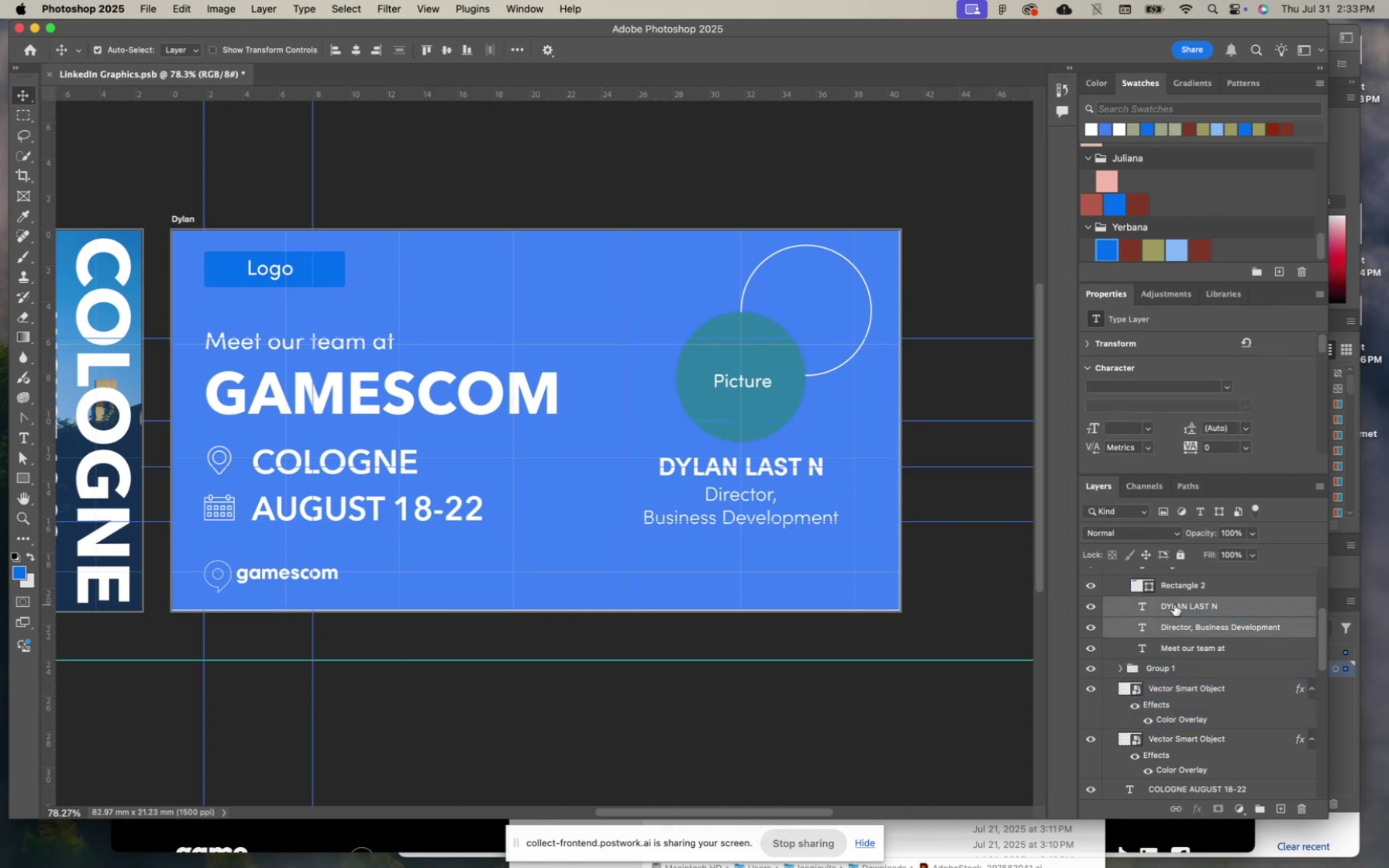 
scroll: coordinate [1174, 604], scroll_direction: up, amount: 9.0
 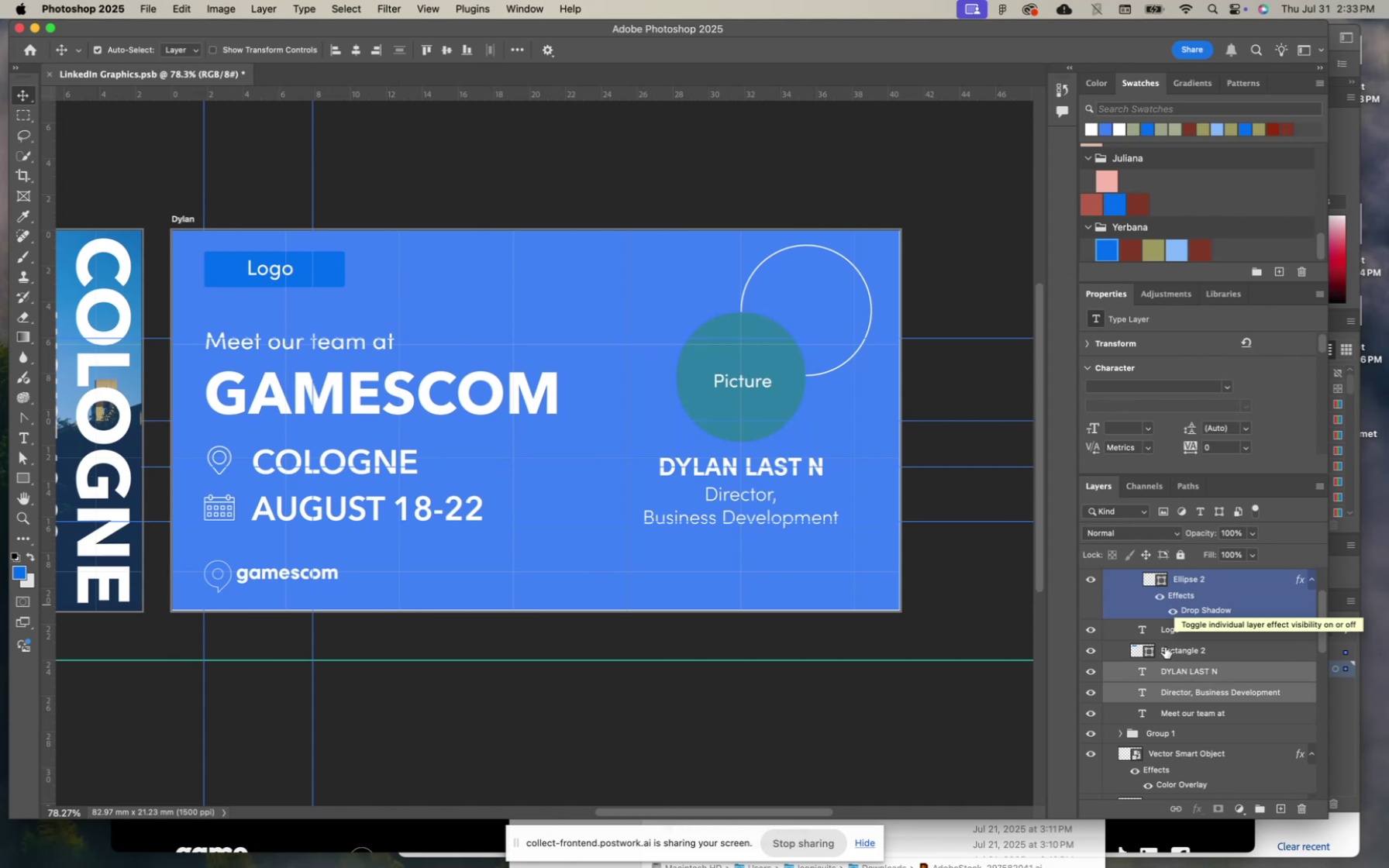 
key(Meta+CommandLeft)
 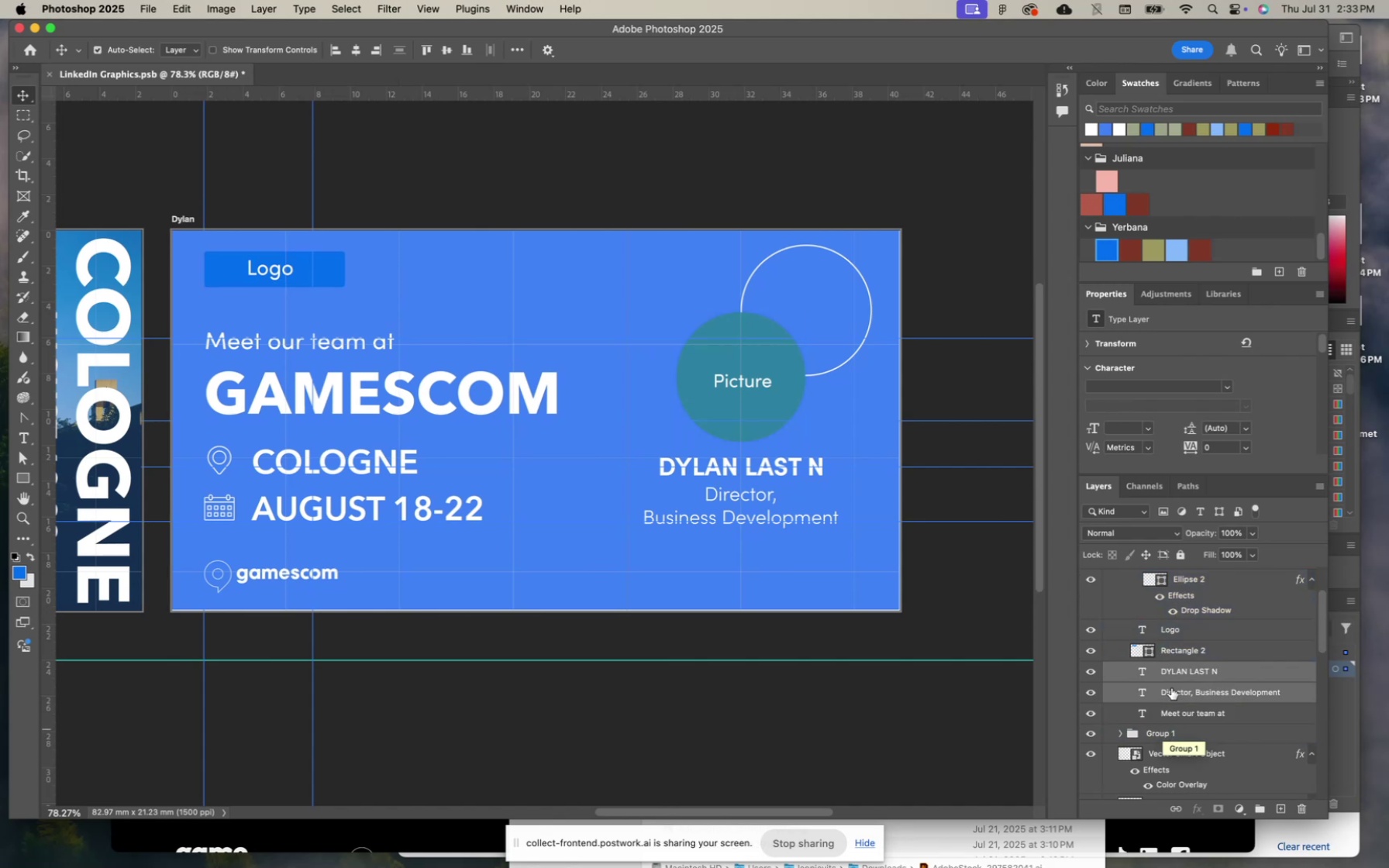 
scroll: coordinate [1177, 667], scroll_direction: up, amount: 9.0
 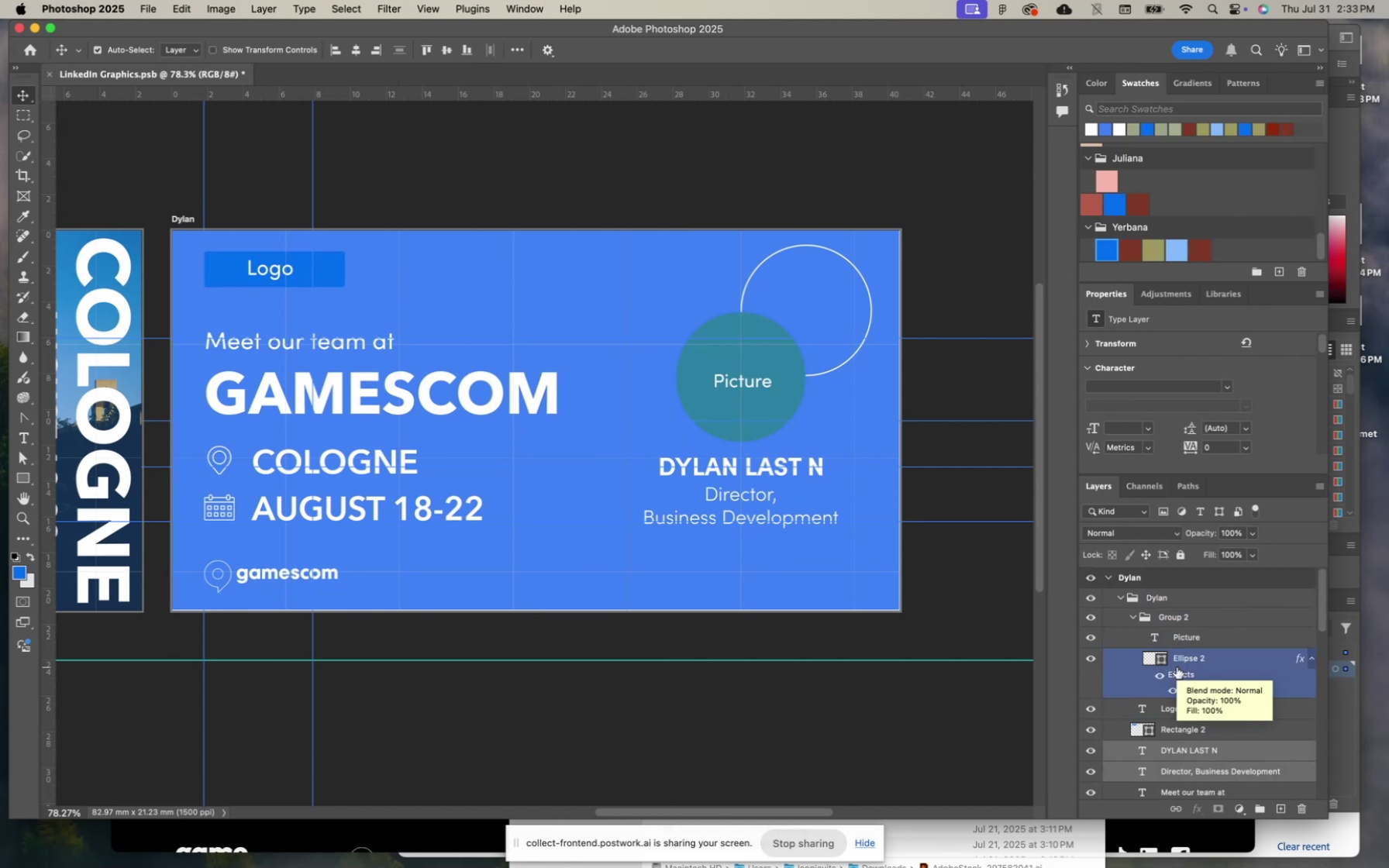 
left_click([1177, 613])
 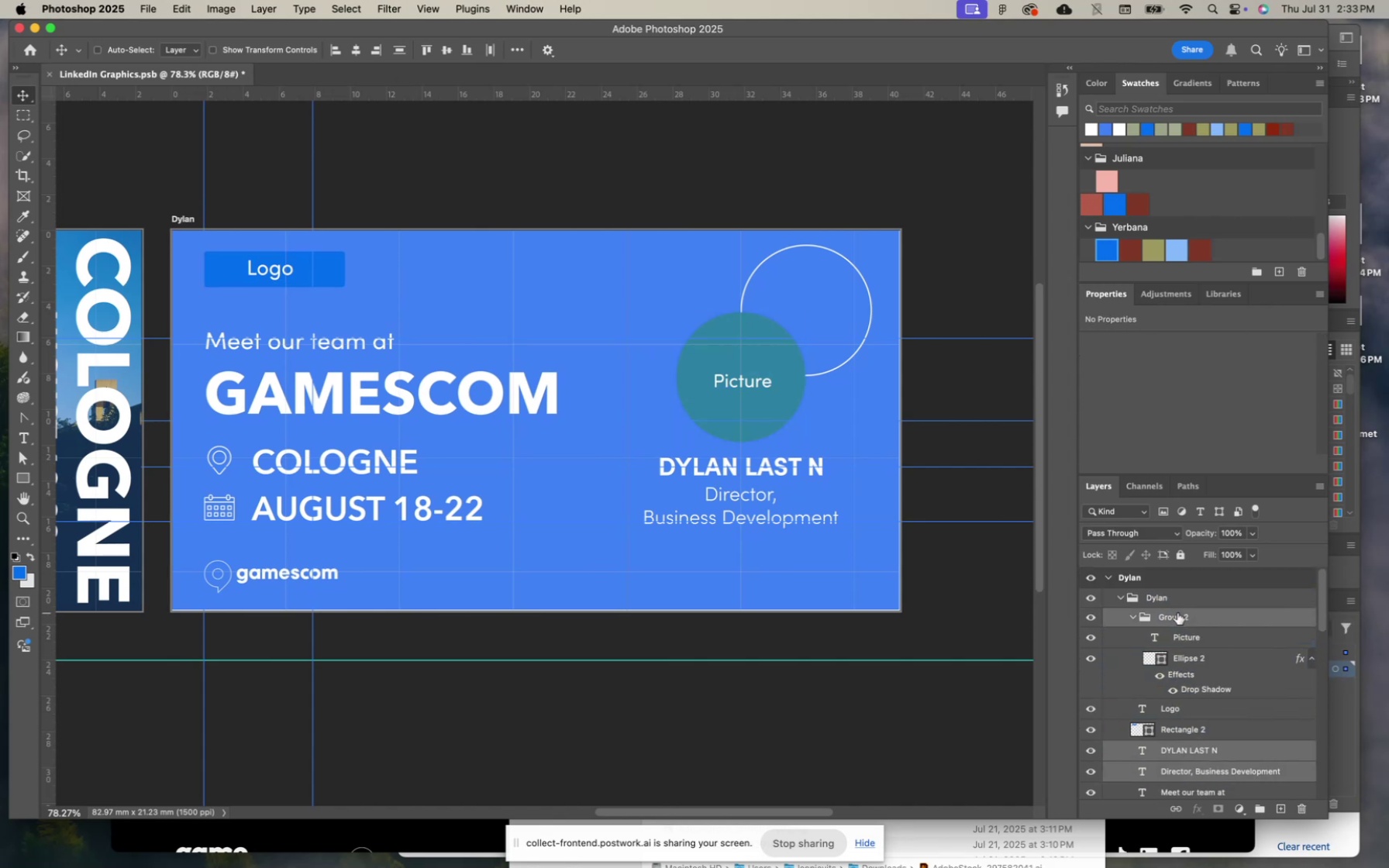 
key(Meta+T)
 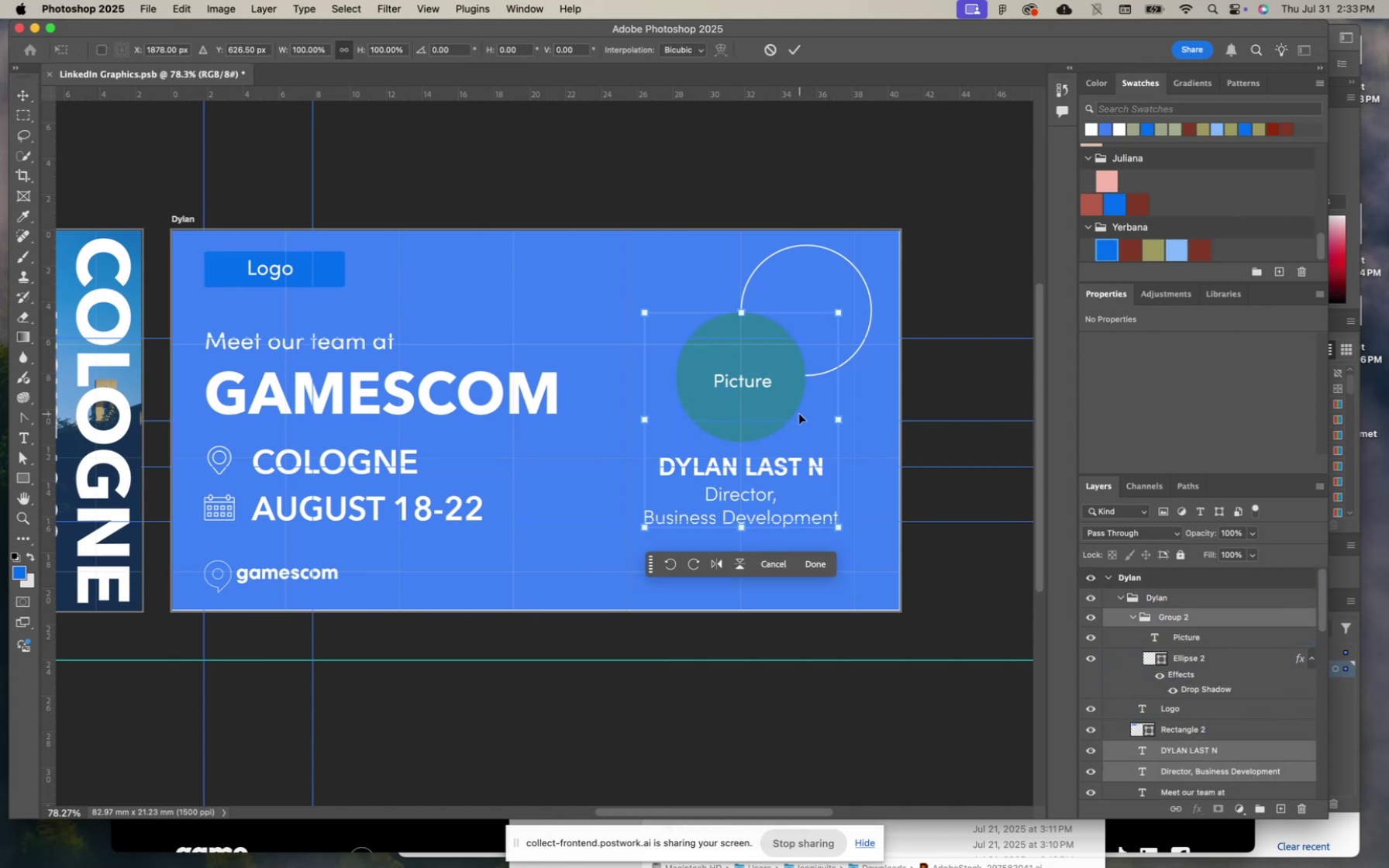 
hold_key(key=ArrowUp, duration=0.91)
 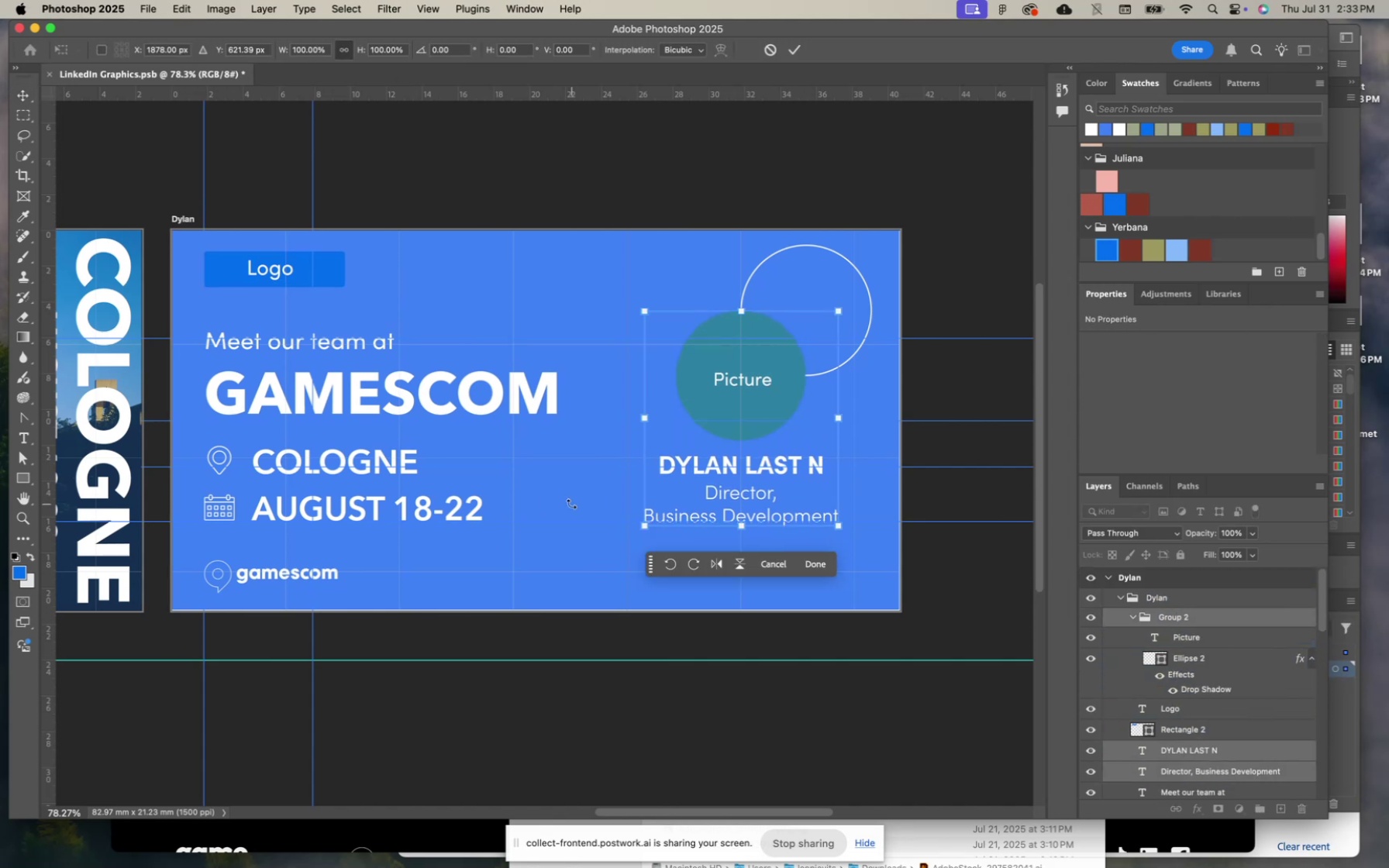 
key(ArrowUp)
 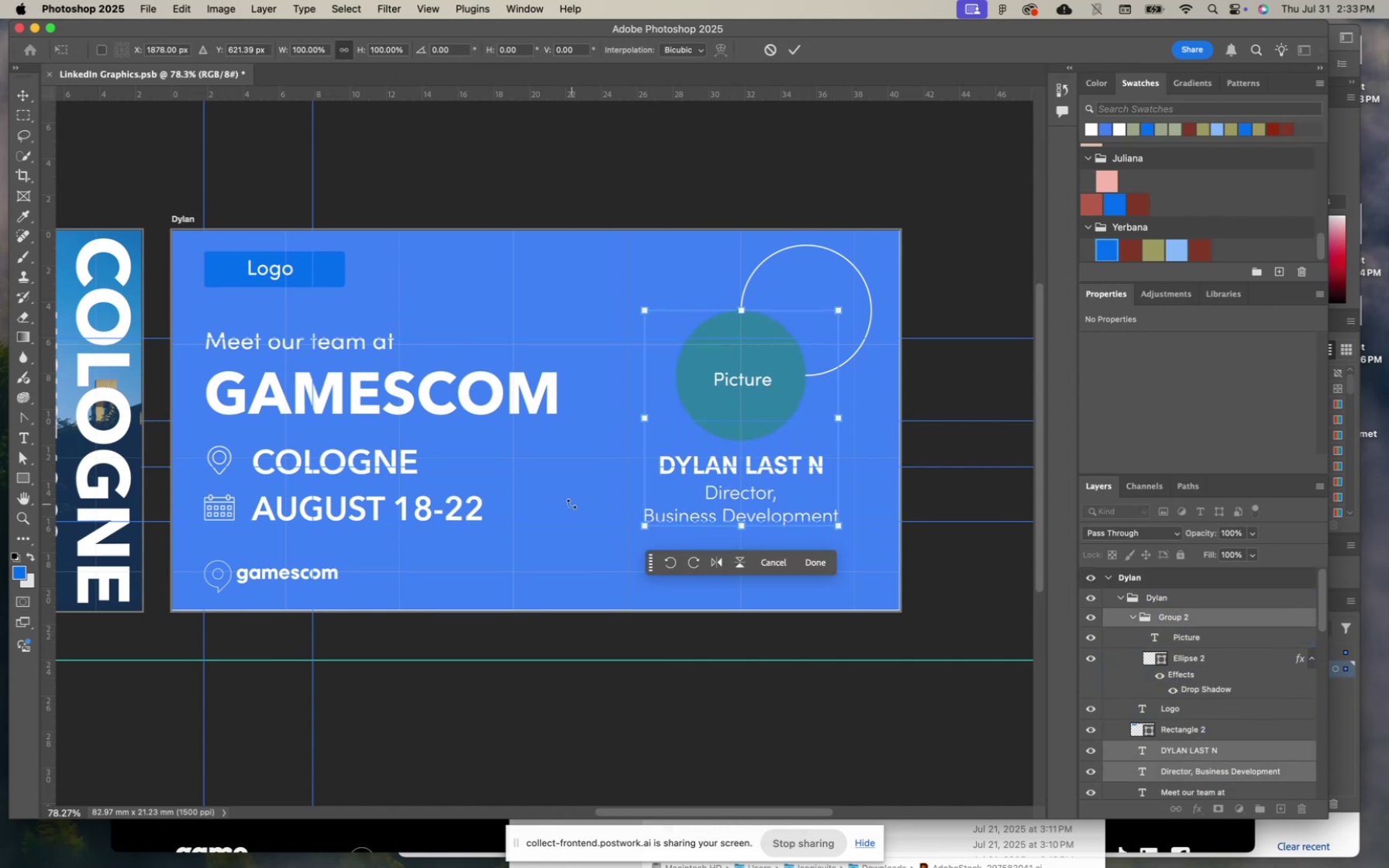 
key(ArrowUp)
 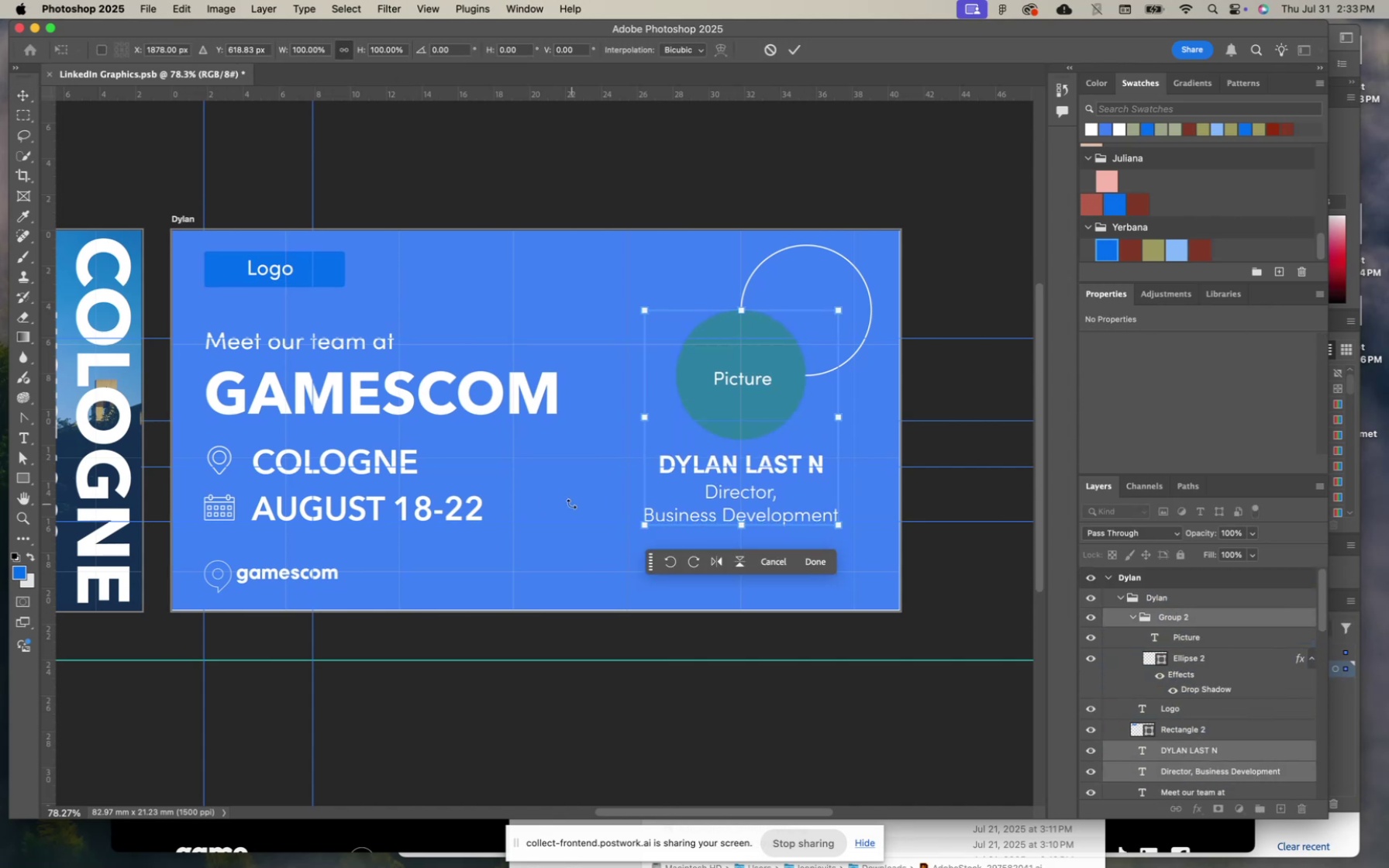 
key(ArrowUp)
 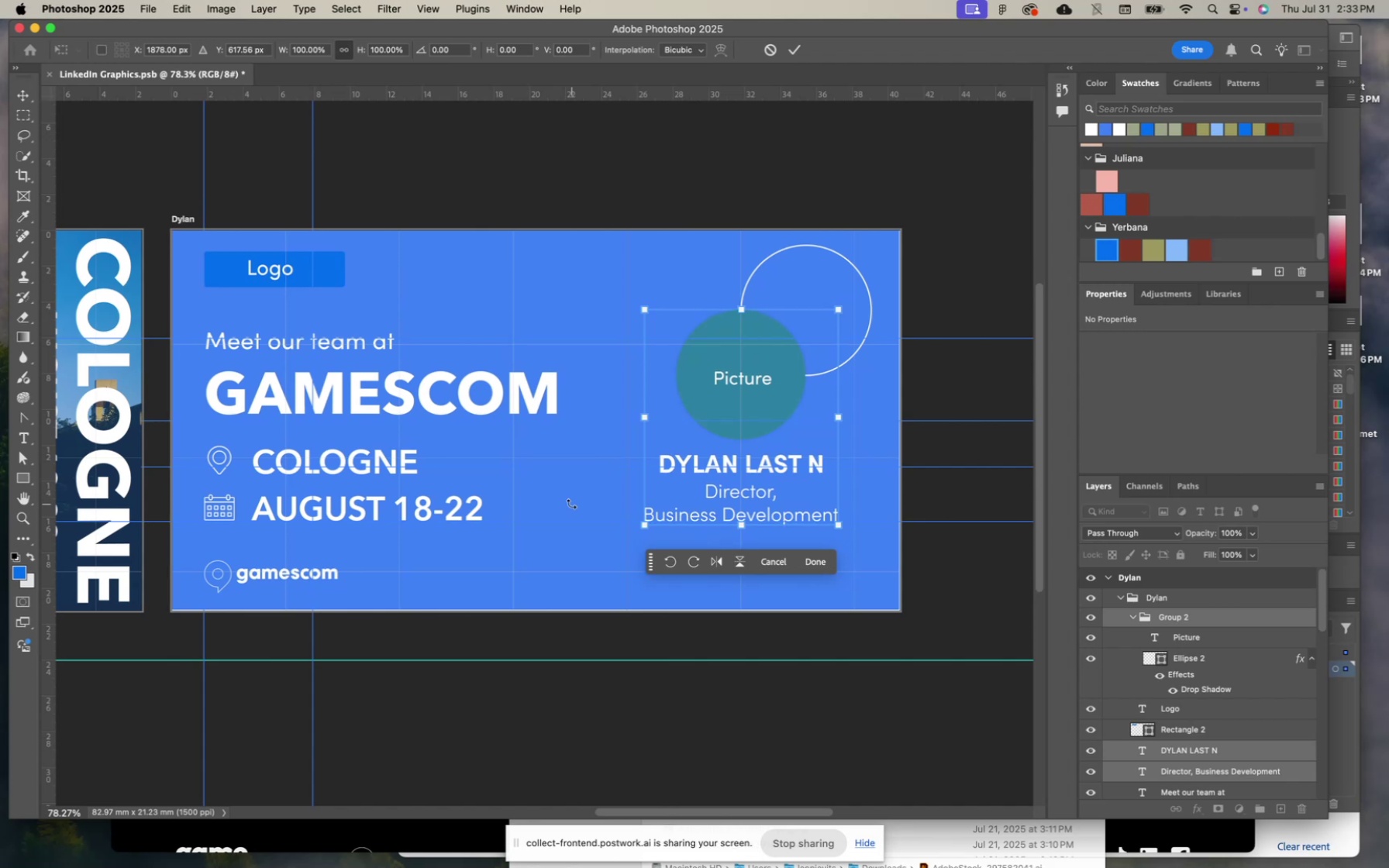 
key(ArrowDown)
 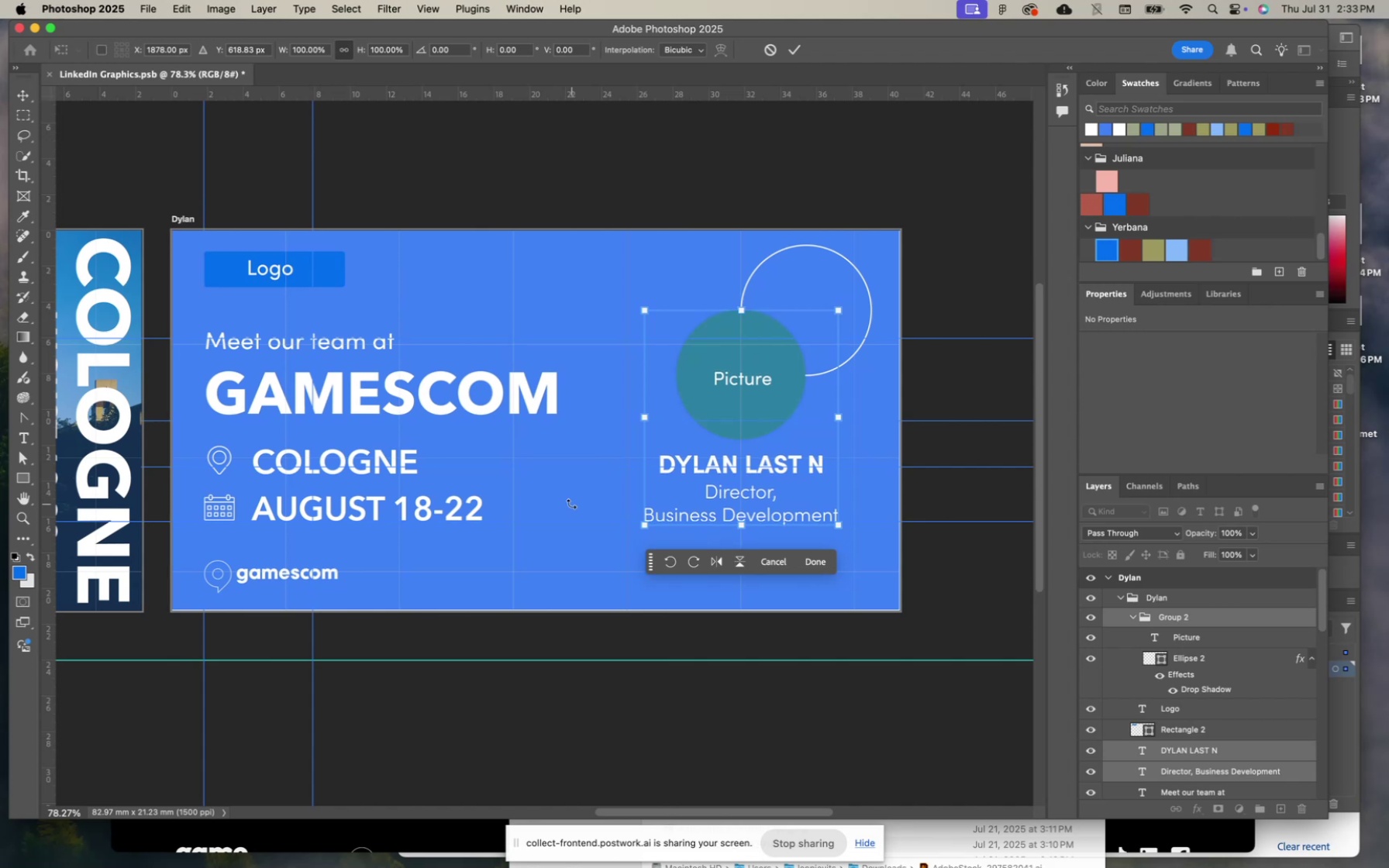 
key(Enter)
 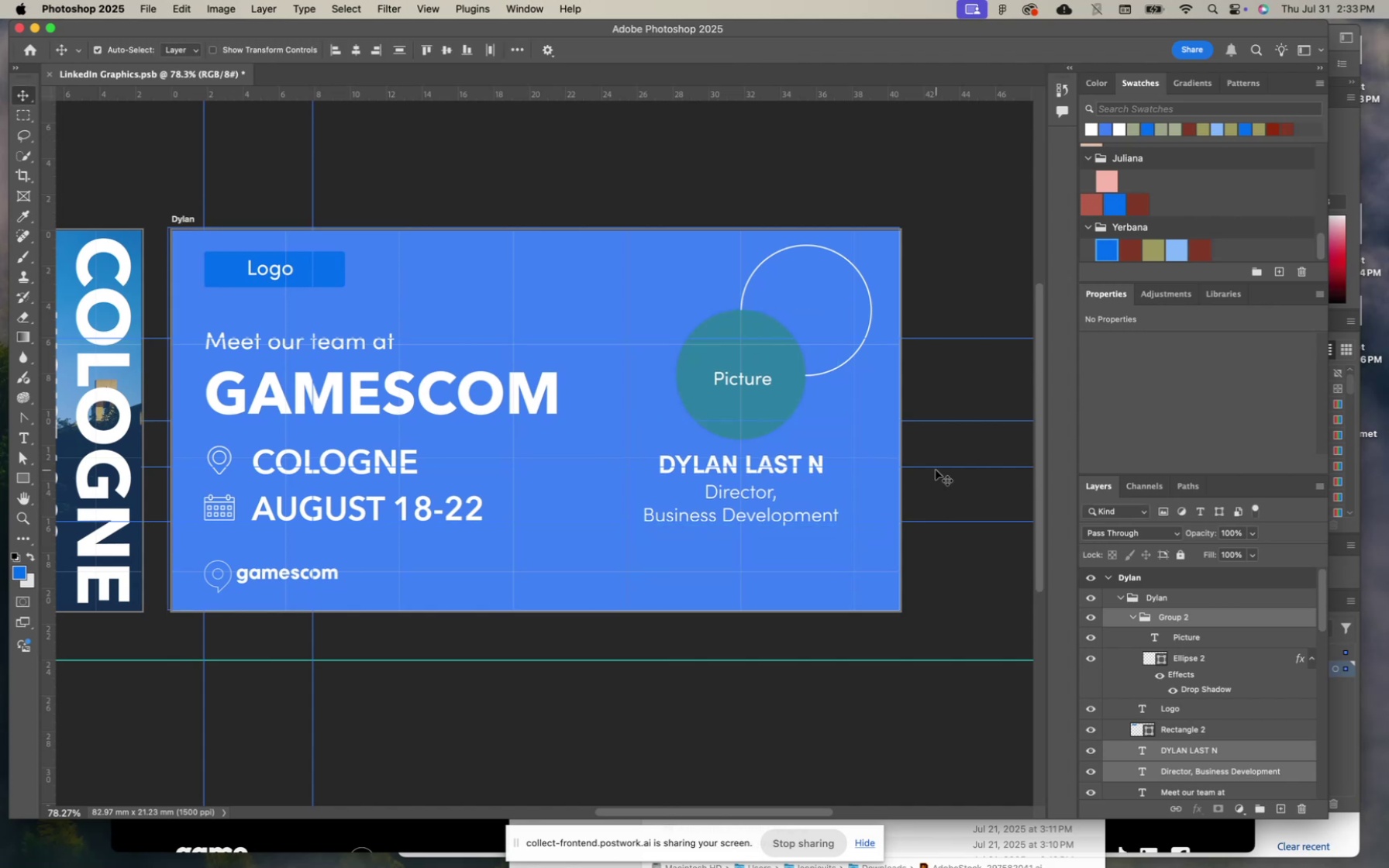 
left_click([936, 470])
 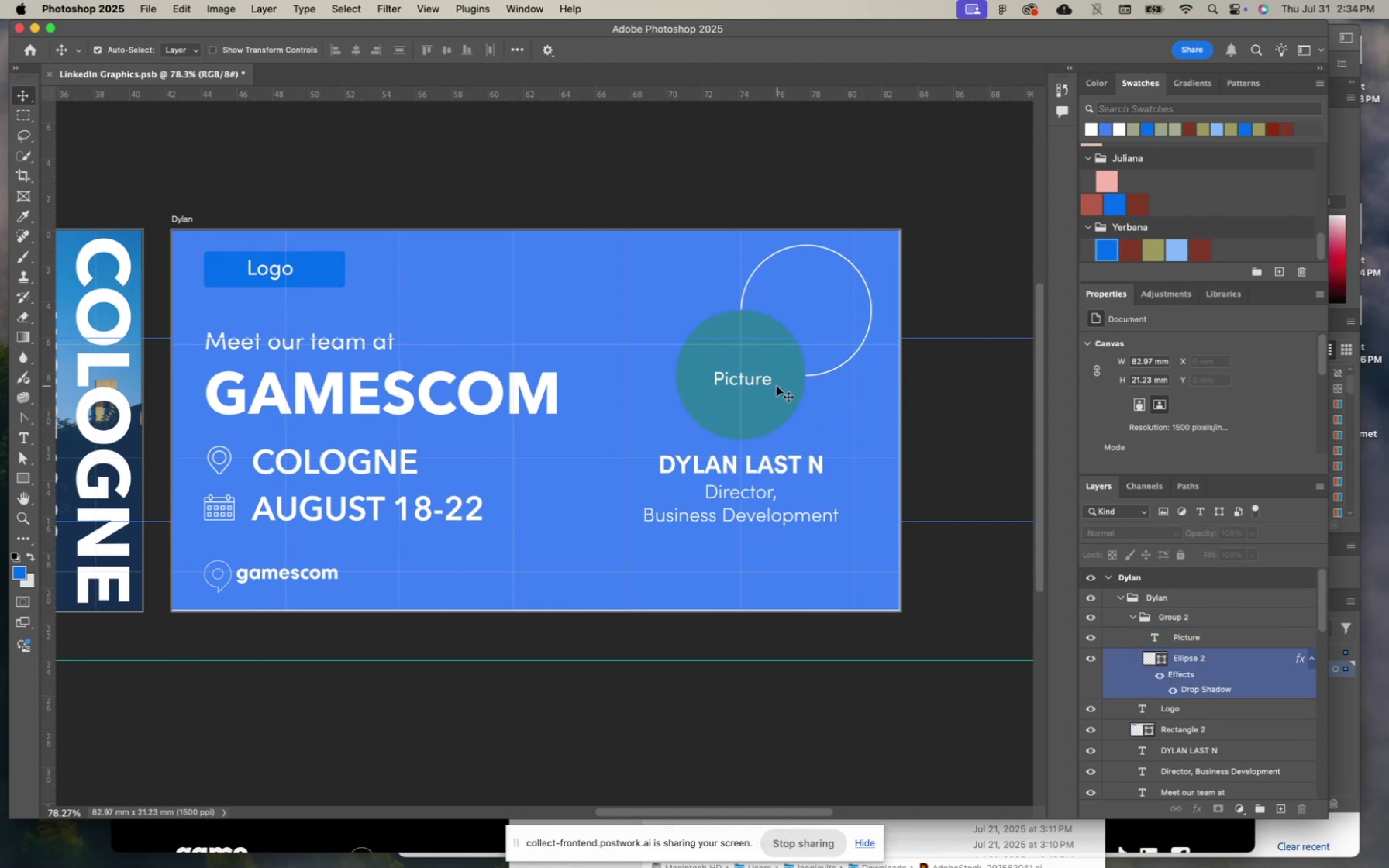 
wait(7.98)
 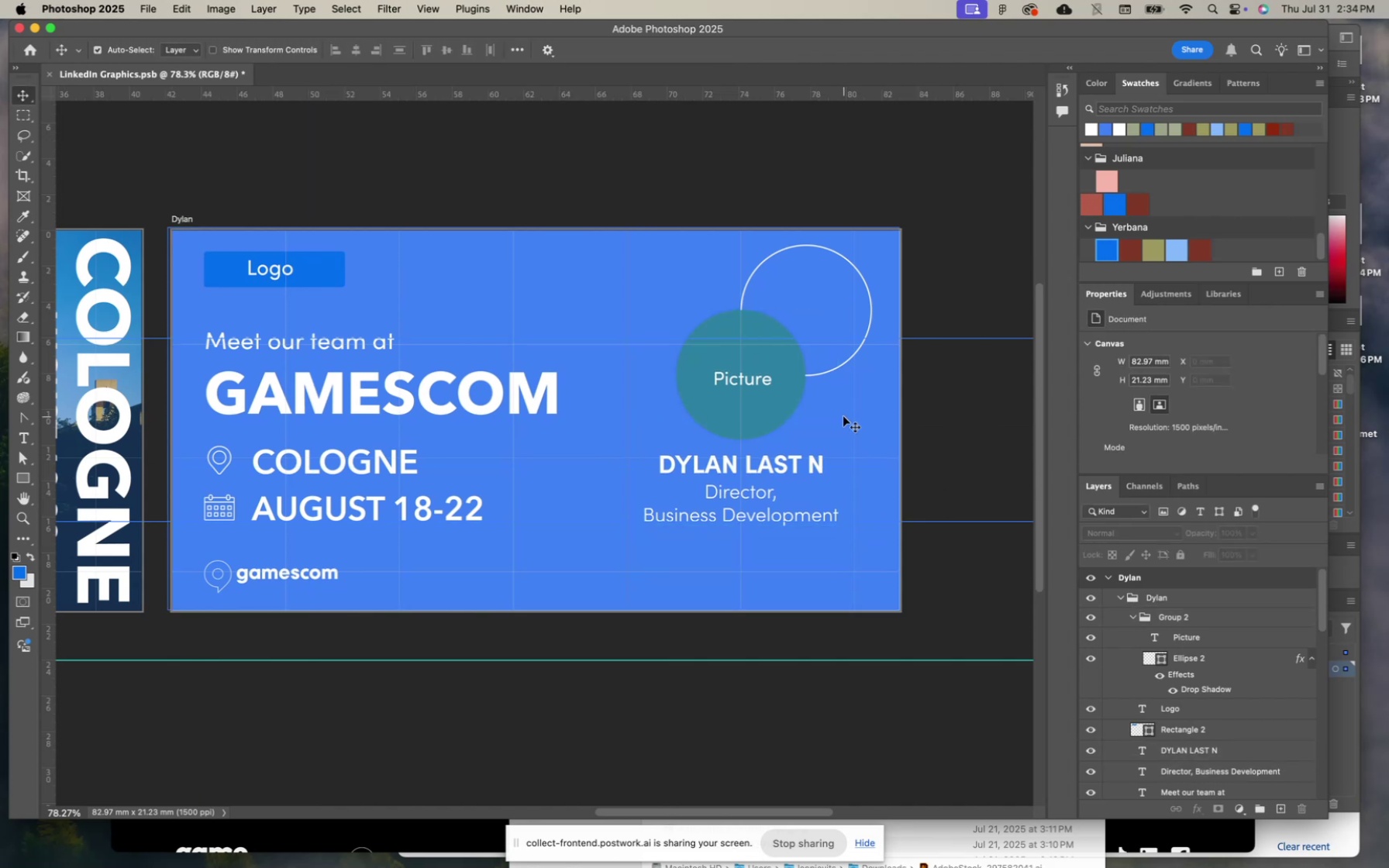 
left_click([778, 467])
 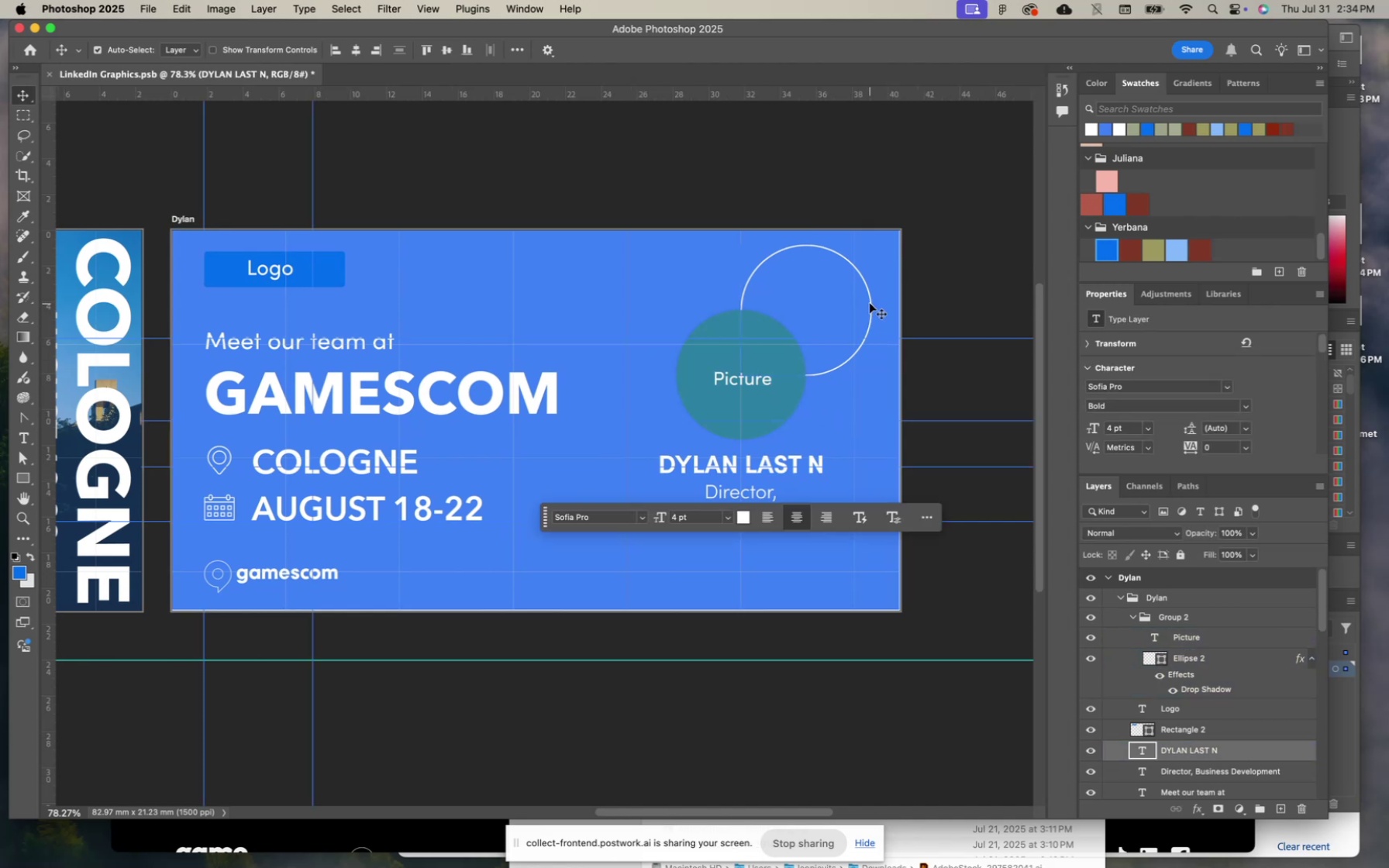 
left_click([871, 303])
 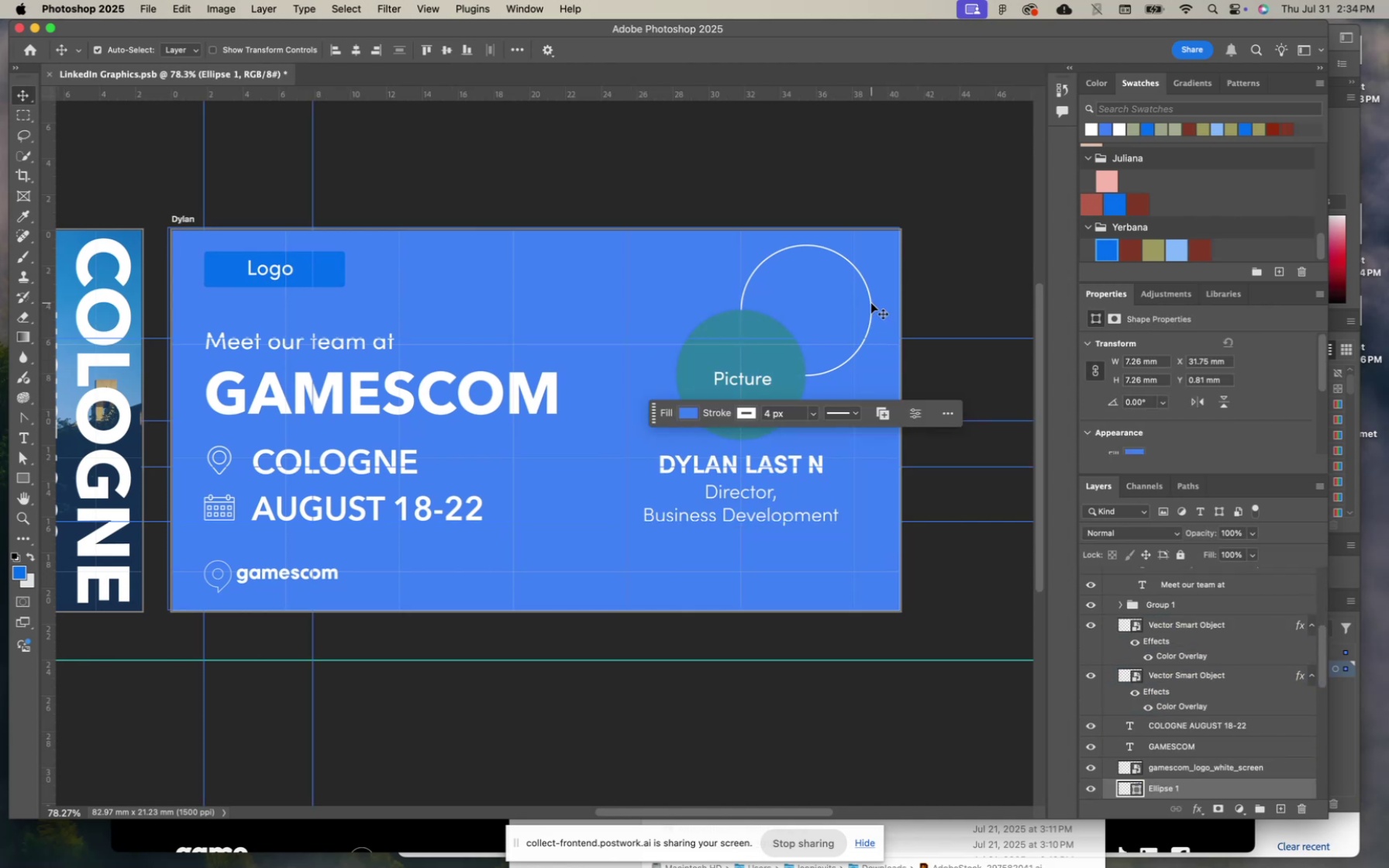 
key(Meta+T)
 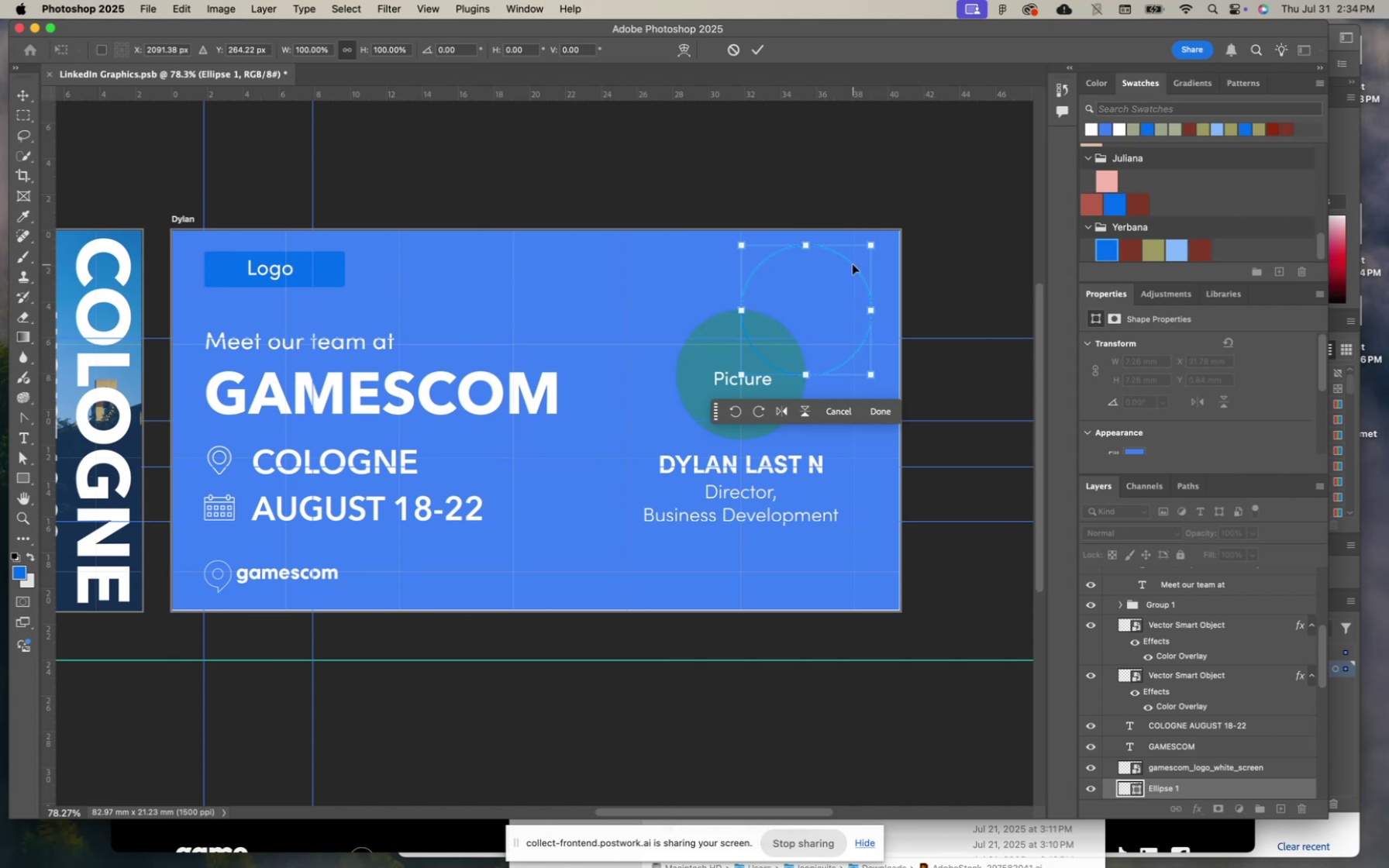 
left_click_drag(start_coordinate=[854, 264], to_coordinate=[874, 258])
 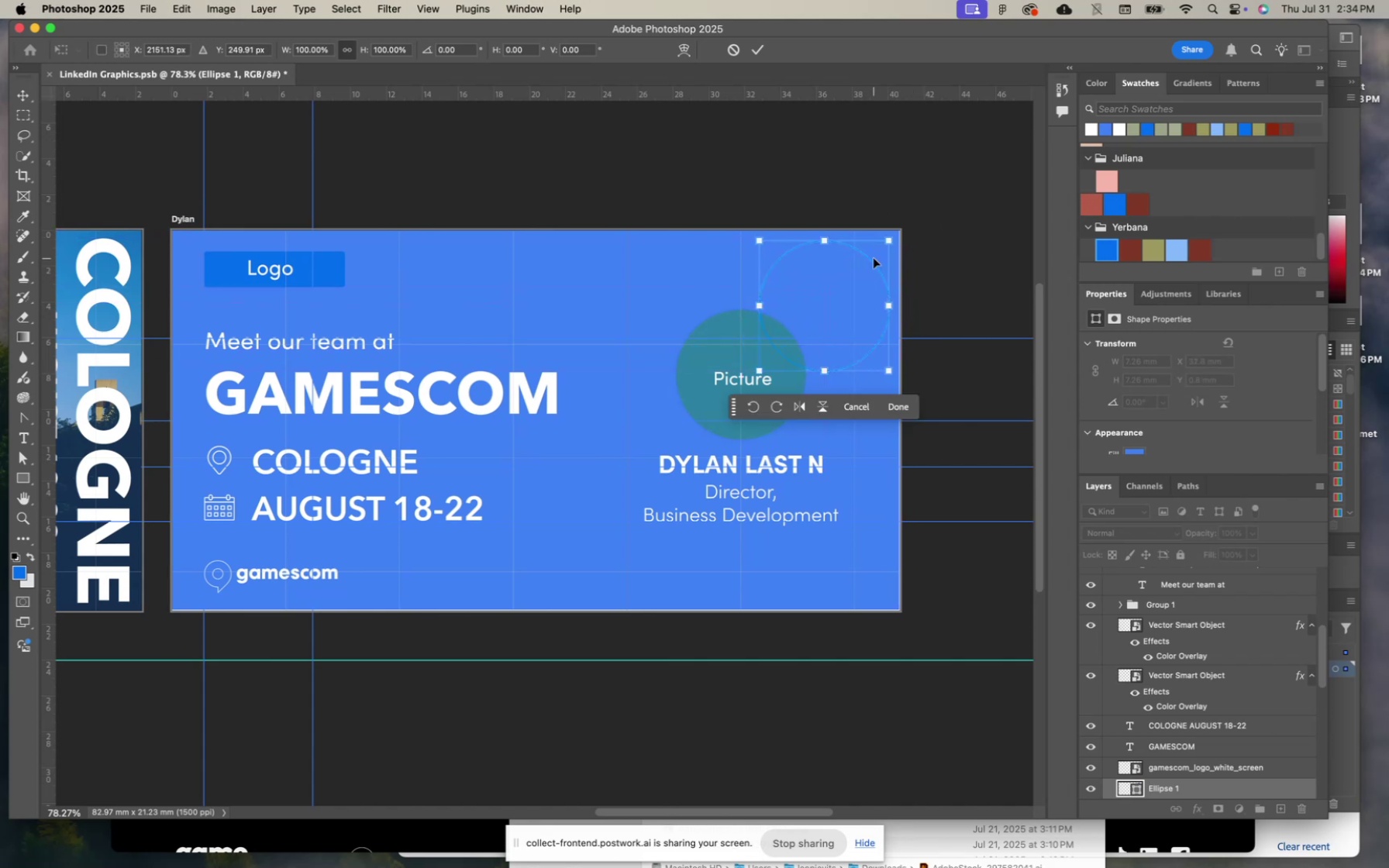 
key(Enter)
 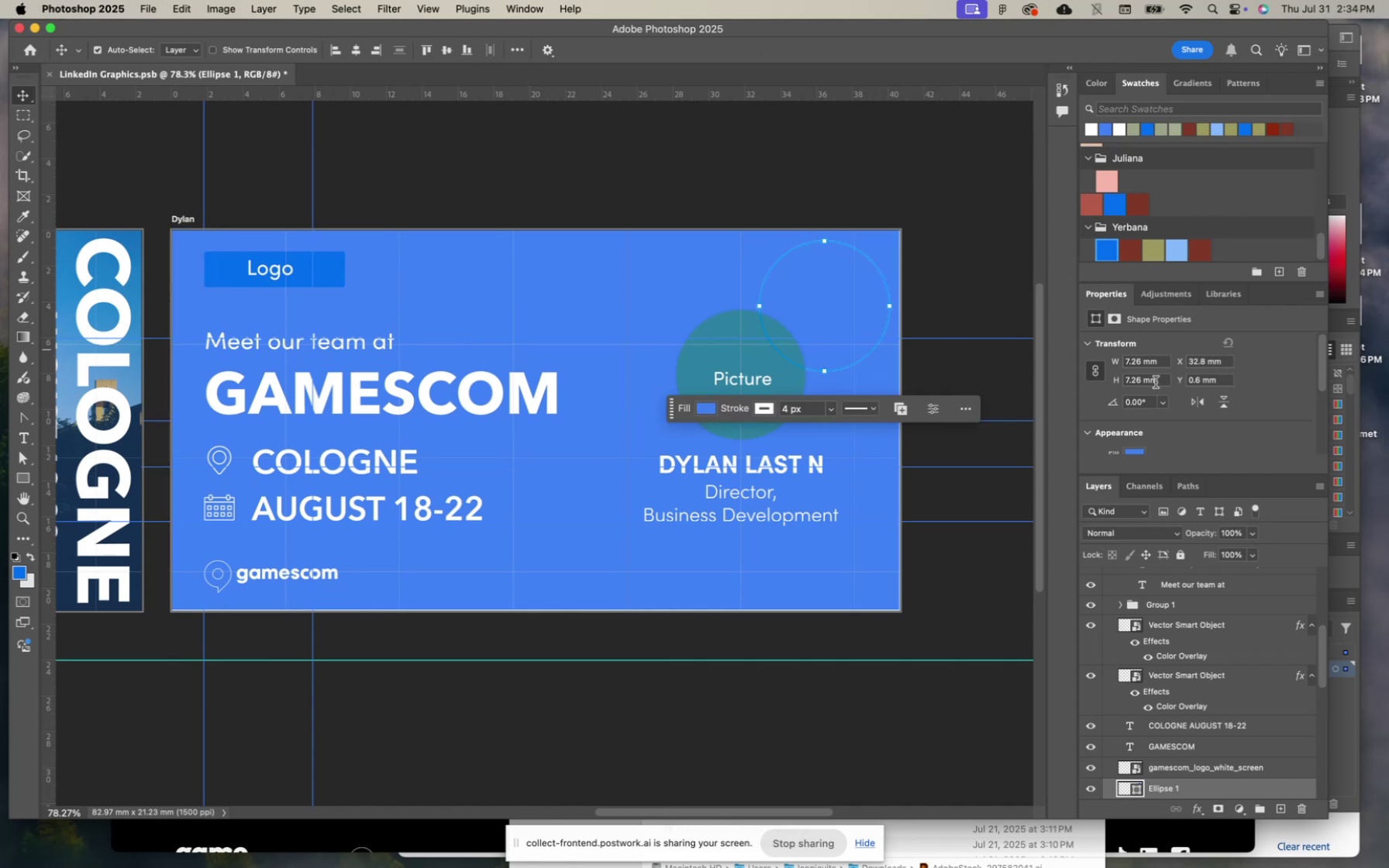 
scroll: coordinate [1173, 396], scroll_direction: down, amount: 9.0
 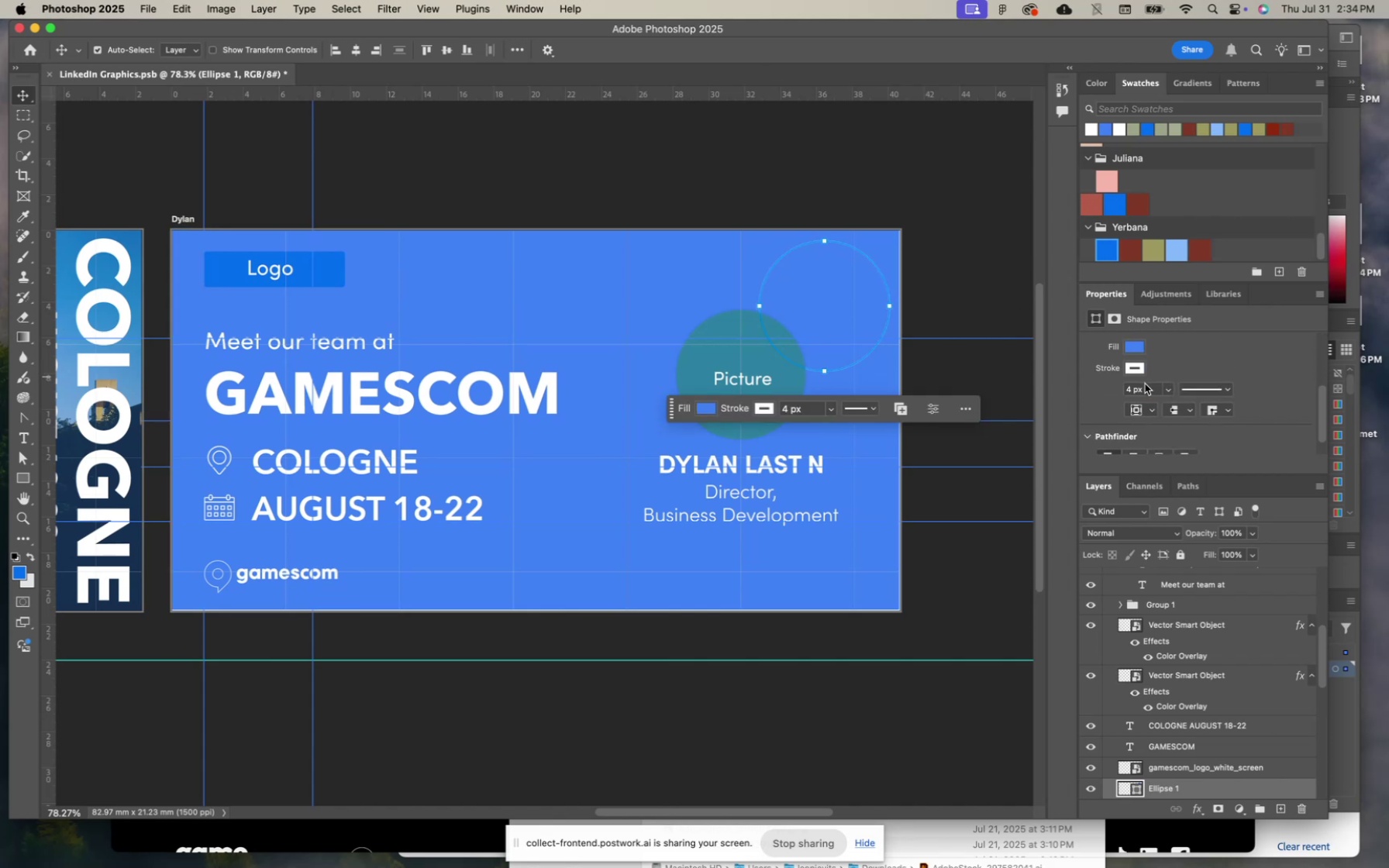 
left_click([1153, 389])
 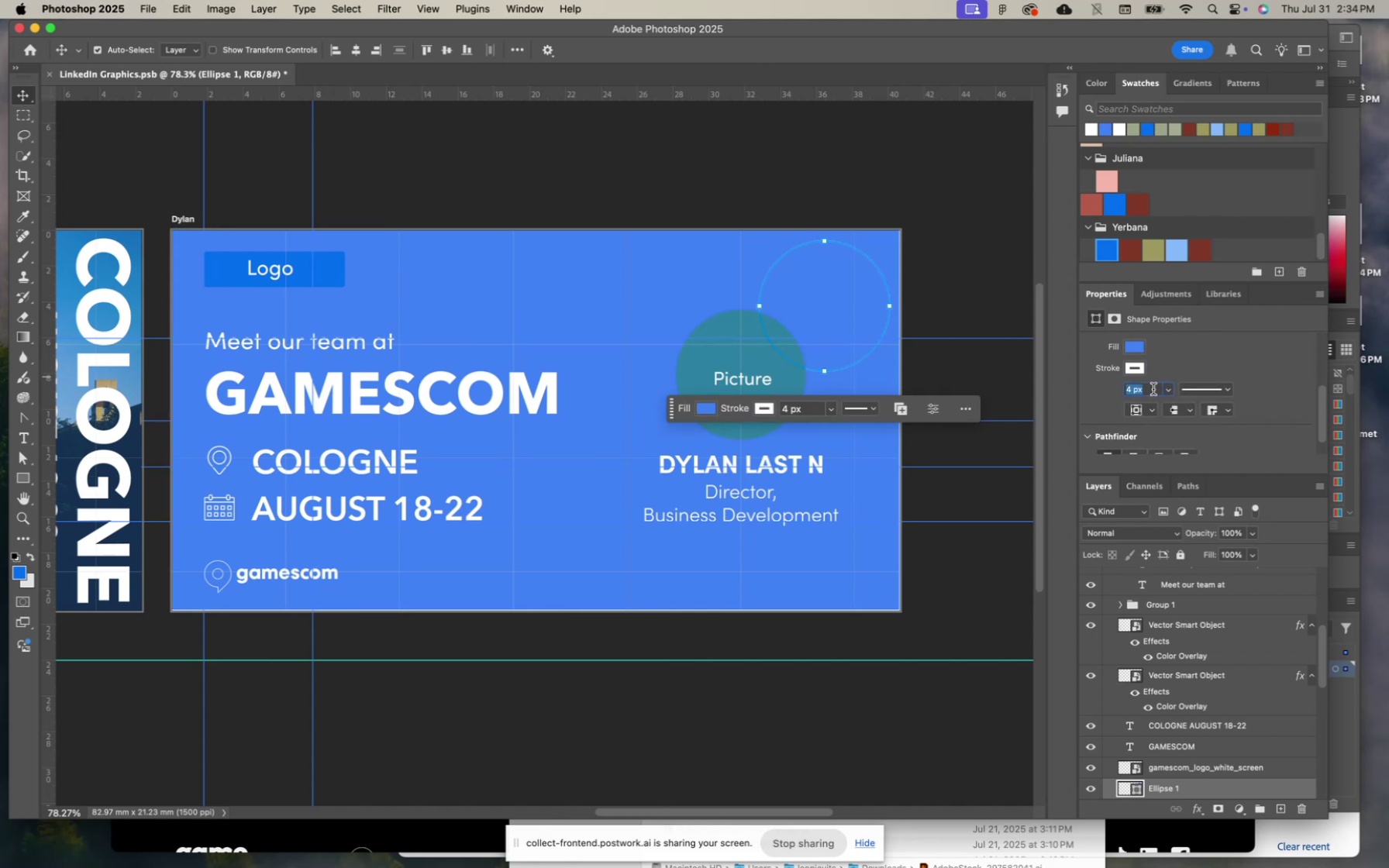 
key(6)
 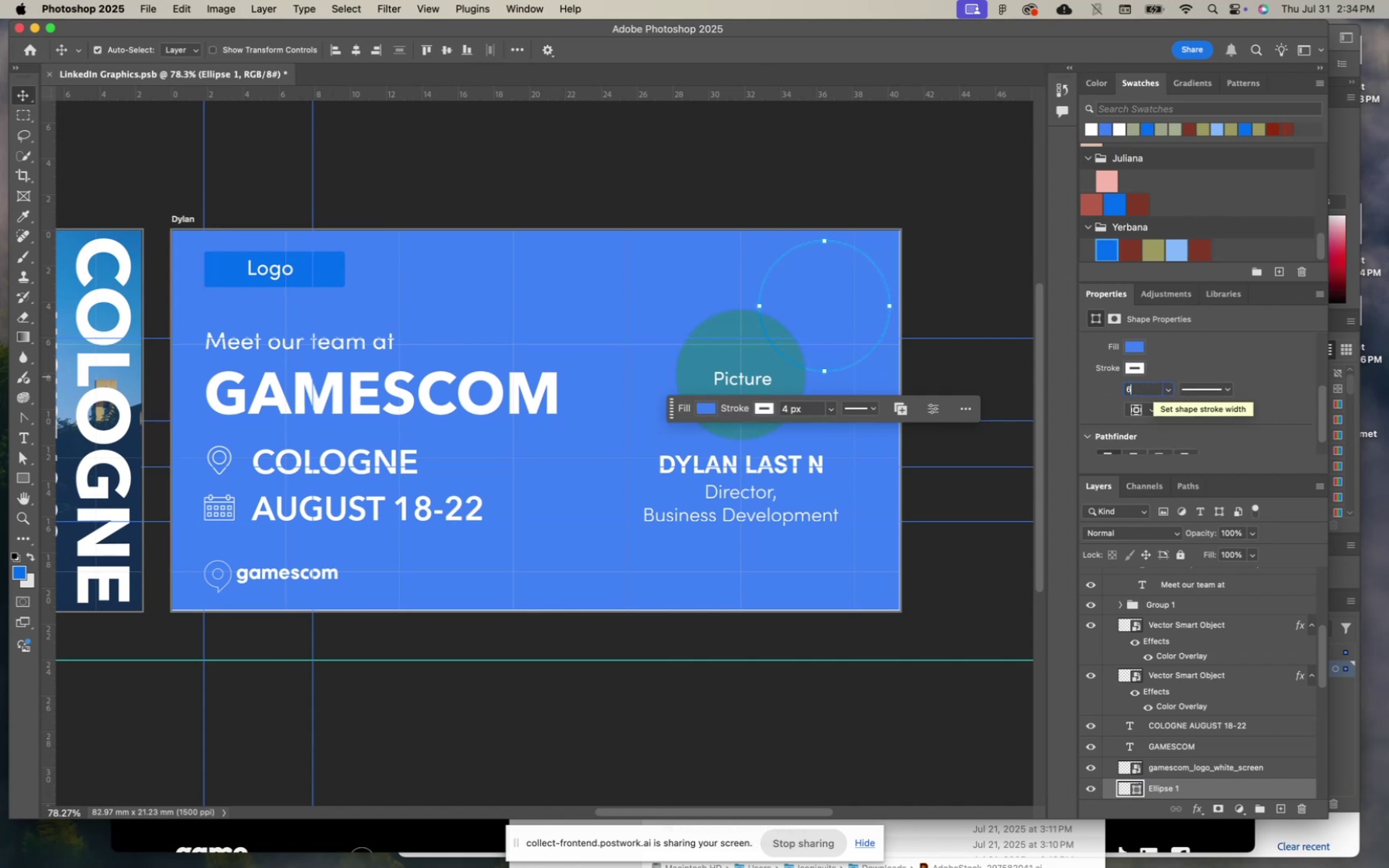 
key(Enter)
 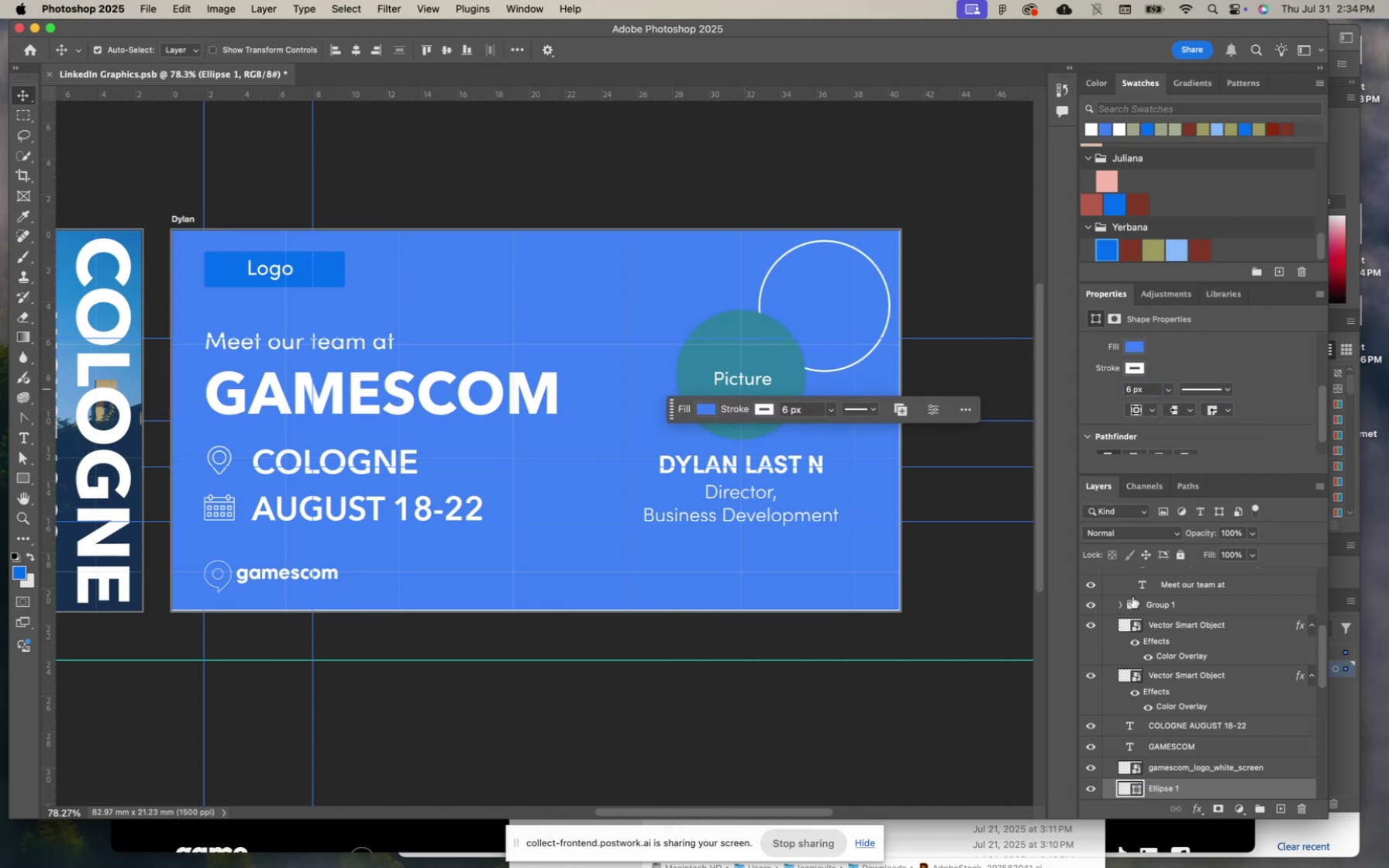 
scroll: coordinate [1154, 733], scroll_direction: down, amount: 7.0
 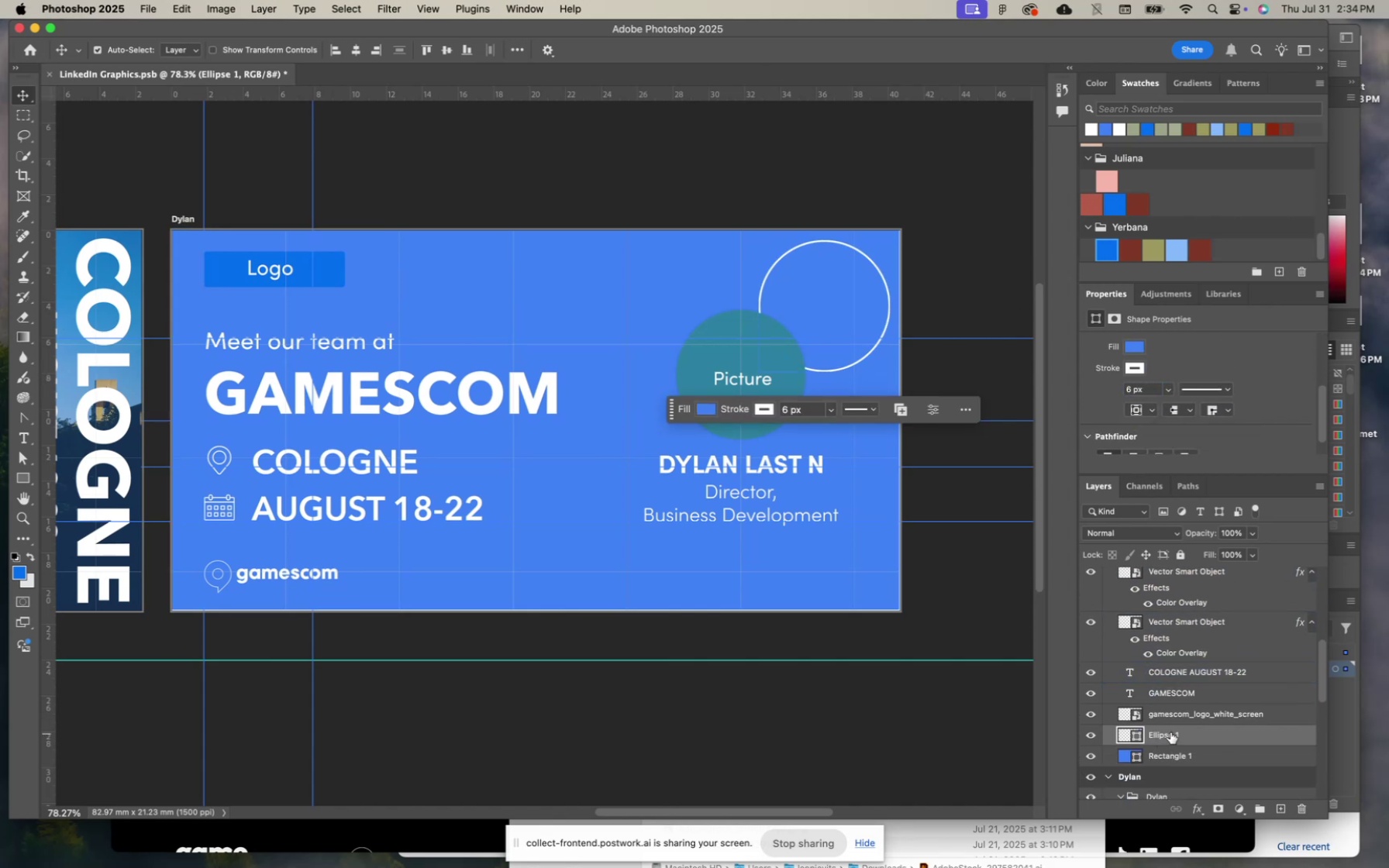 
key(Meta+C)
 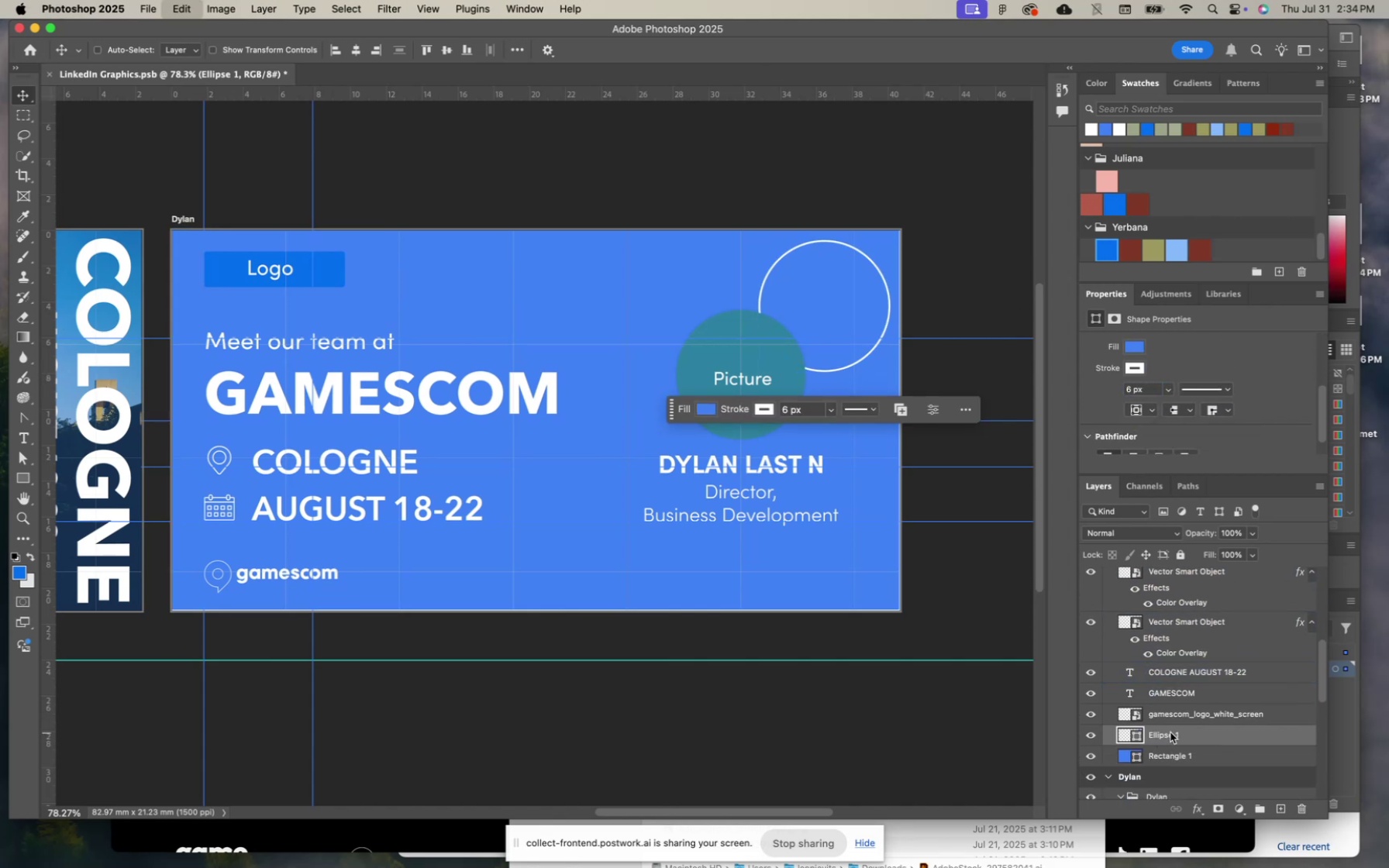 
key(Meta+Shift+ShiftRight)
 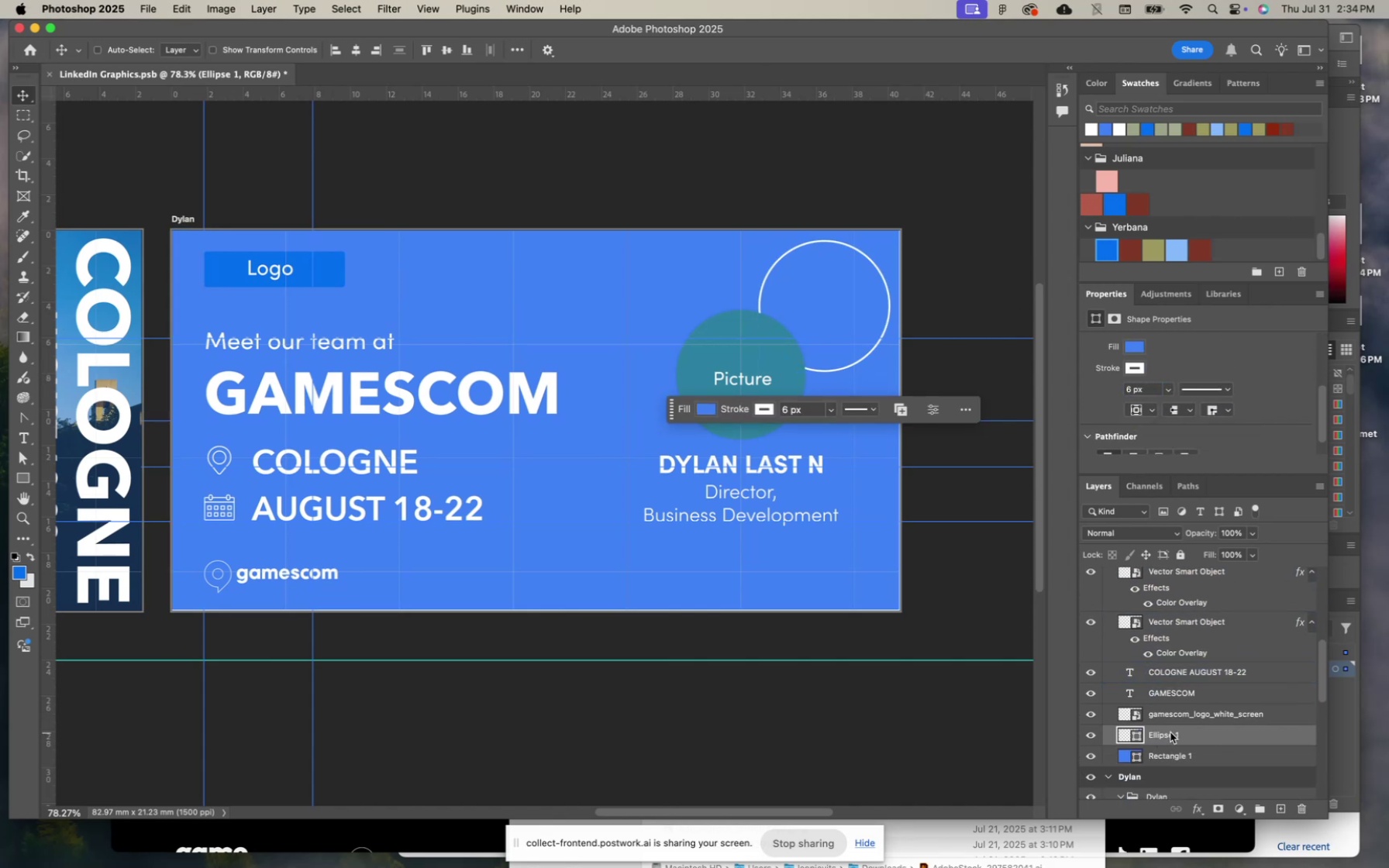 
key(Meta+Shift+V)
 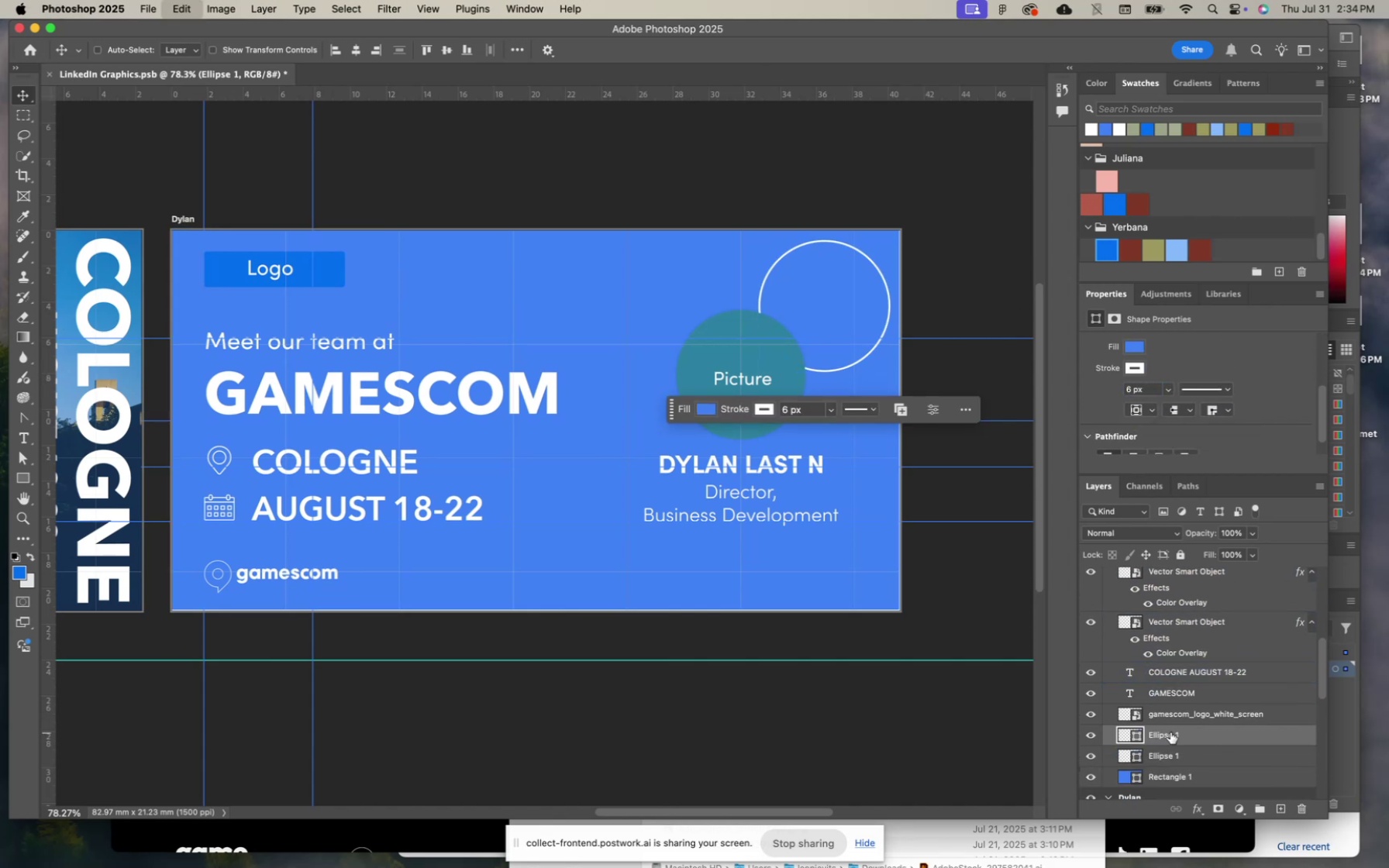 
key(Meta+T)
 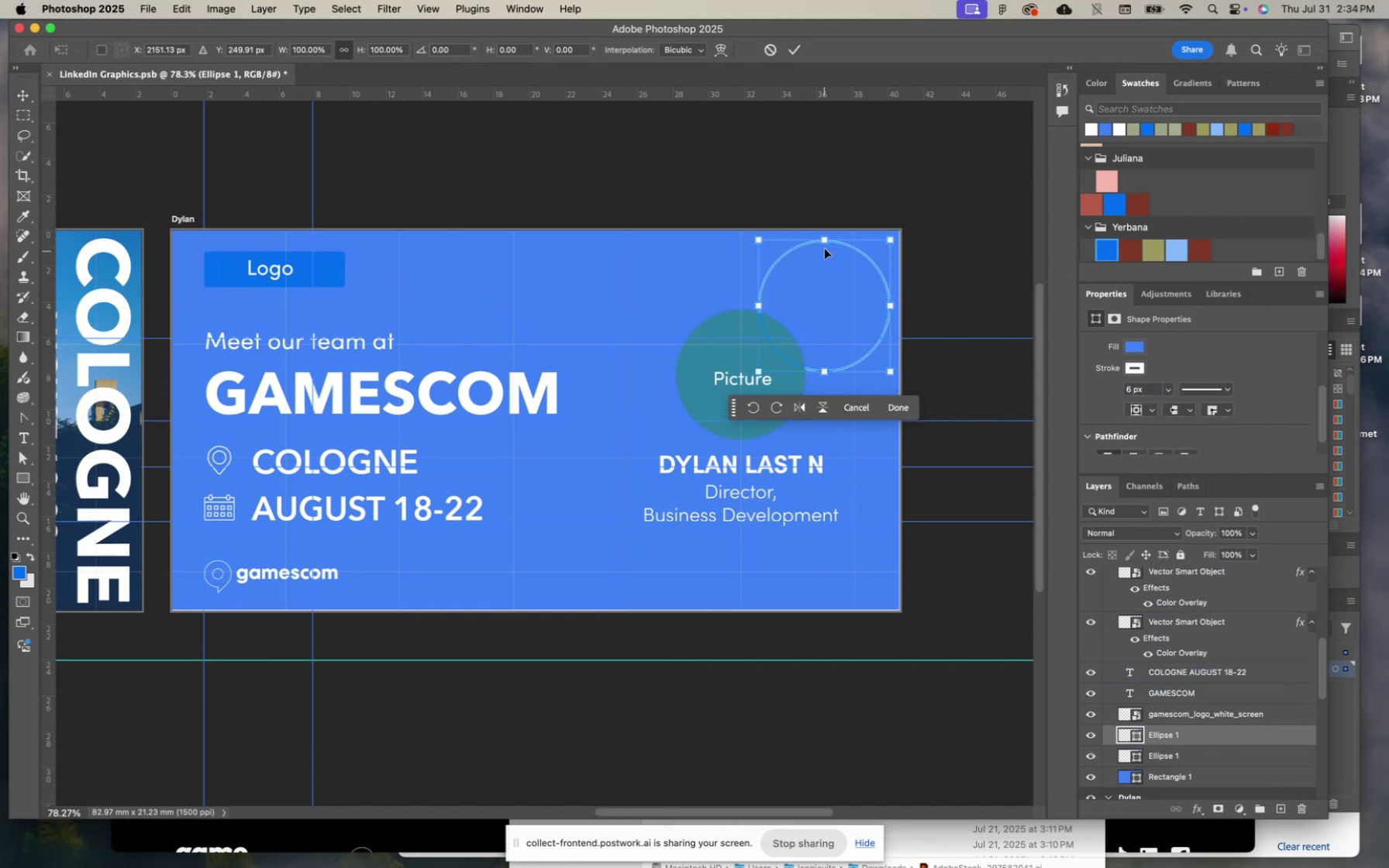 
left_click_drag(start_coordinate=[825, 239], to_coordinate=[825, 308])
 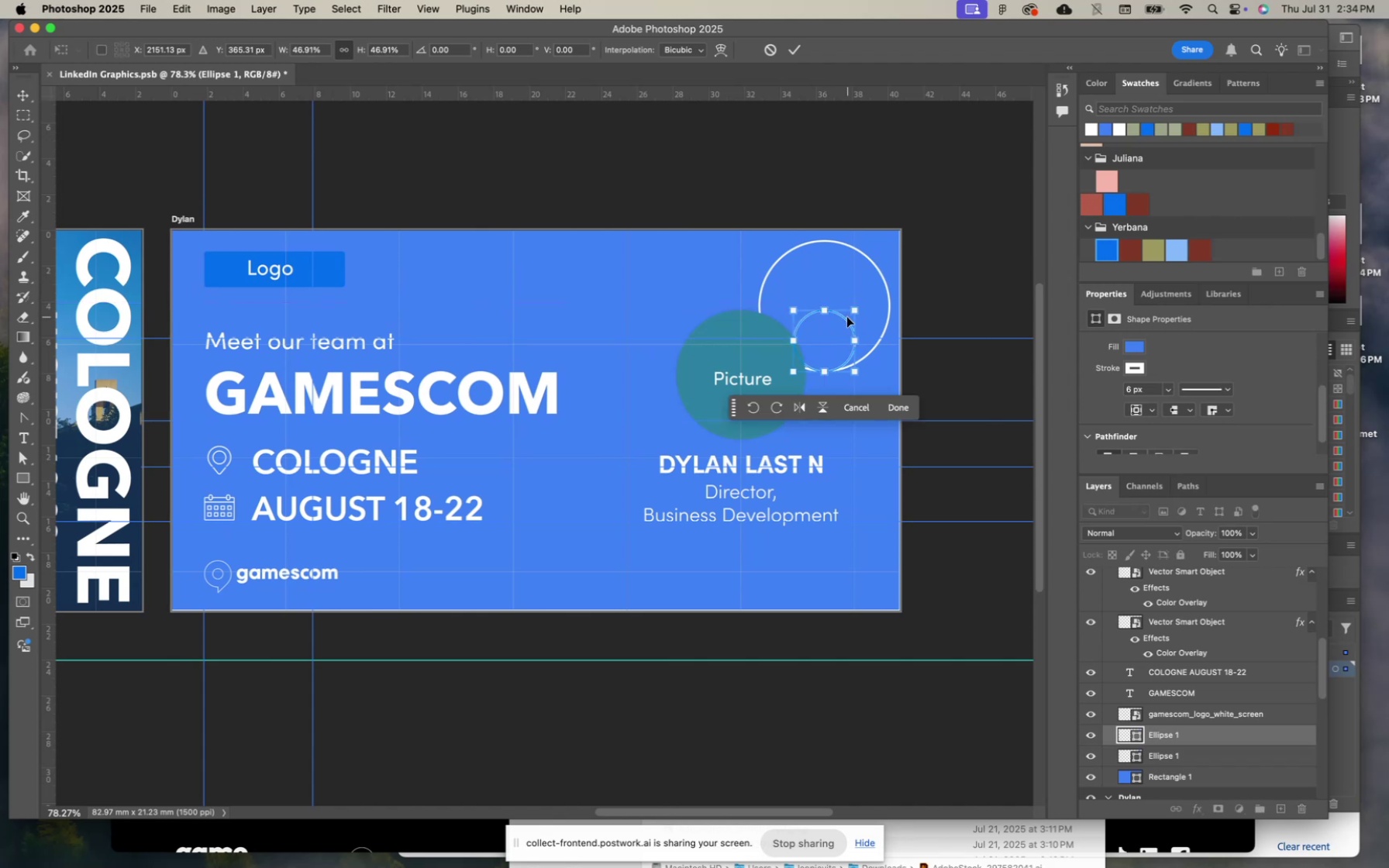 
left_click_drag(start_coordinate=[846, 317], to_coordinate=[730, 252])
 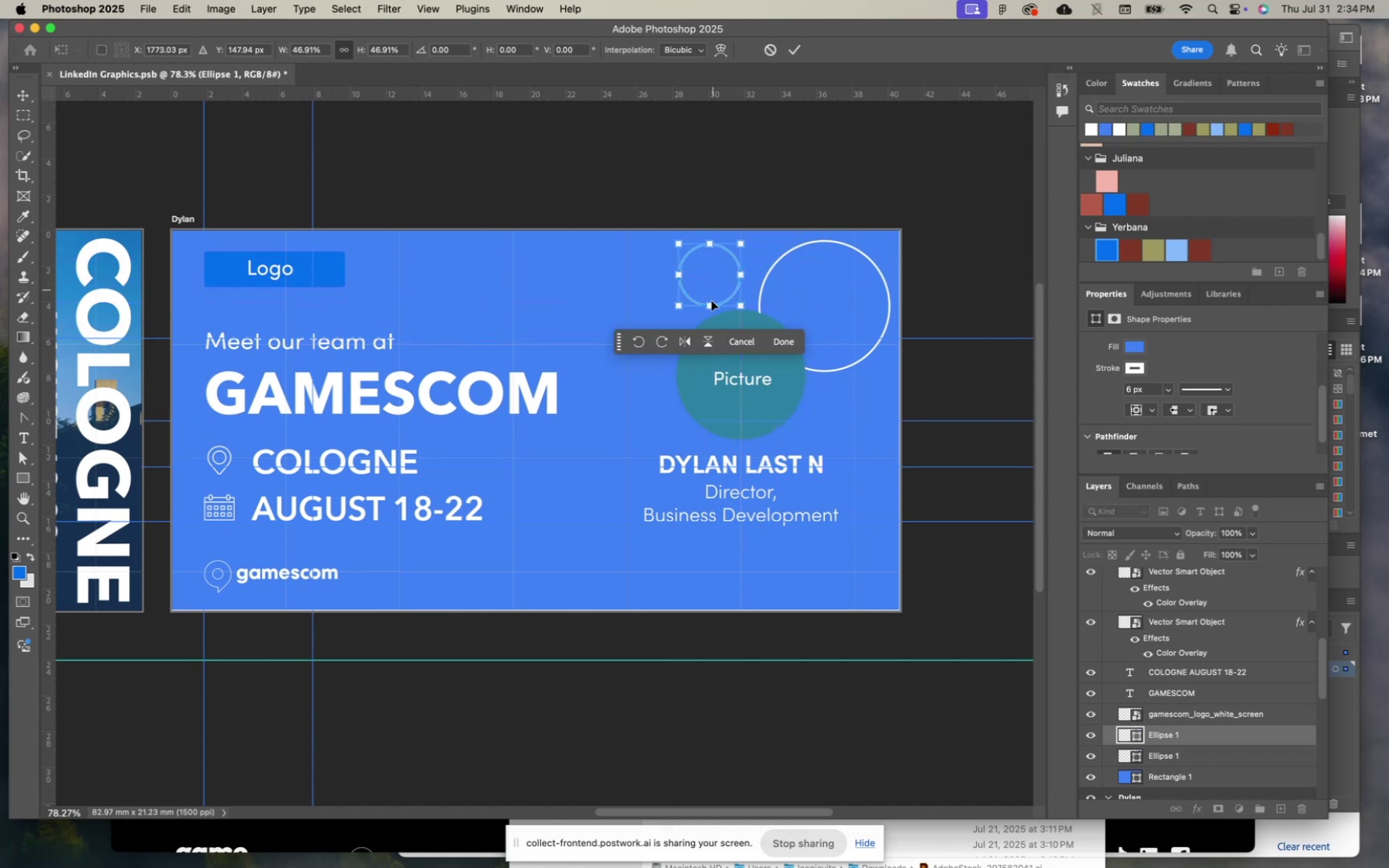 
left_click_drag(start_coordinate=[709, 305], to_coordinate=[712, 294])
 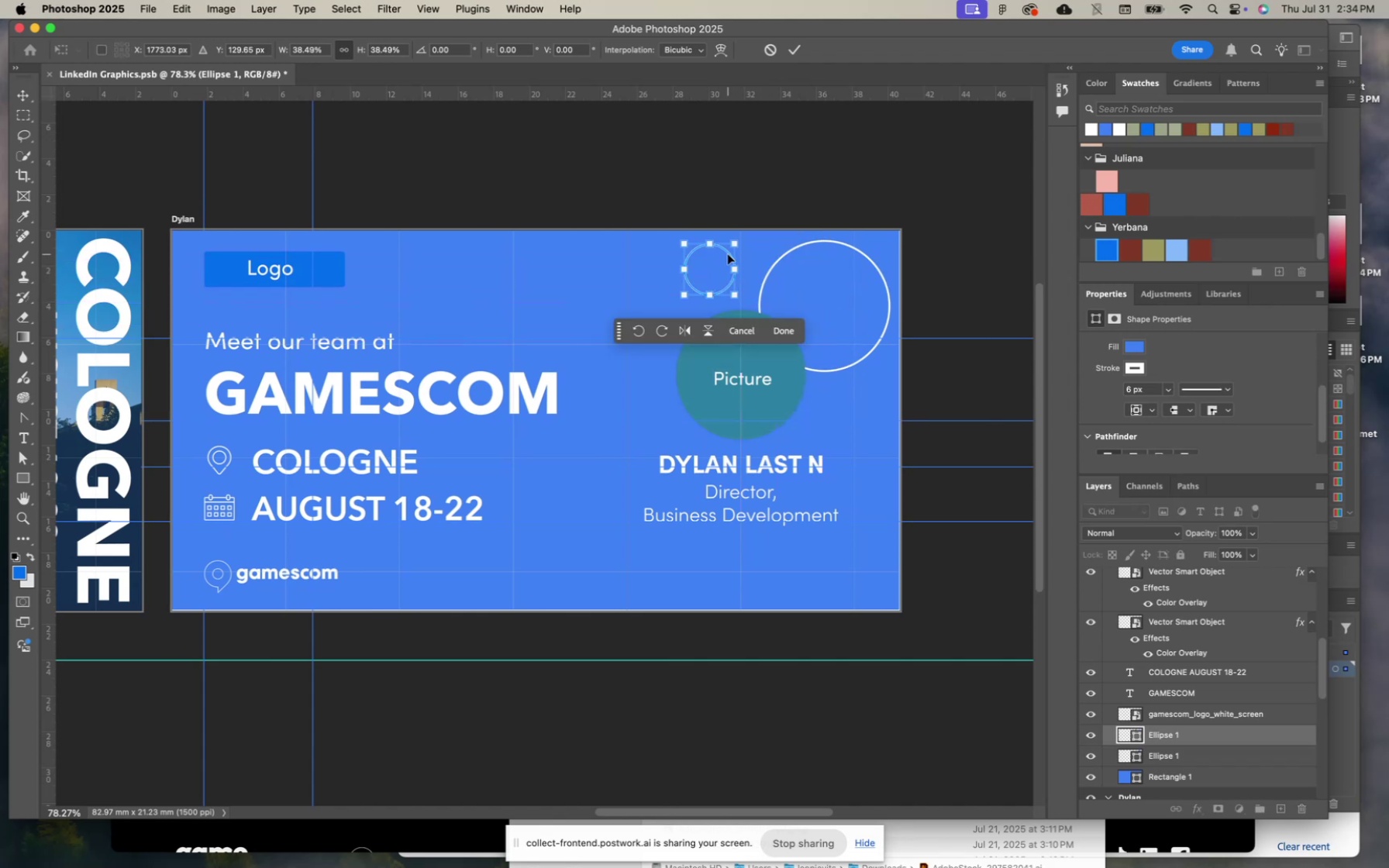 
left_click_drag(start_coordinate=[730, 254], to_coordinate=[738, 254])
 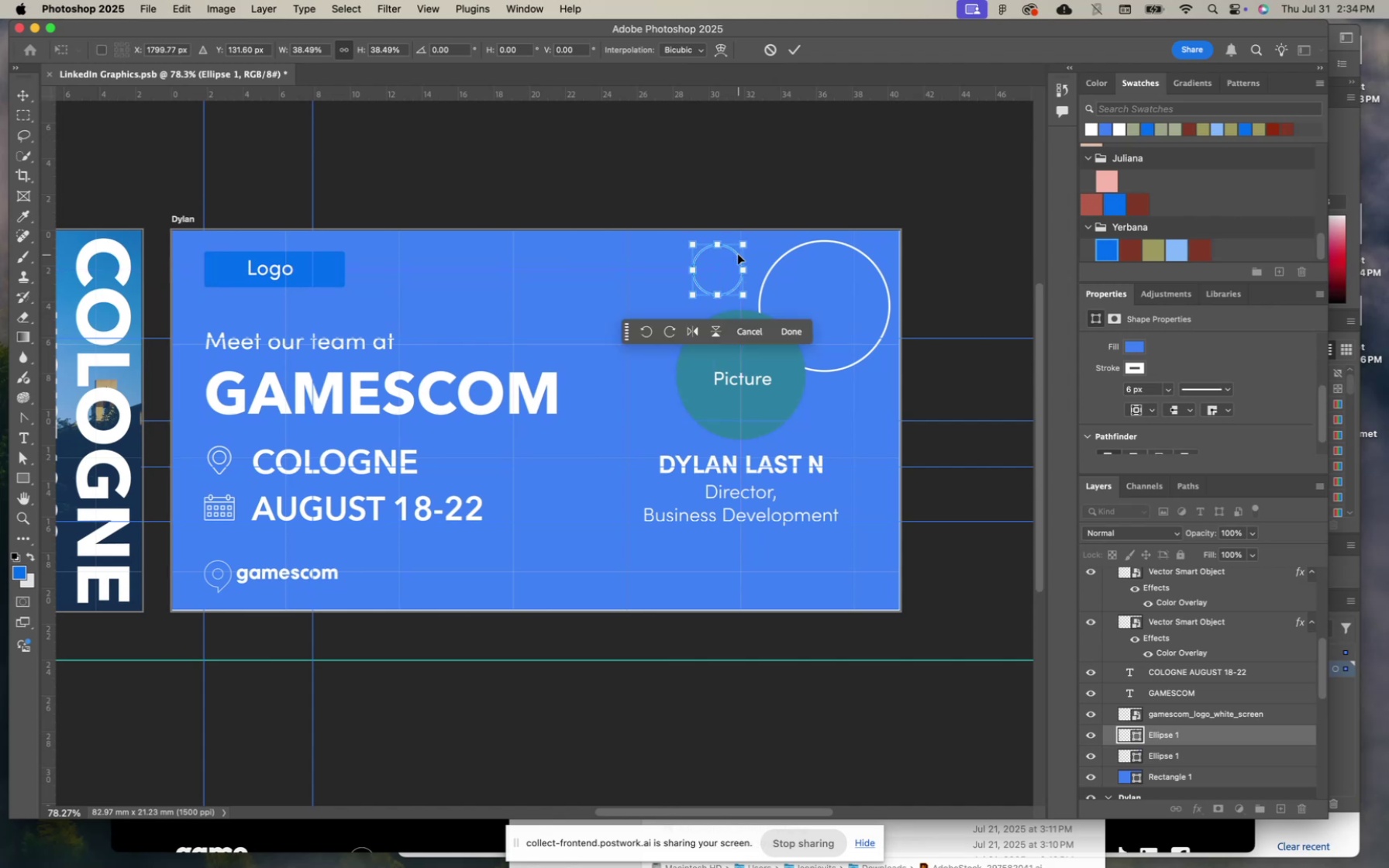 
key(Enter)
 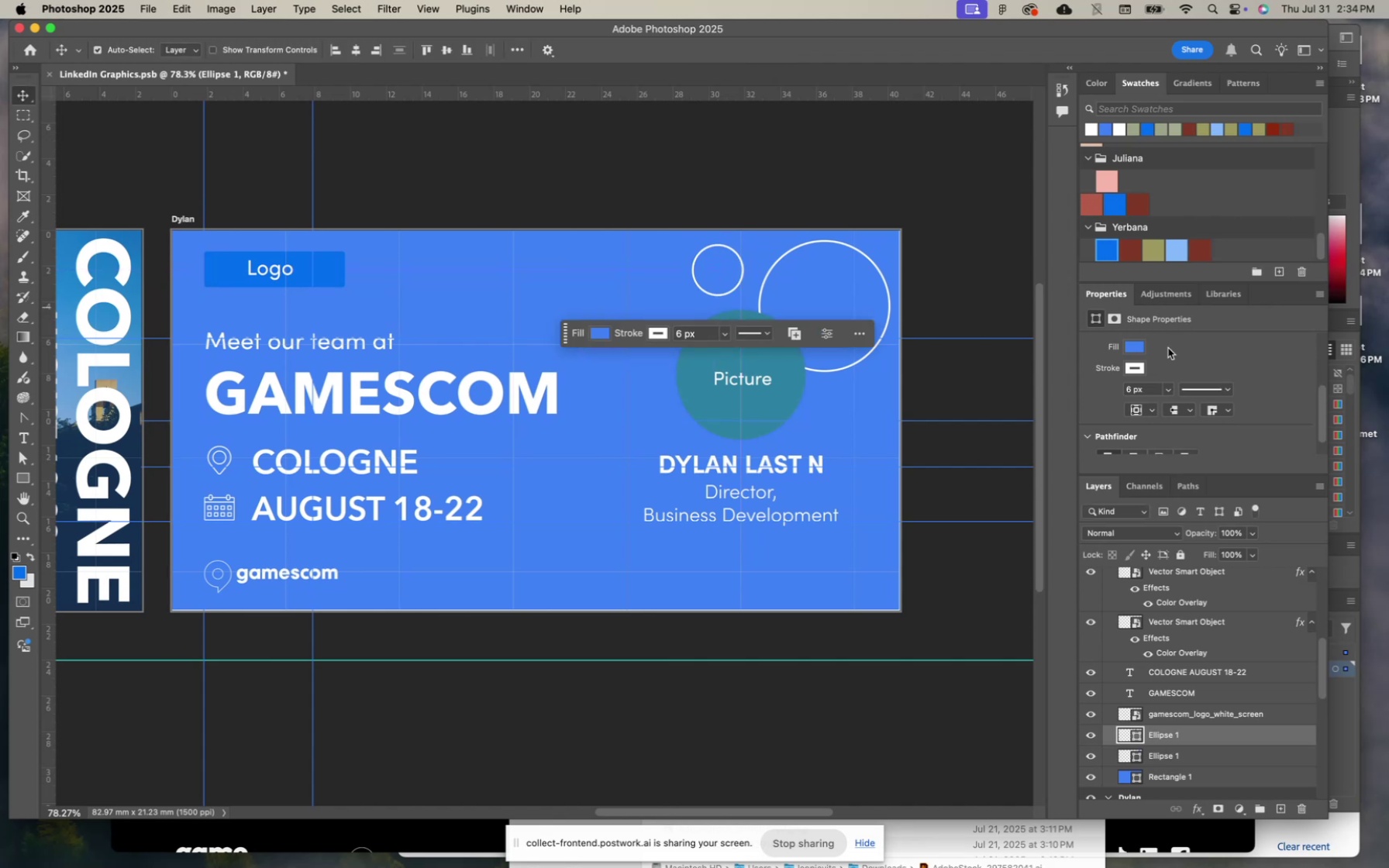 
left_click([1136, 349])
 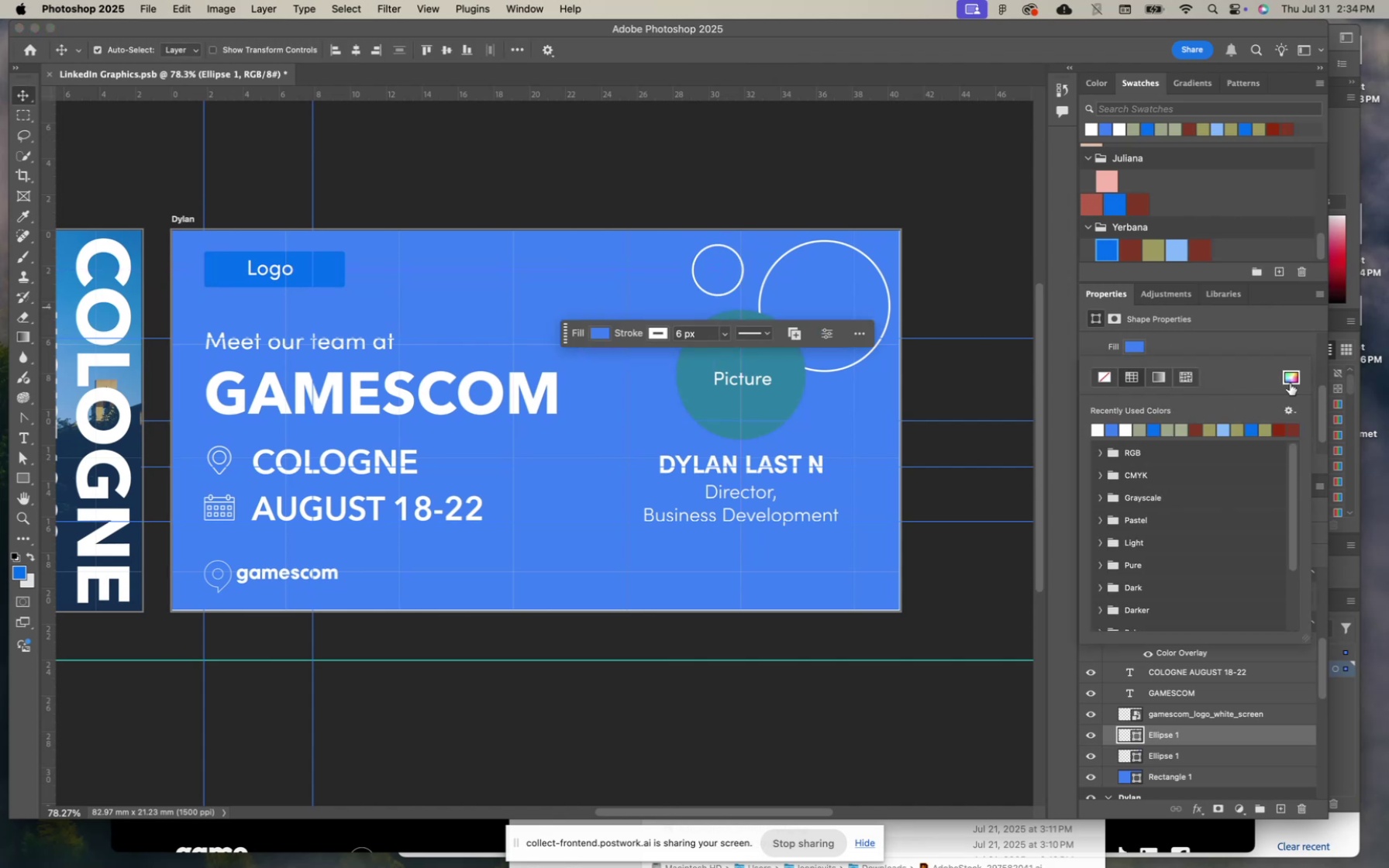 
left_click([1290, 376])
 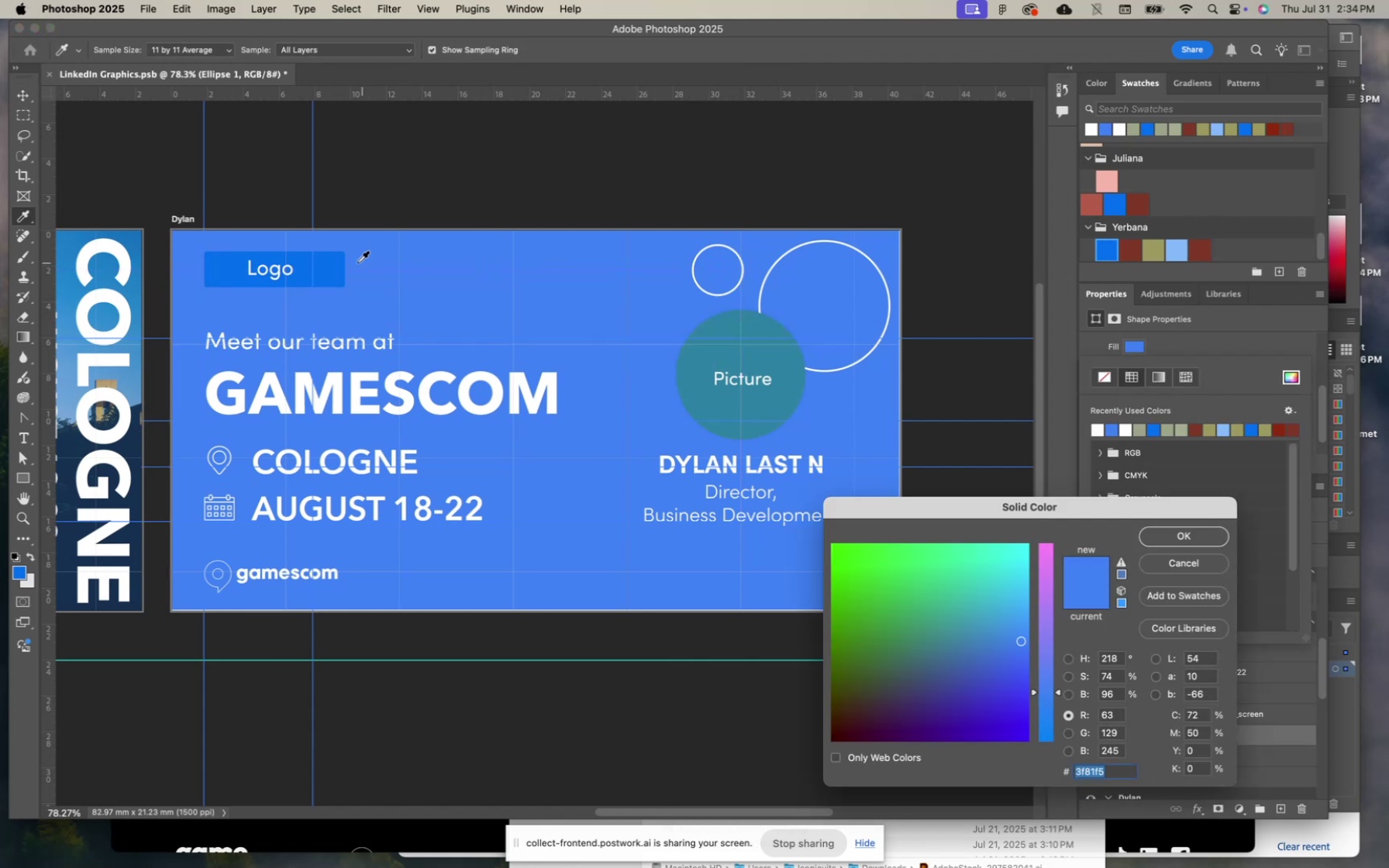 
left_click([334, 268])
 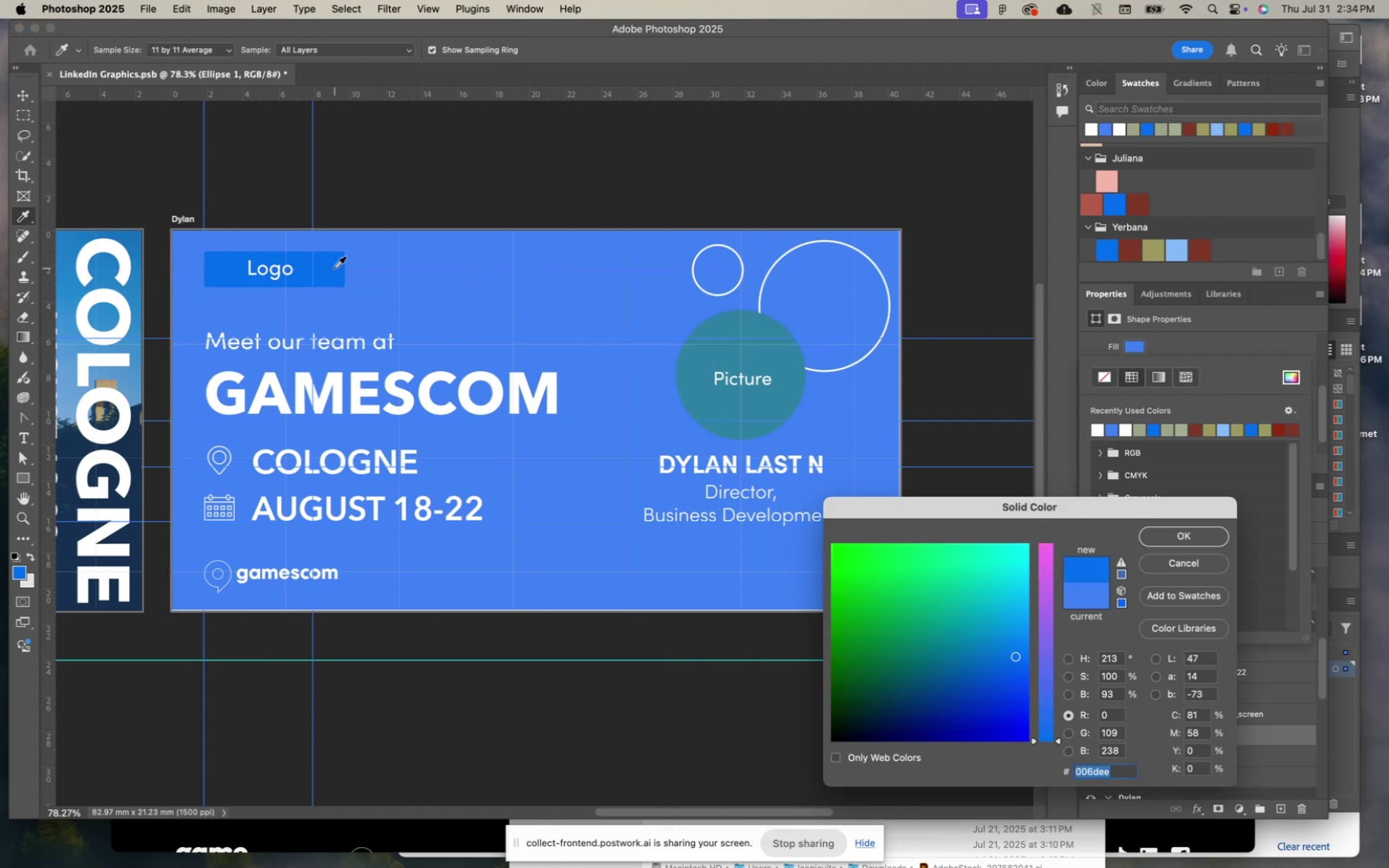 
key(Enter)
 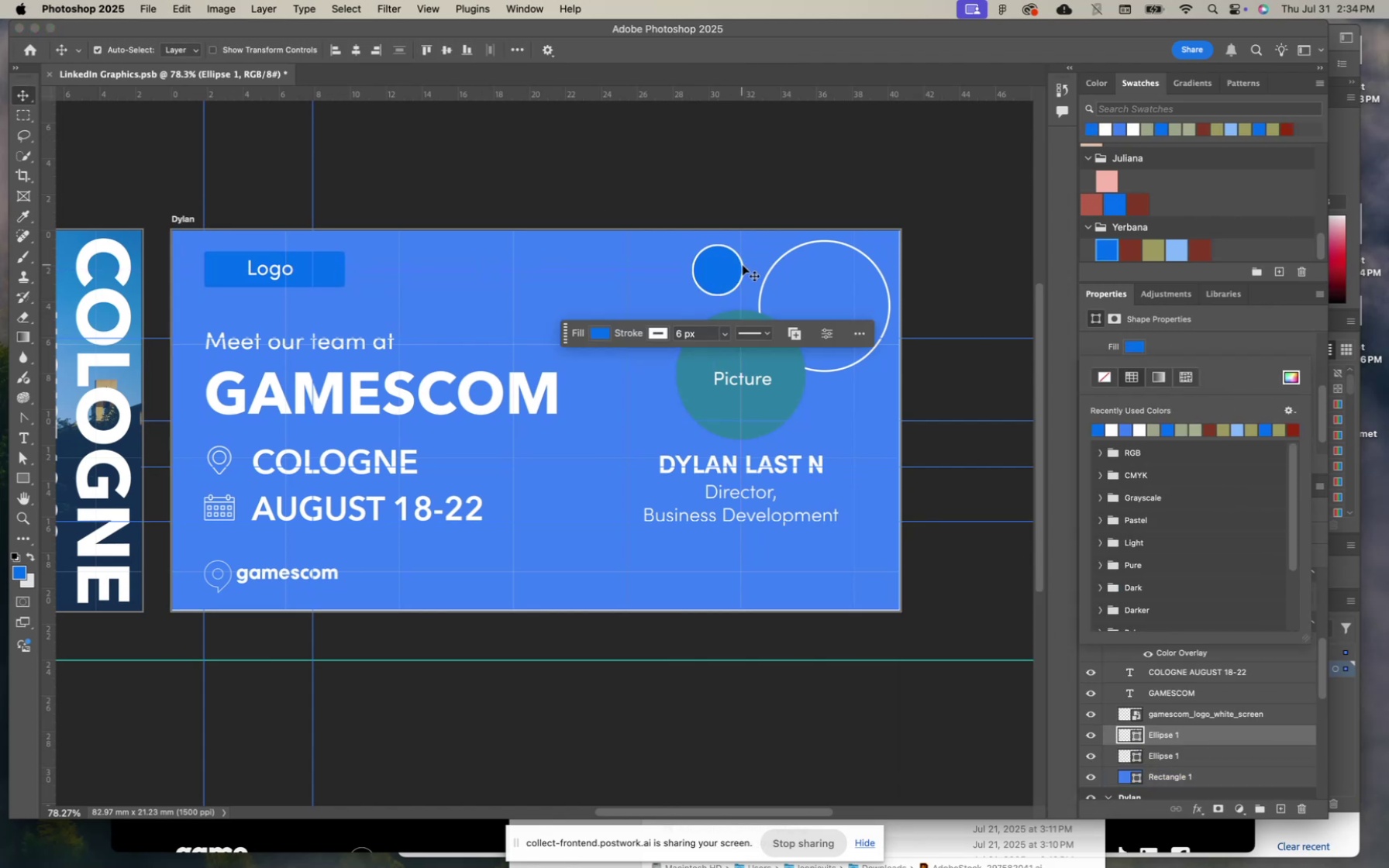 
left_click([898, 177])
 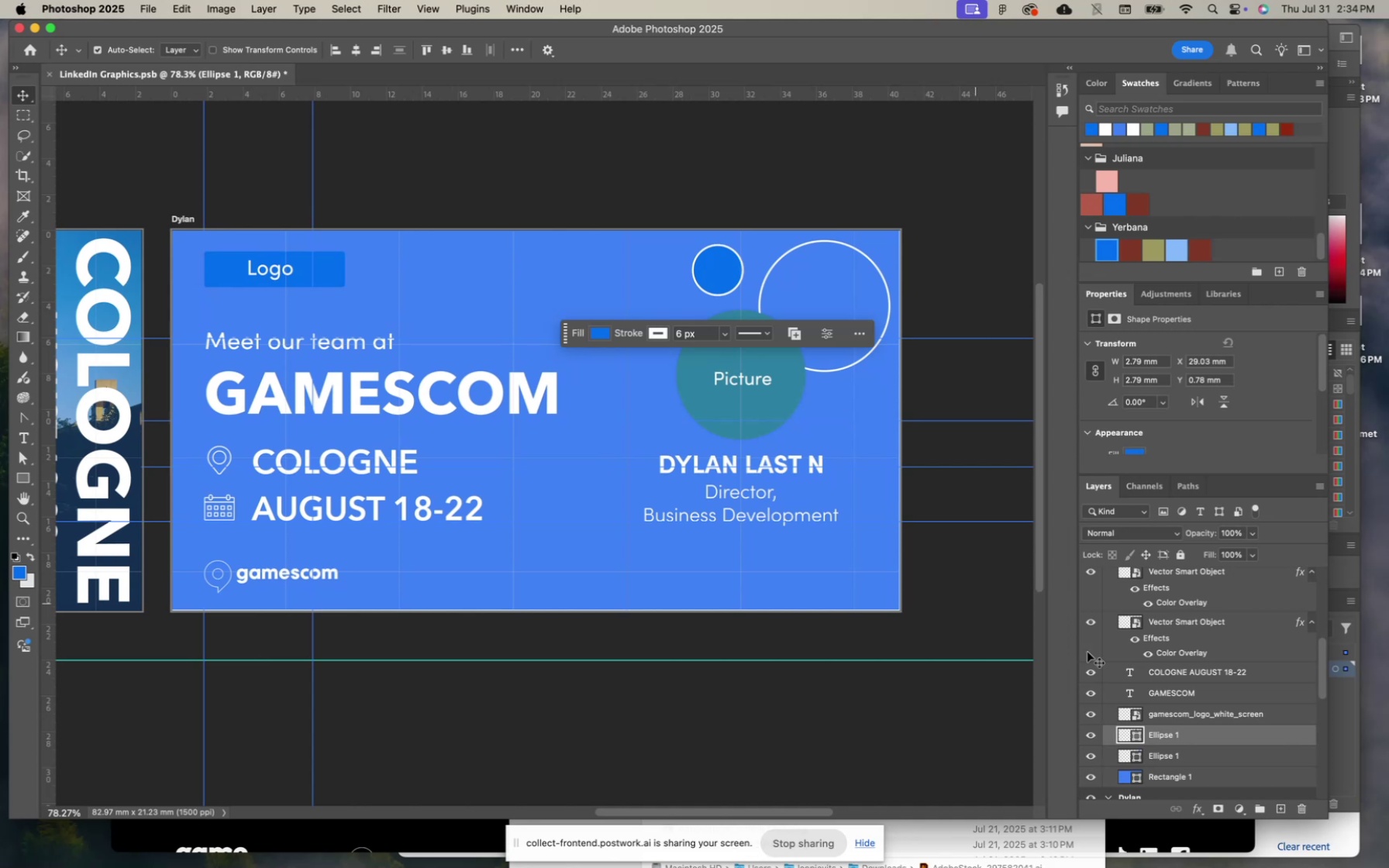 
left_click([972, 257])
 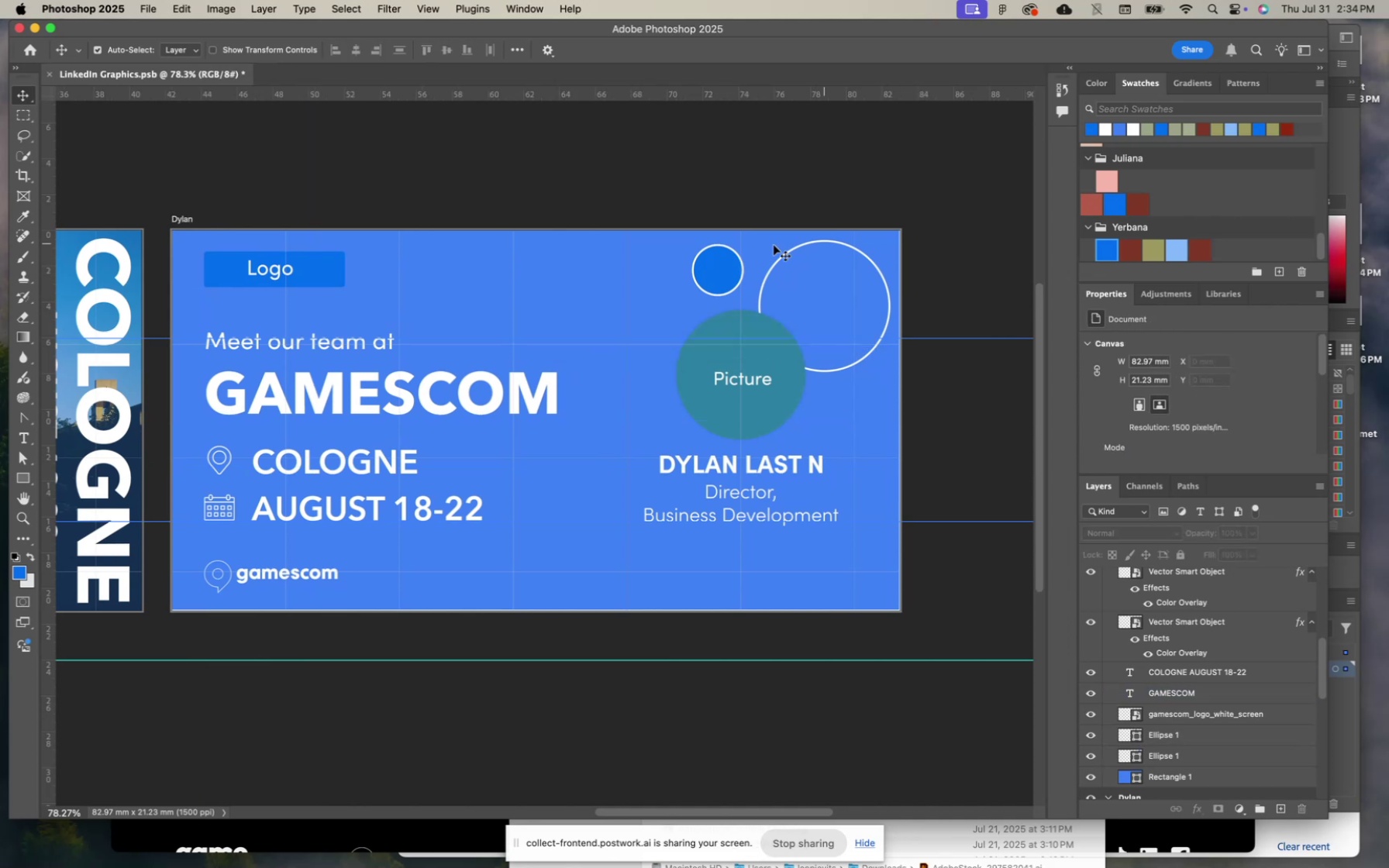 
left_click([723, 271])
 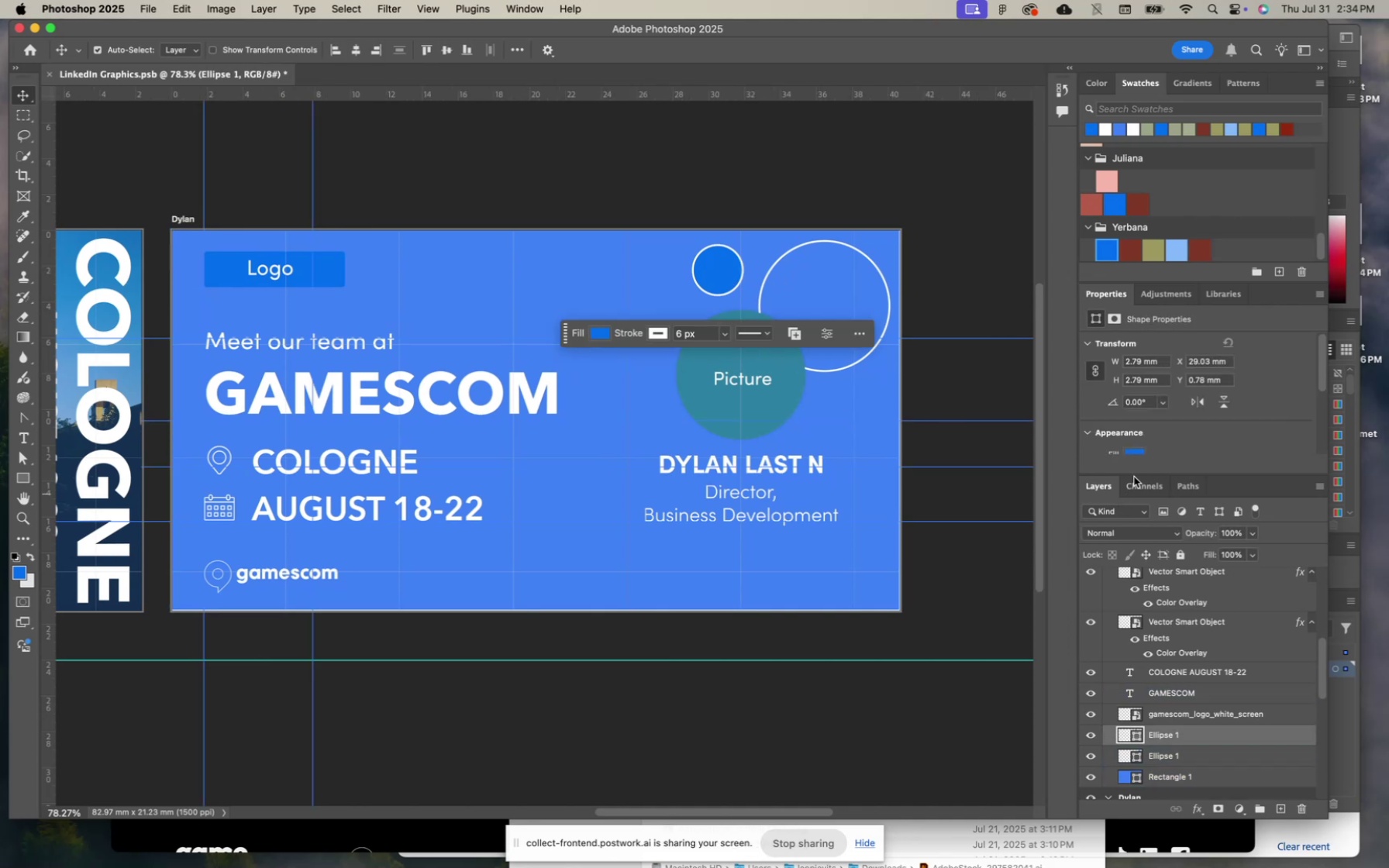 
scroll: coordinate [1184, 418], scroll_direction: down, amount: 19.0
 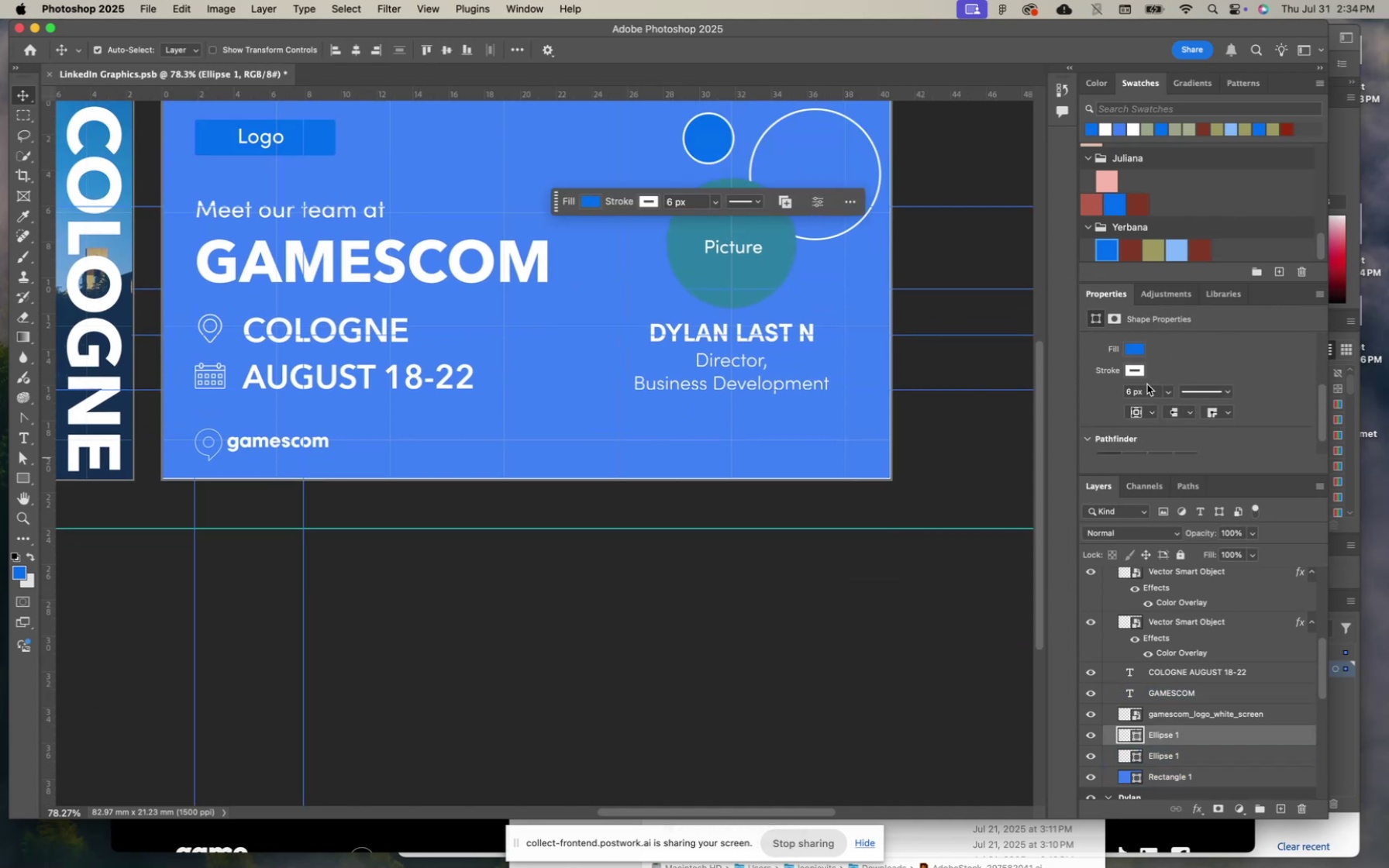 
left_click([1139, 372])
 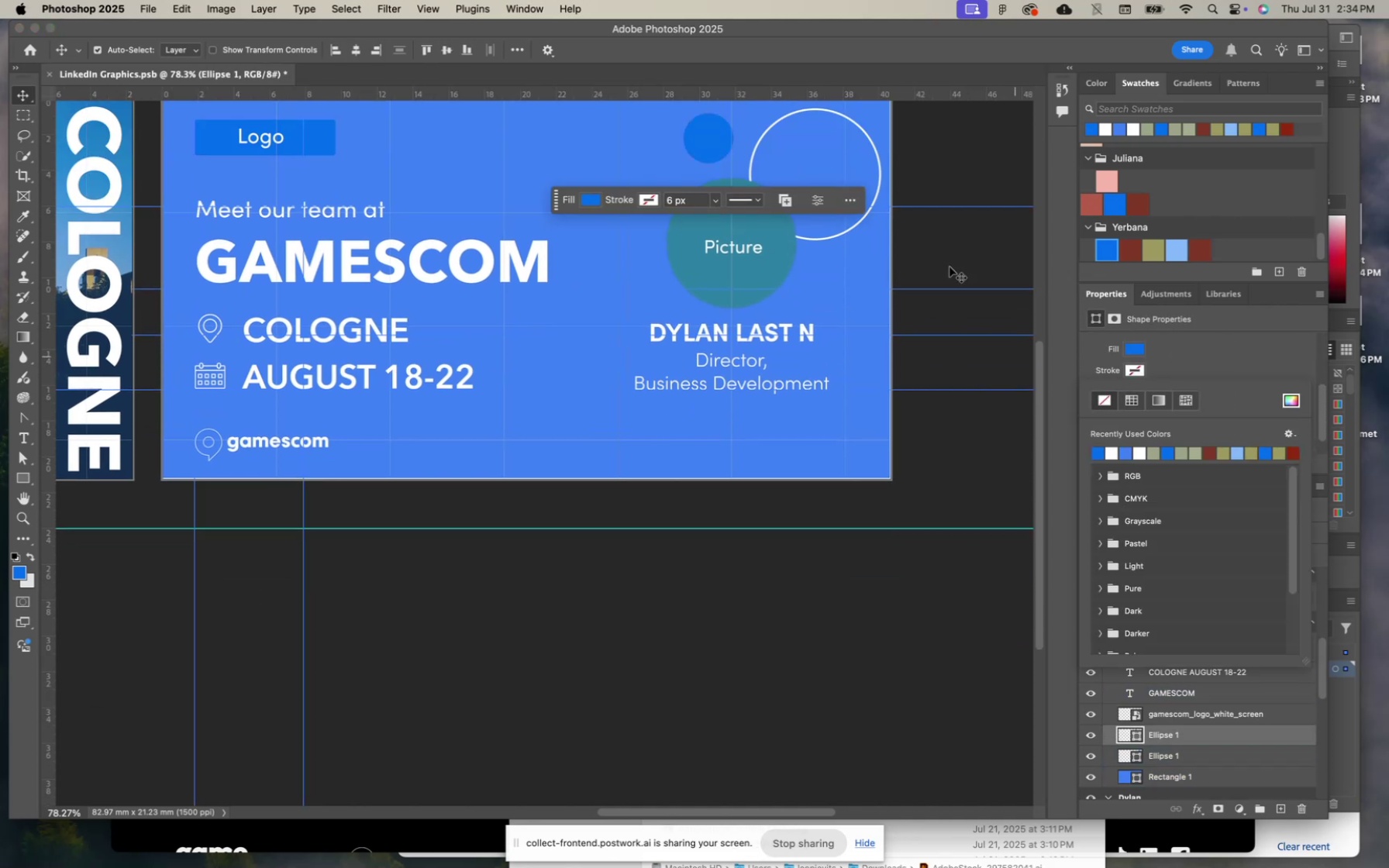 
left_click([953, 164])
 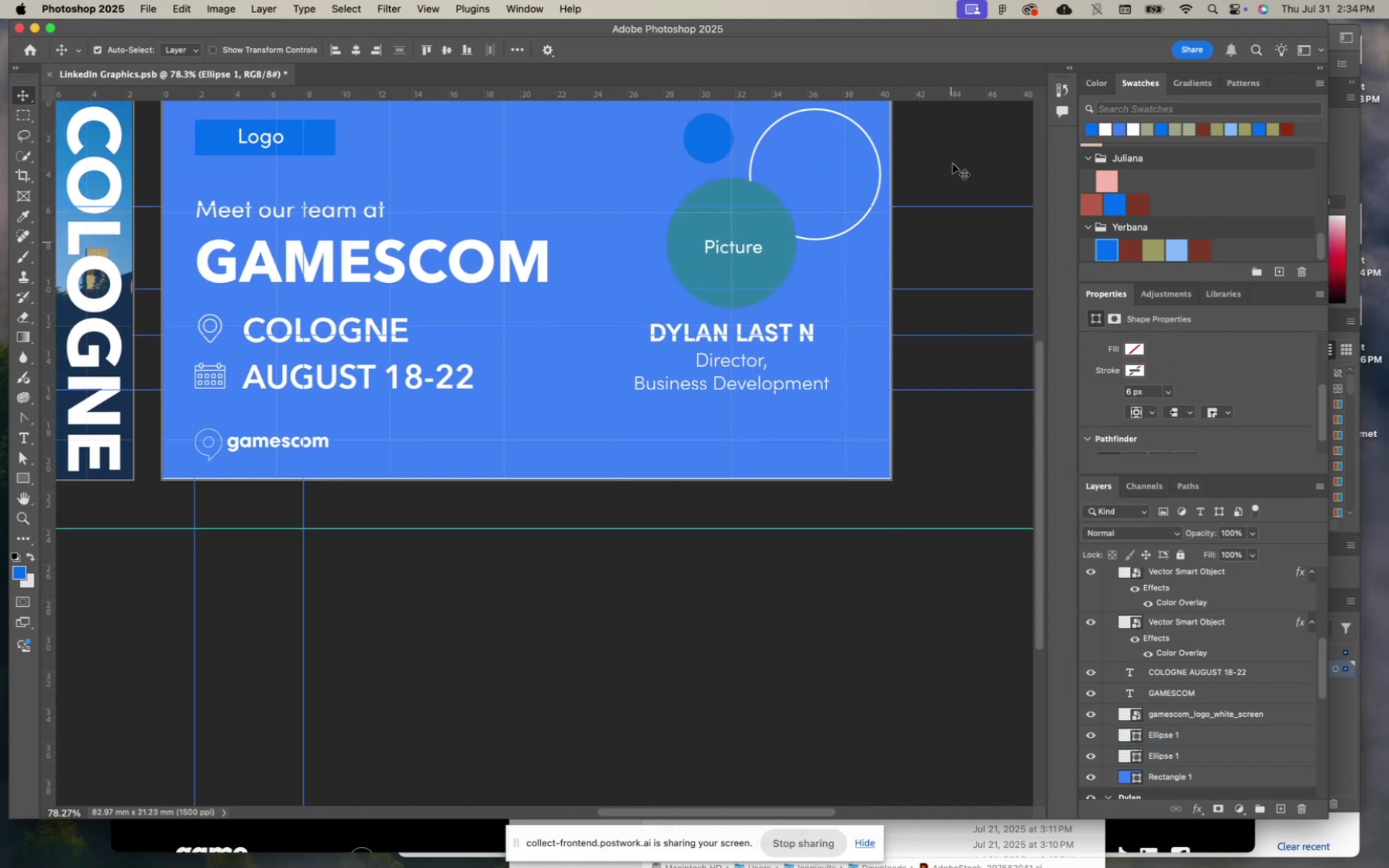 
scroll: coordinate [953, 164], scroll_direction: up, amount: 20.0
 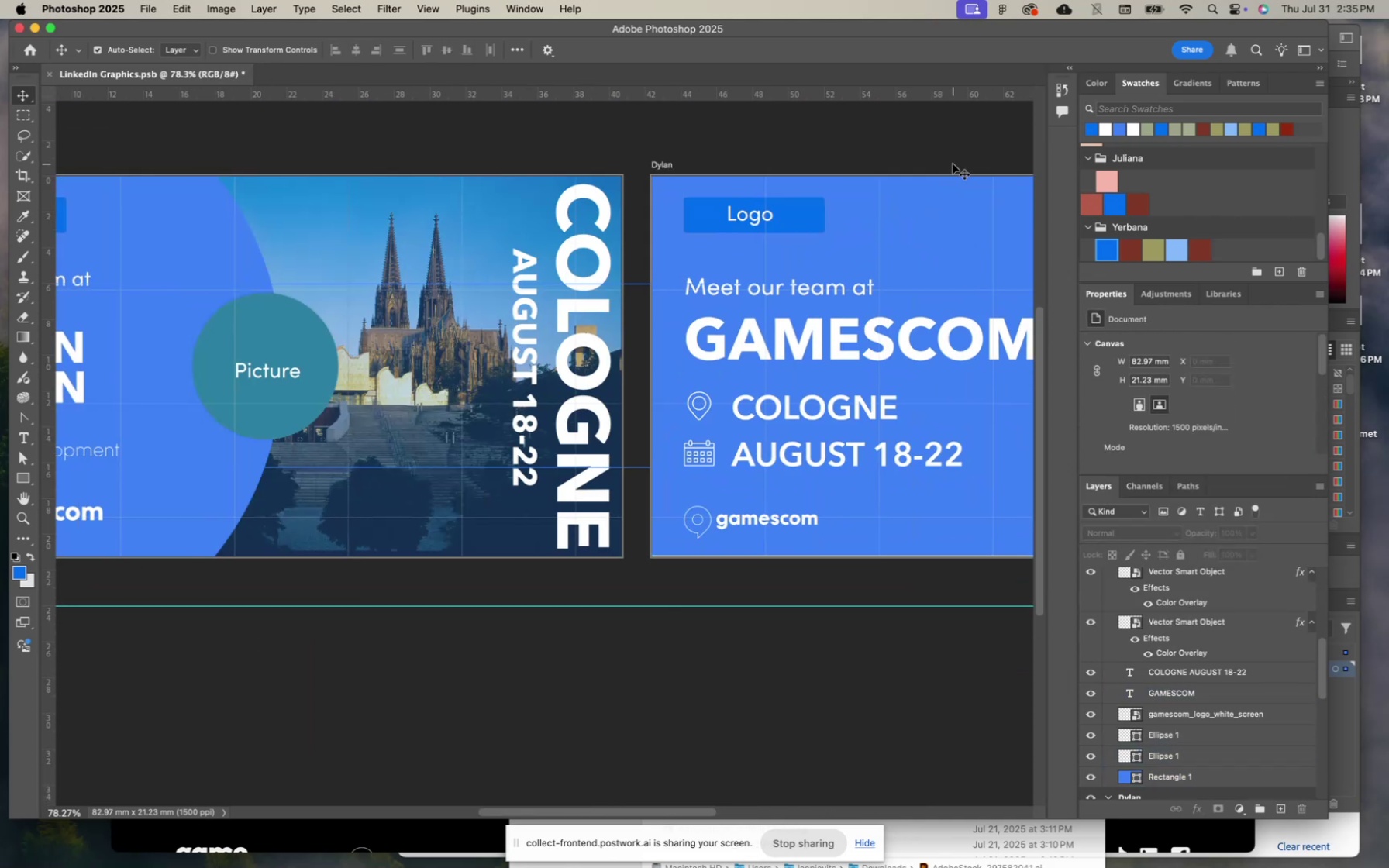 
scroll: coordinate [953, 164], scroll_direction: down, amount: 22.0
 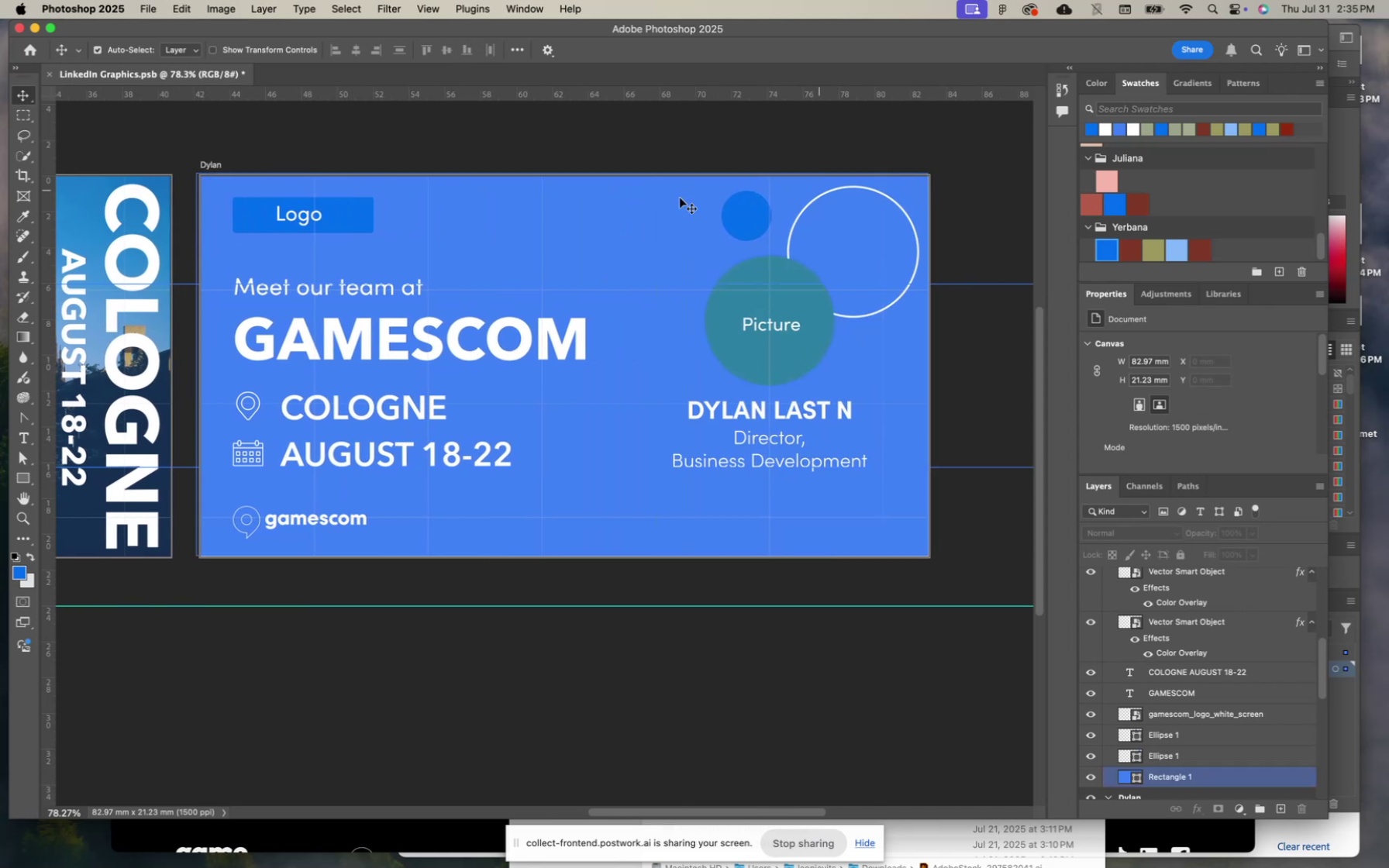 
left_click([626, 244])
 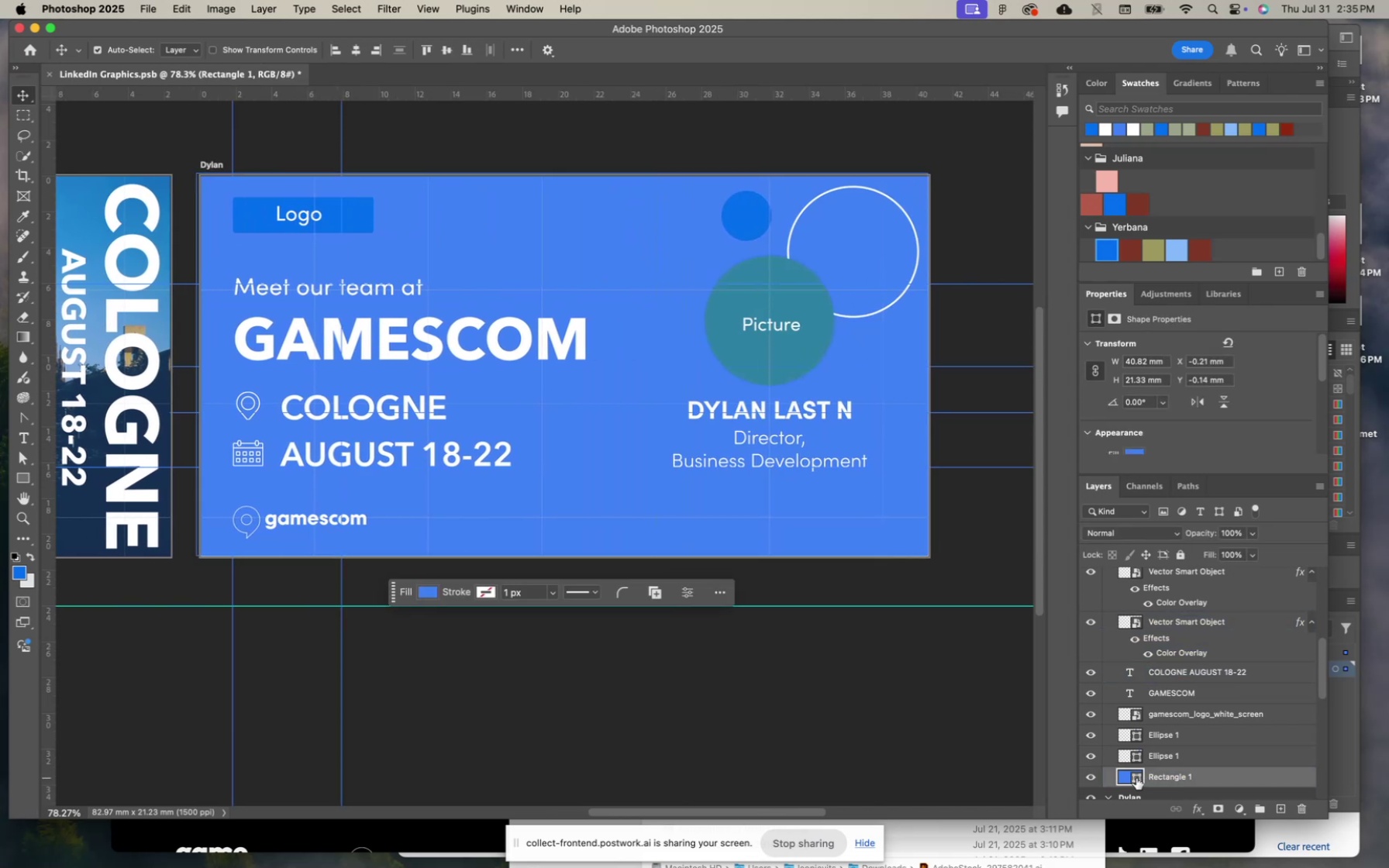 
left_click_drag(start_coordinate=[1122, 772], to_coordinate=[922, 350])
 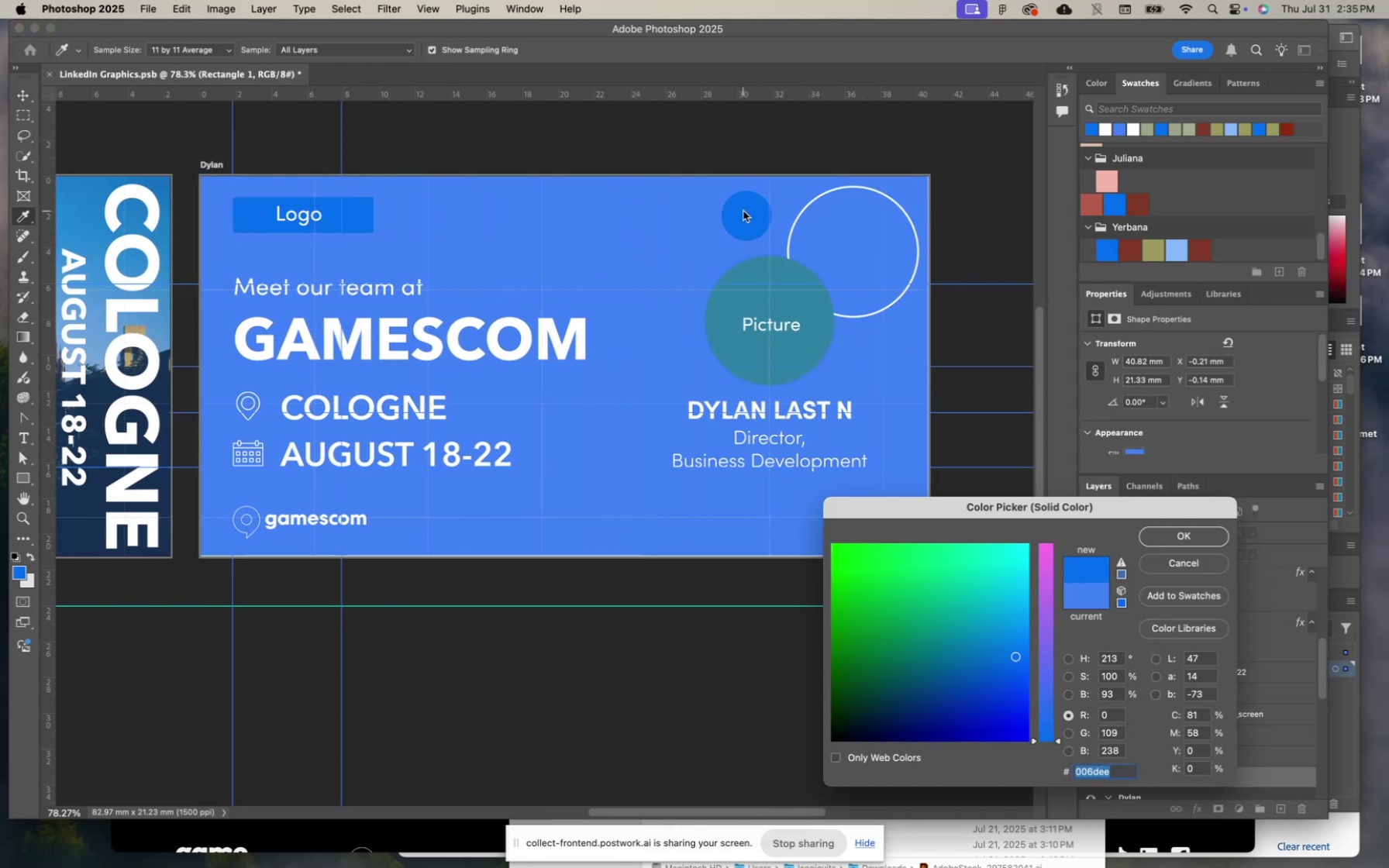 
key(Enter)
 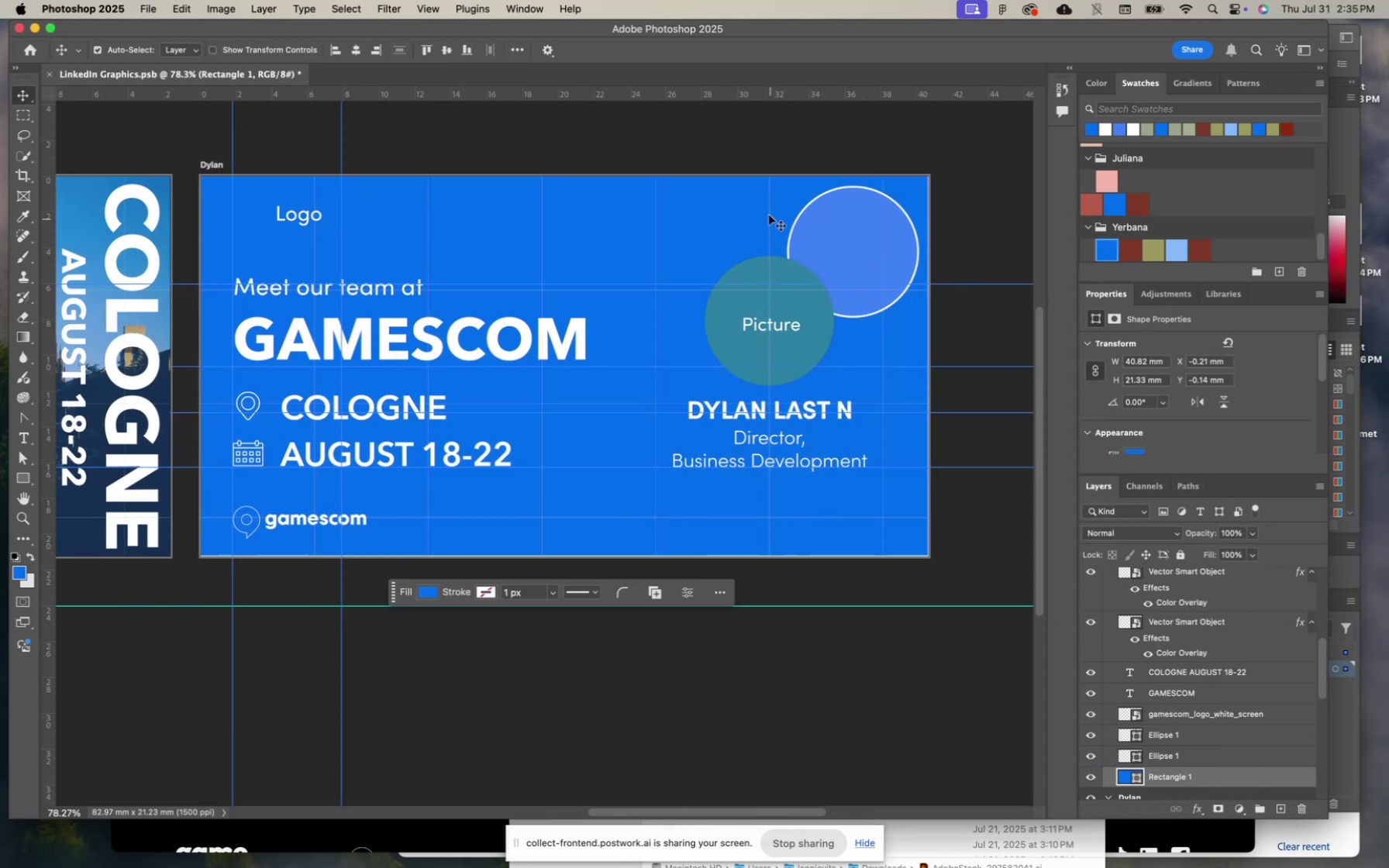 
left_click([747, 212])
 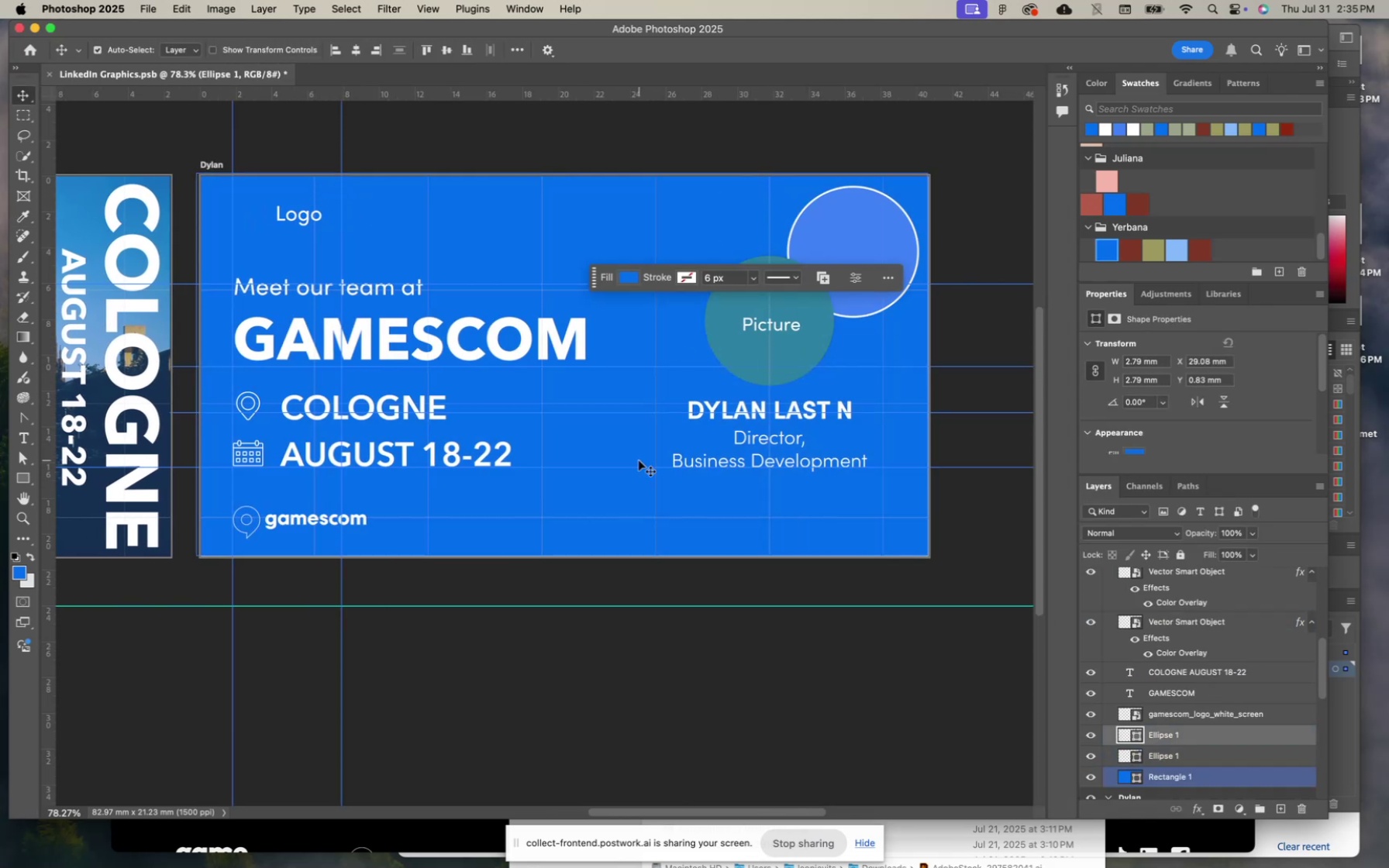 
scroll: coordinate [639, 460], scroll_direction: up, amount: 10.0
 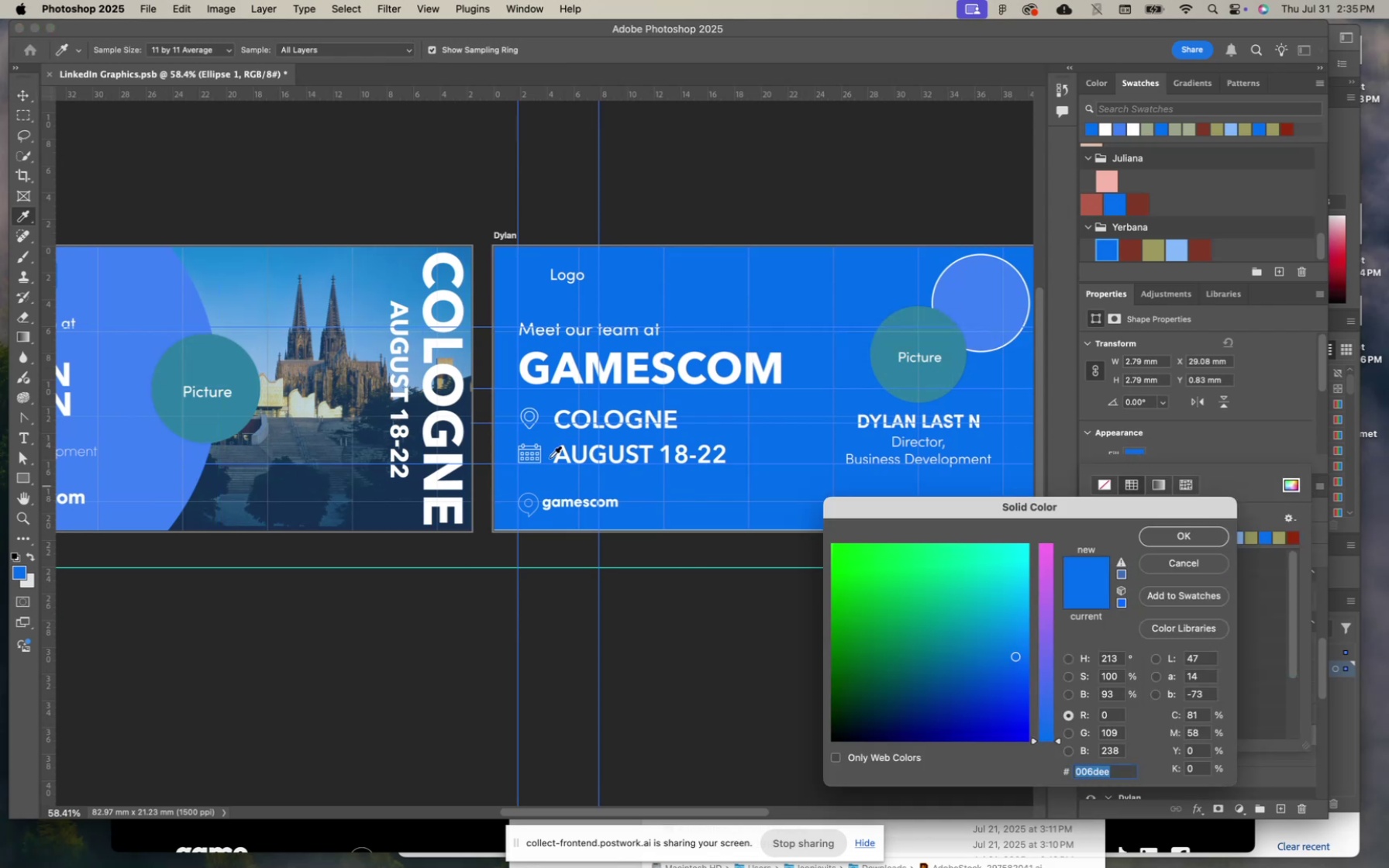 
wait(6.16)
 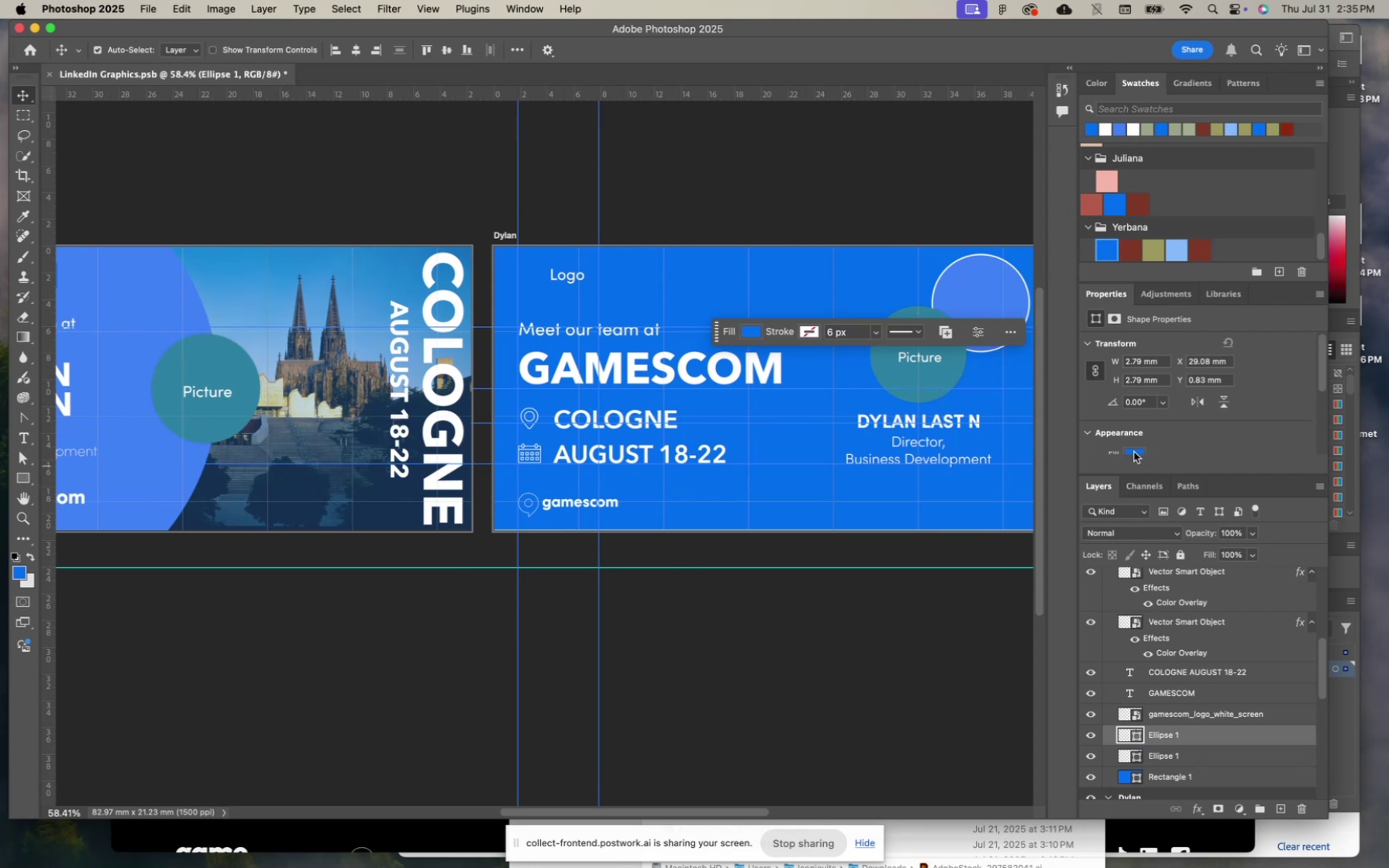 
key(Enter)
 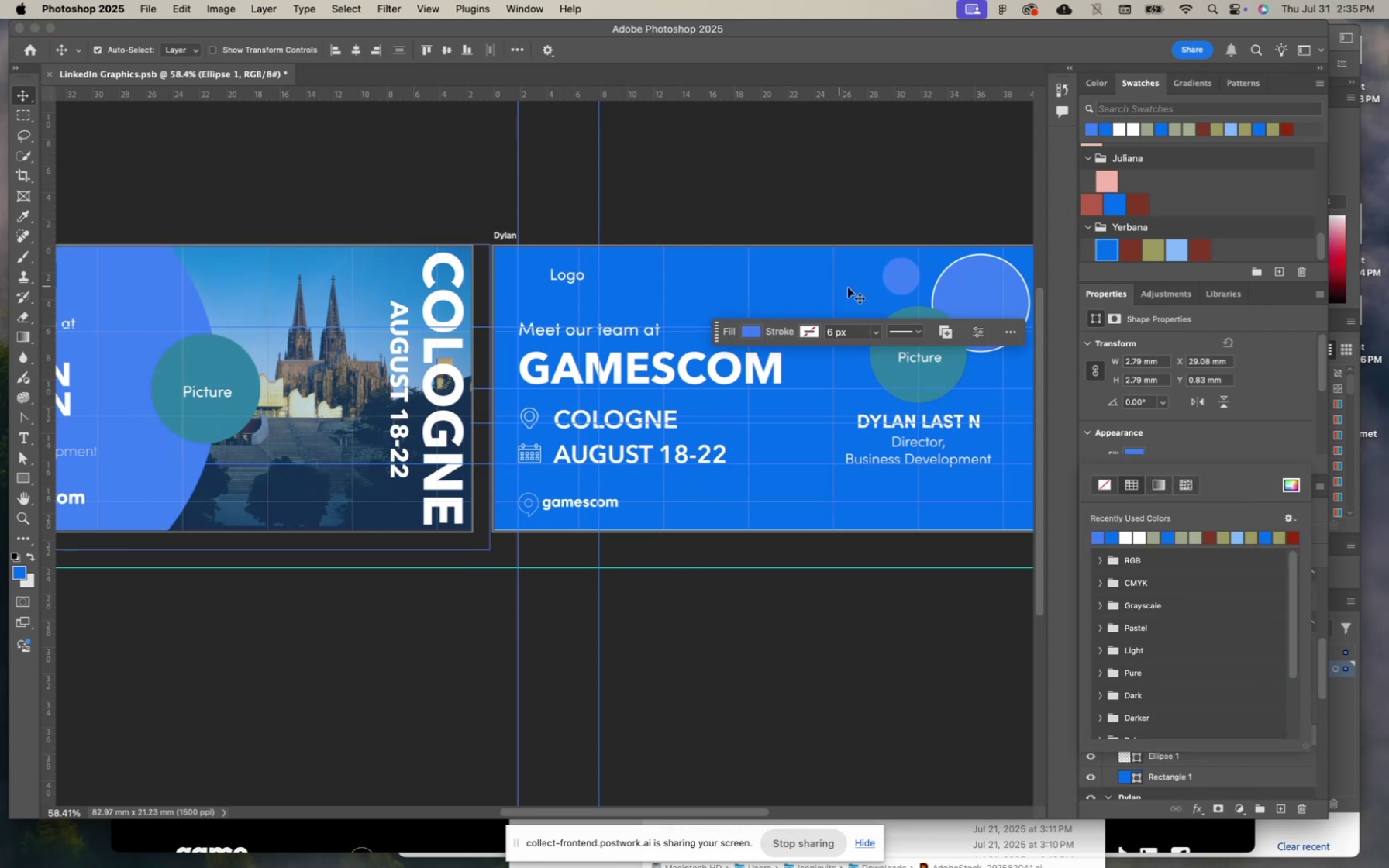 
scroll: coordinate [908, 214], scroll_direction: down, amount: 9.0
 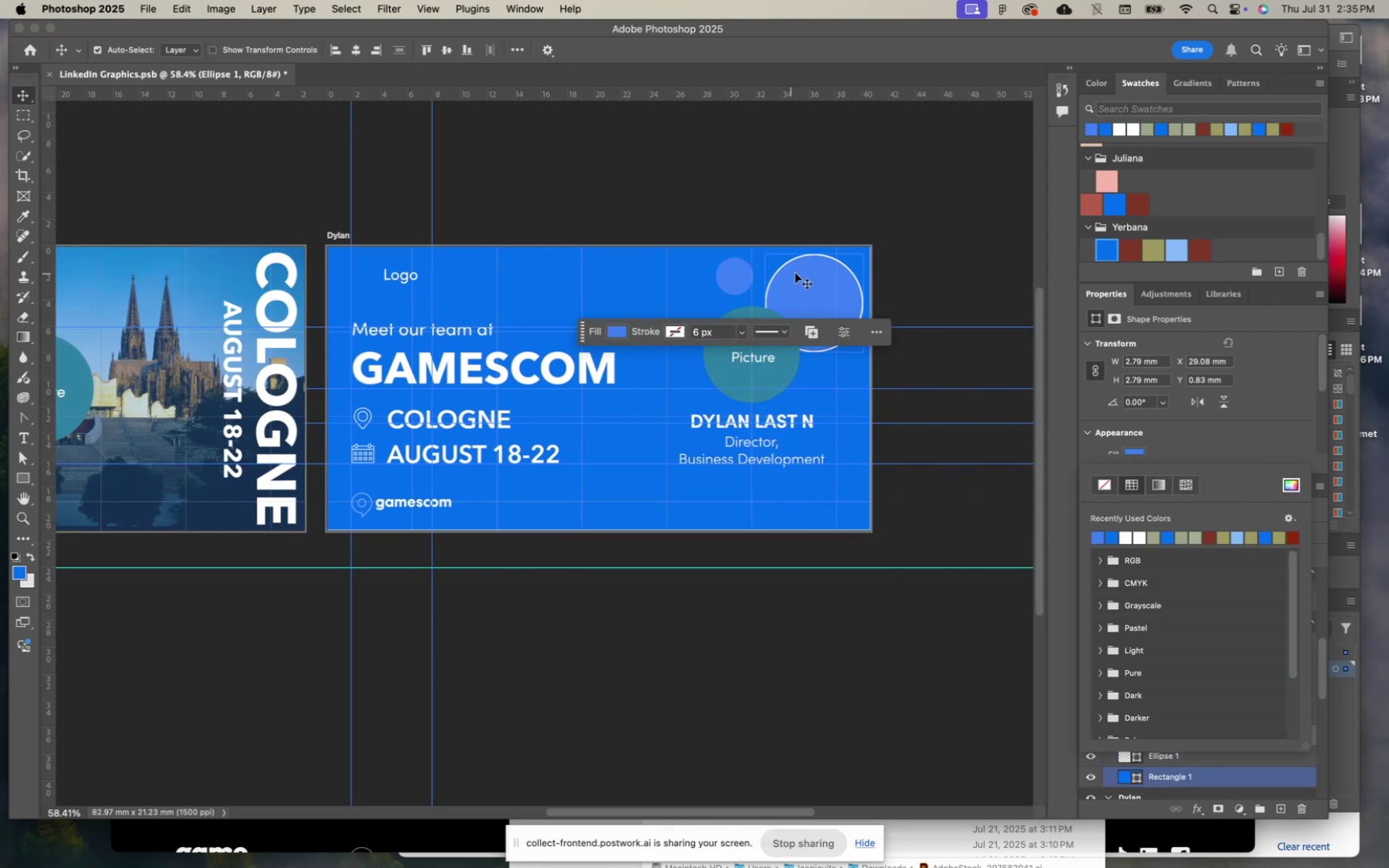 
left_click([818, 273])
 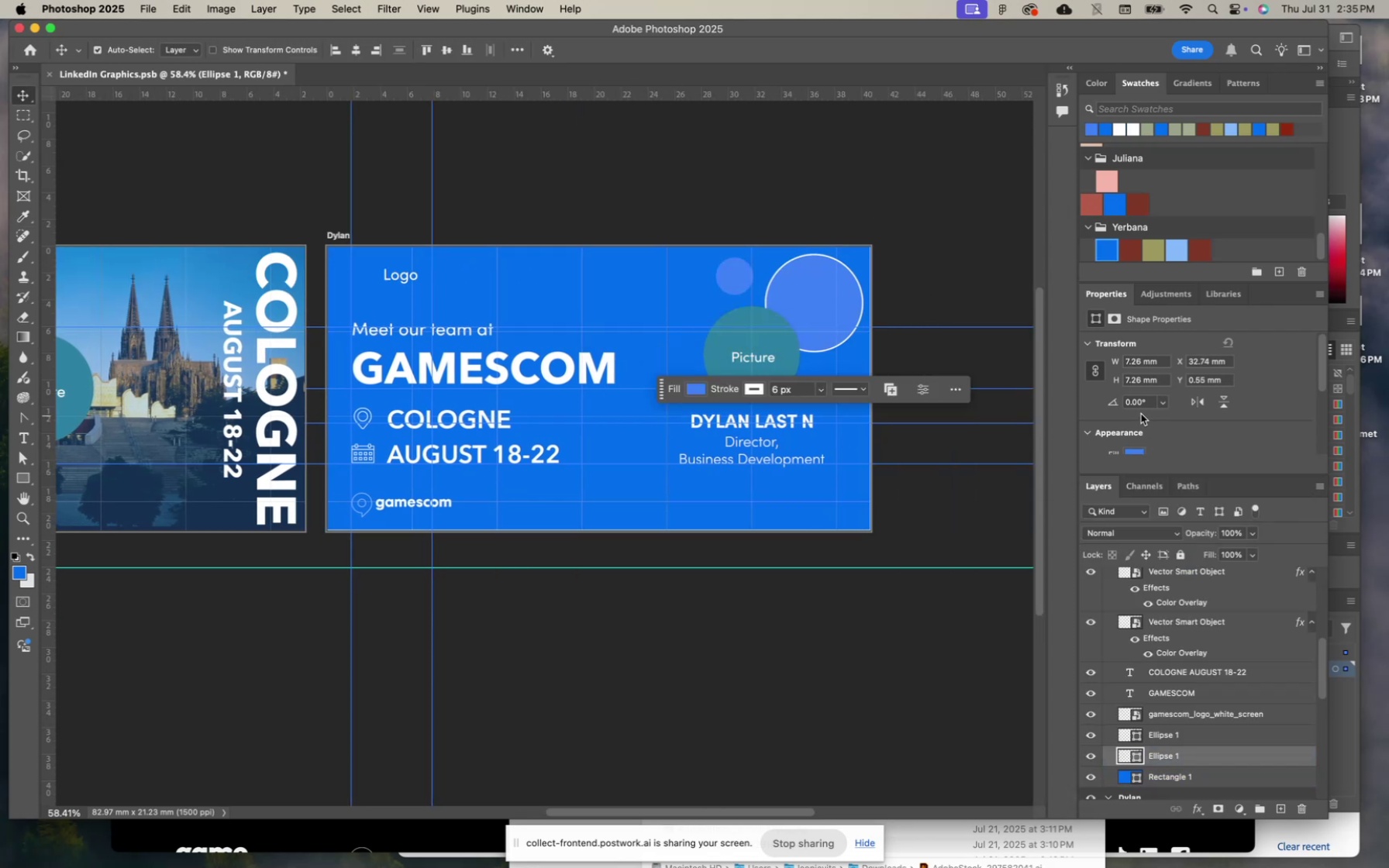 
scroll: coordinate [1136, 425], scroll_direction: down, amount: 9.0
 